 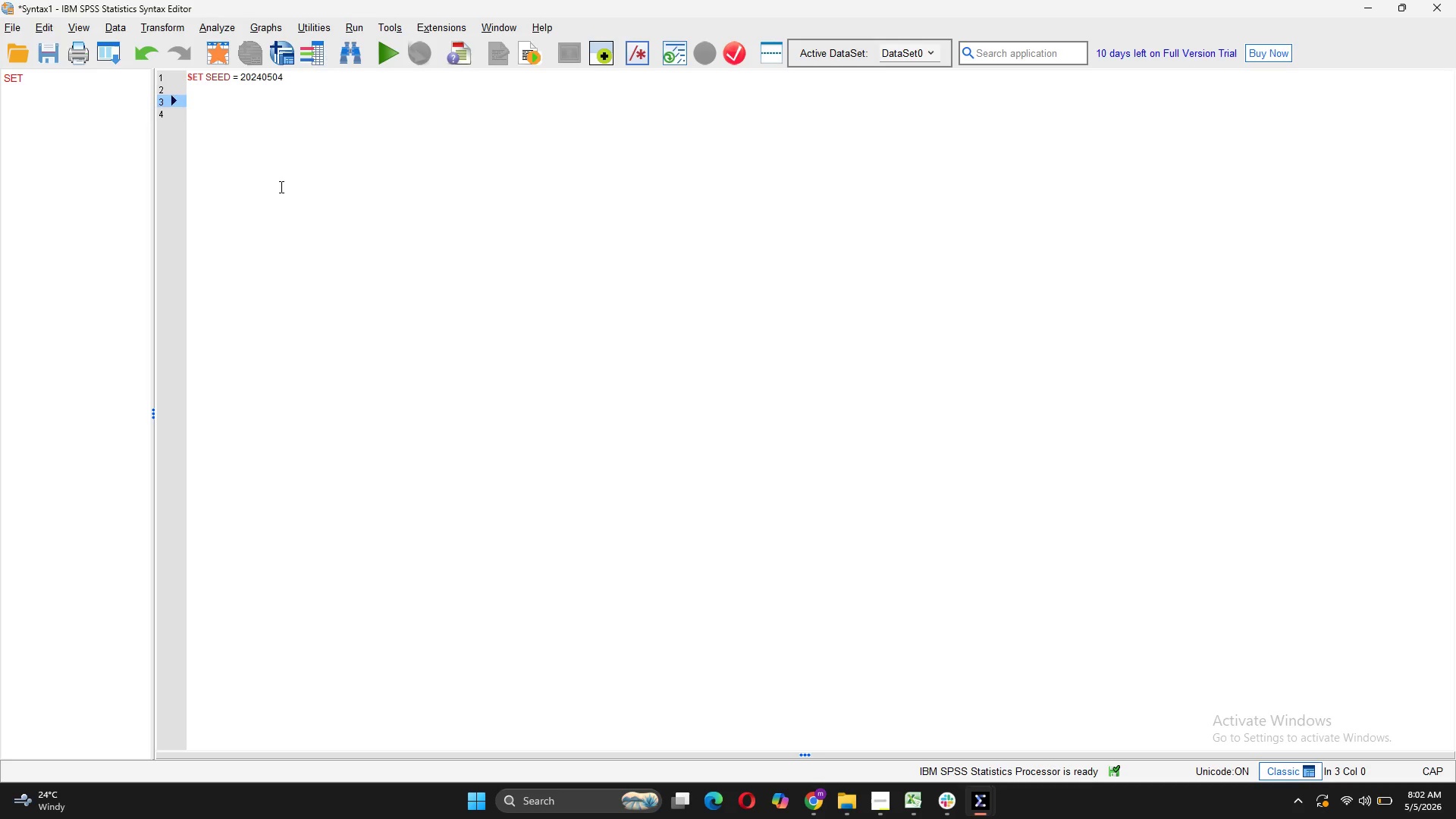 
type(* CREA)
key(Backspace)
key(Backspace)
key(Backspace)
key(Backspace)
type(c)
key(Backspace)
type(Create 1,200 cases.)
 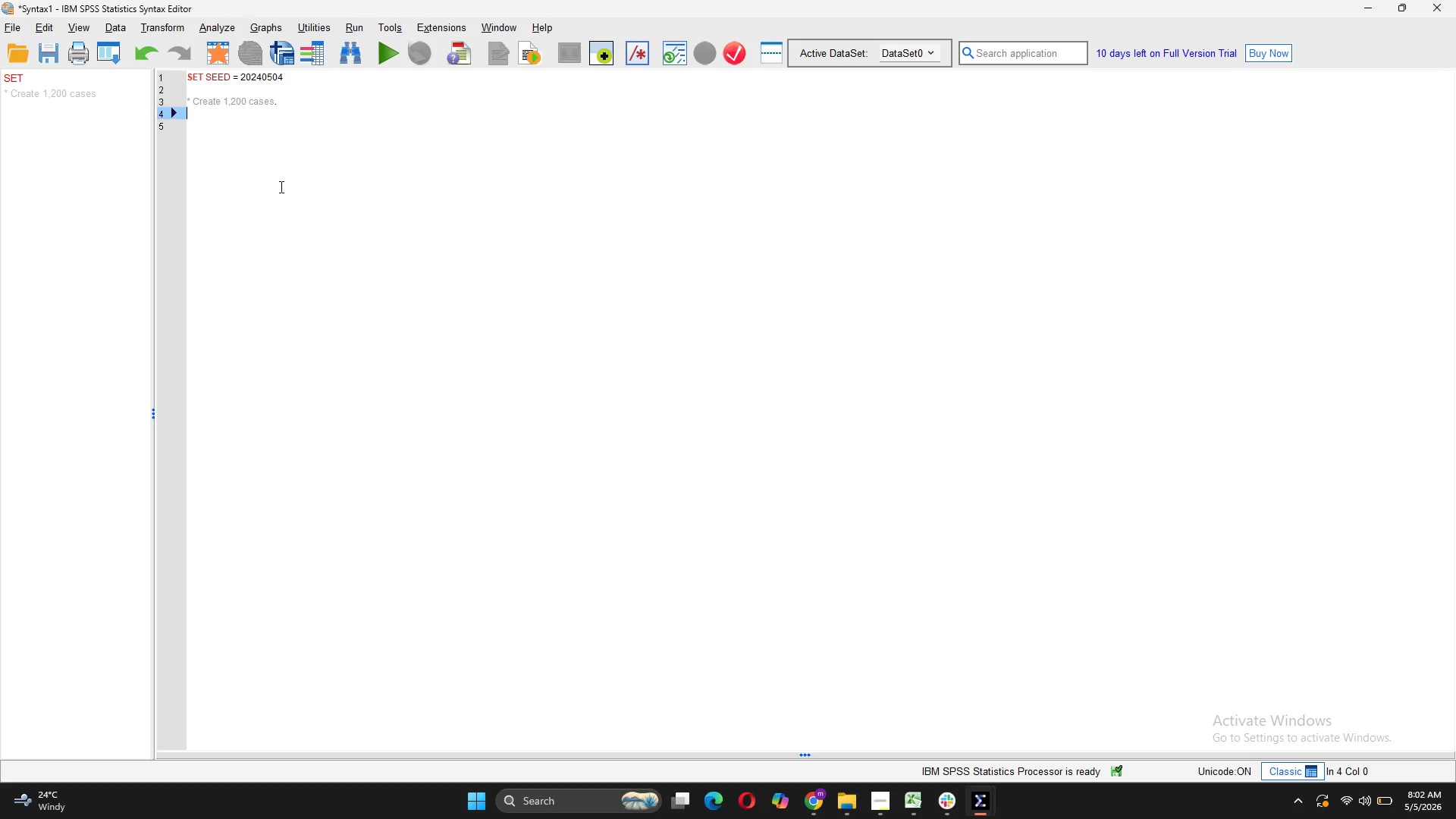 
key(Enter)
 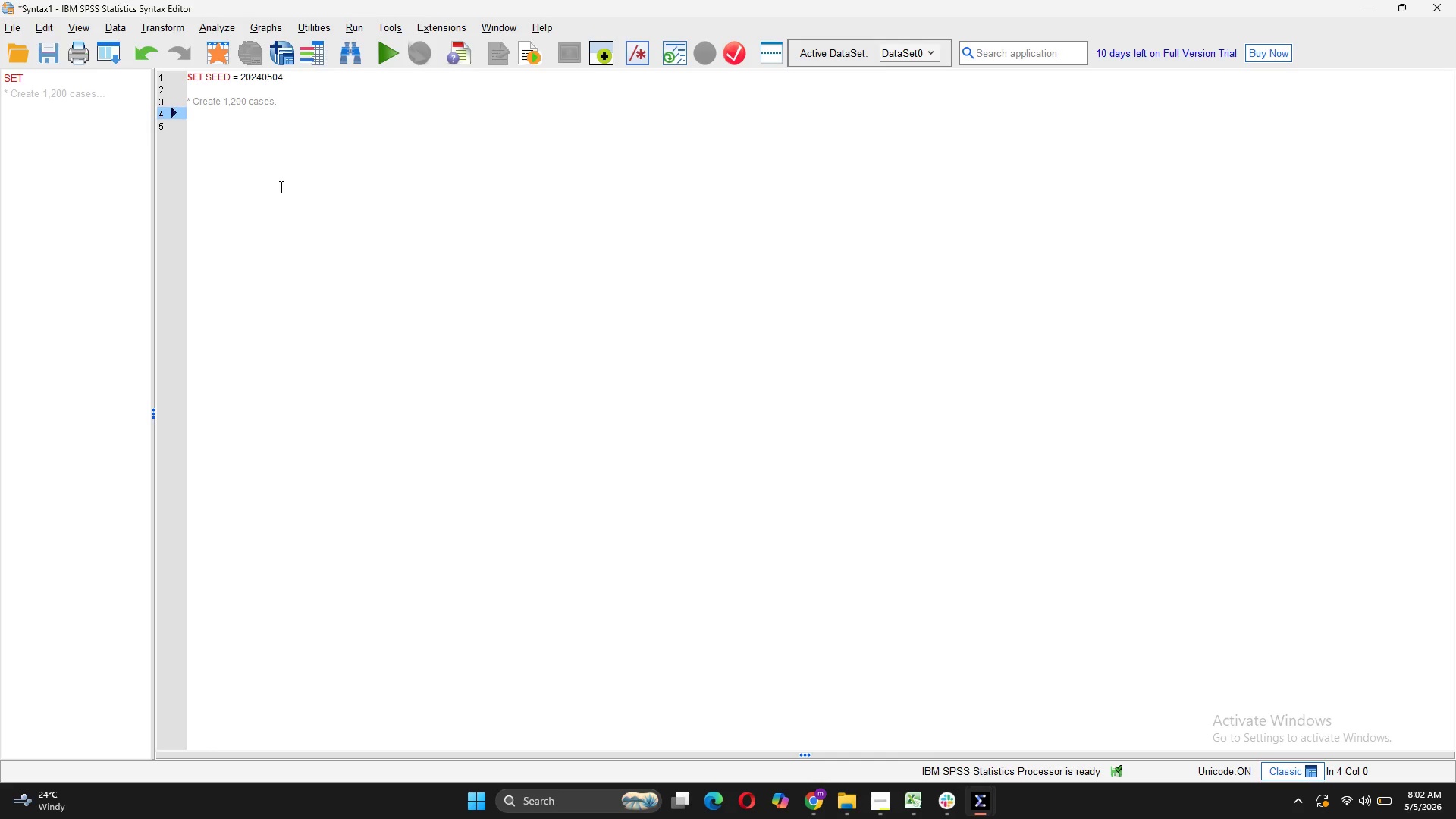 
type(INPUT PROGRAM.)
 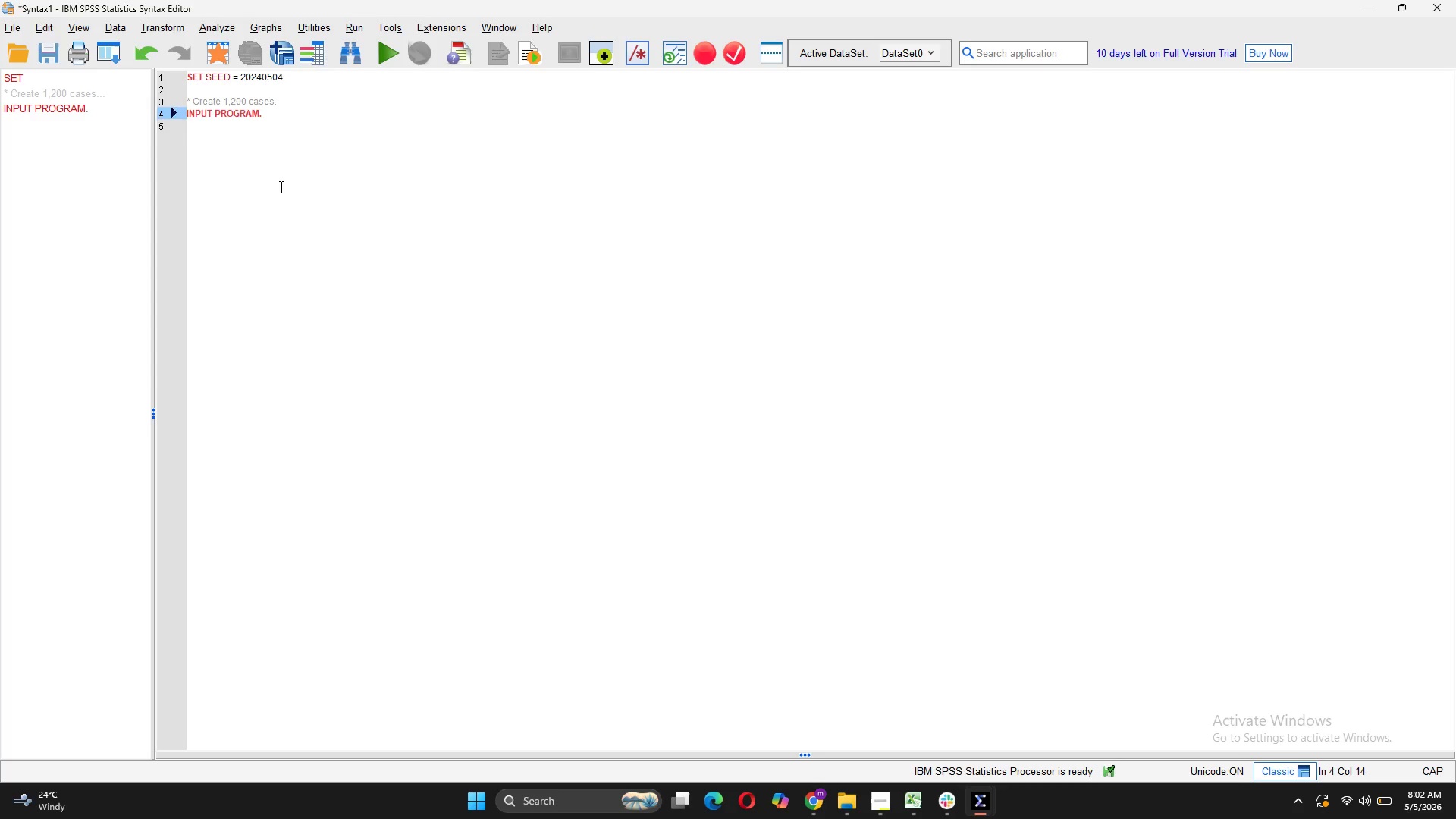 
key(Enter)
 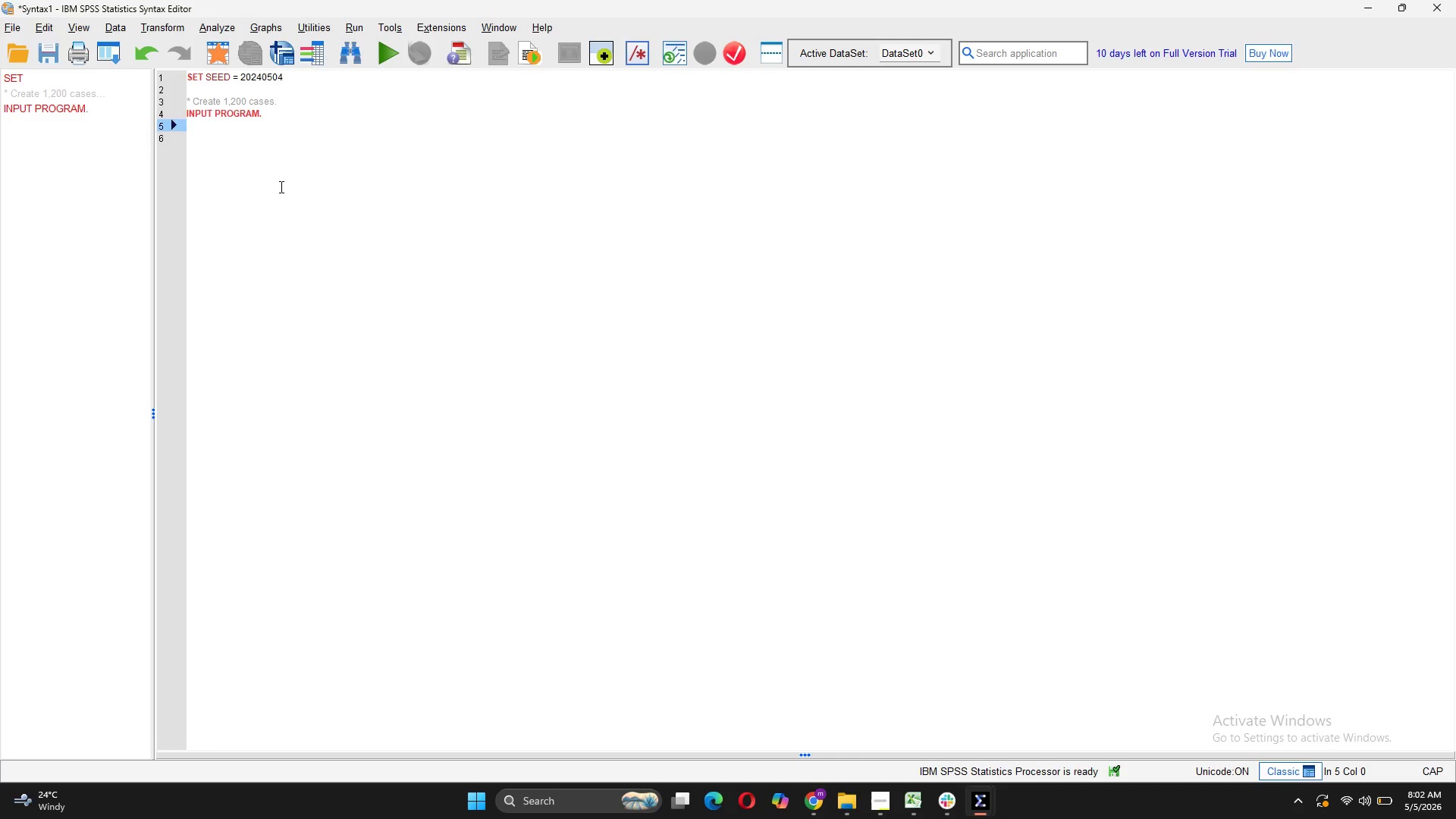 
wait(8.88)
 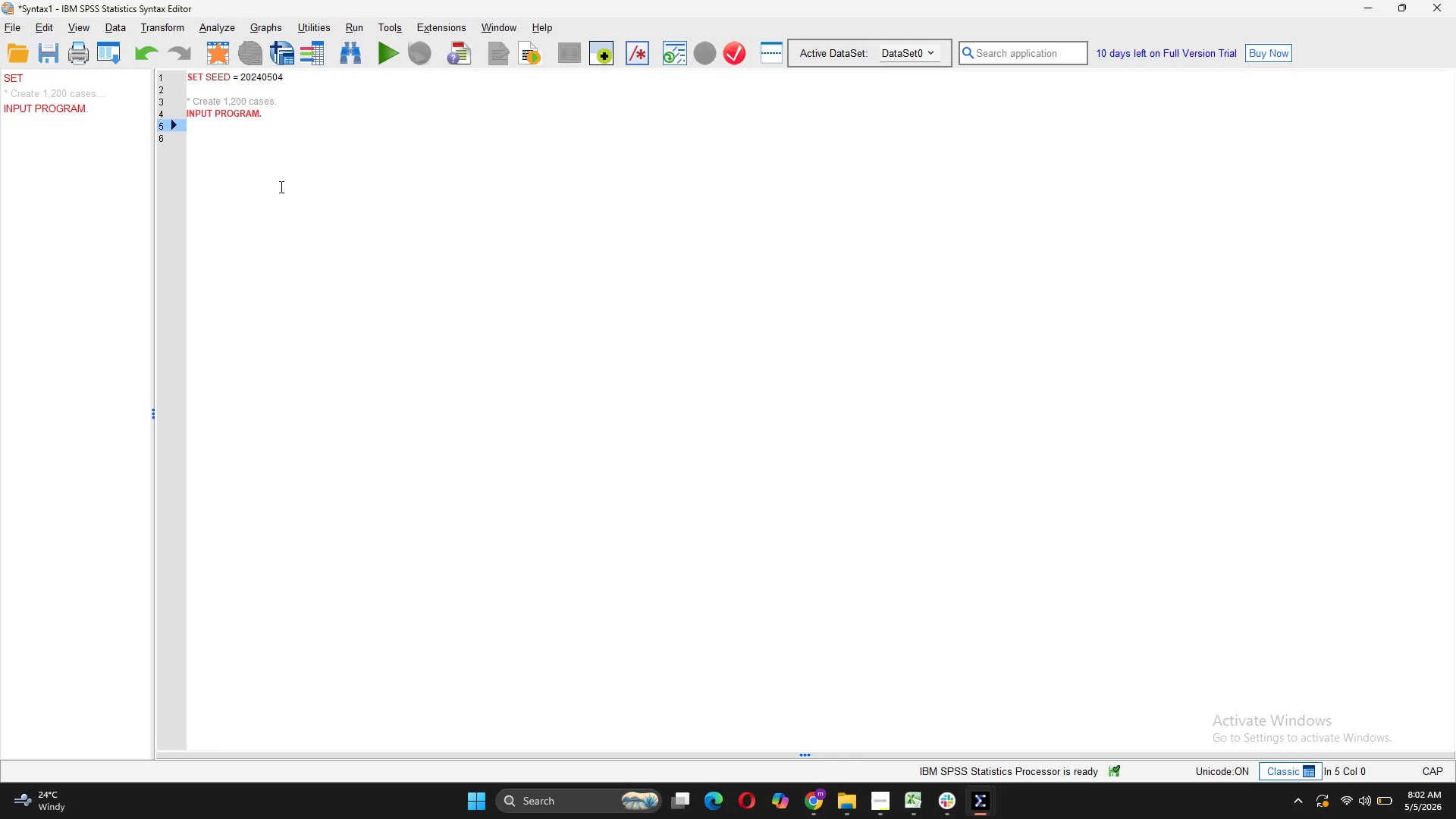 
left_click([284, 72])
 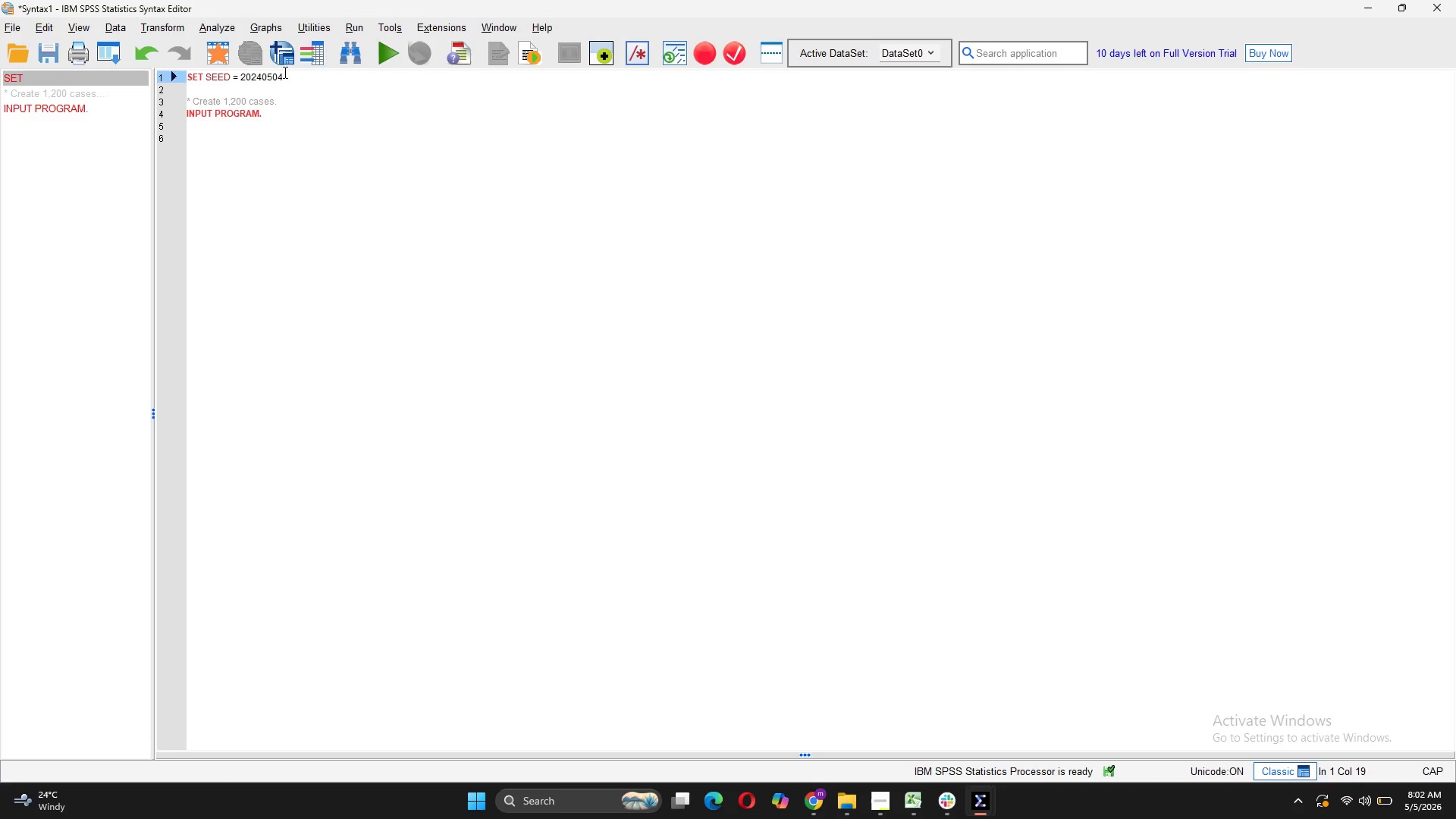 
key(Period)
 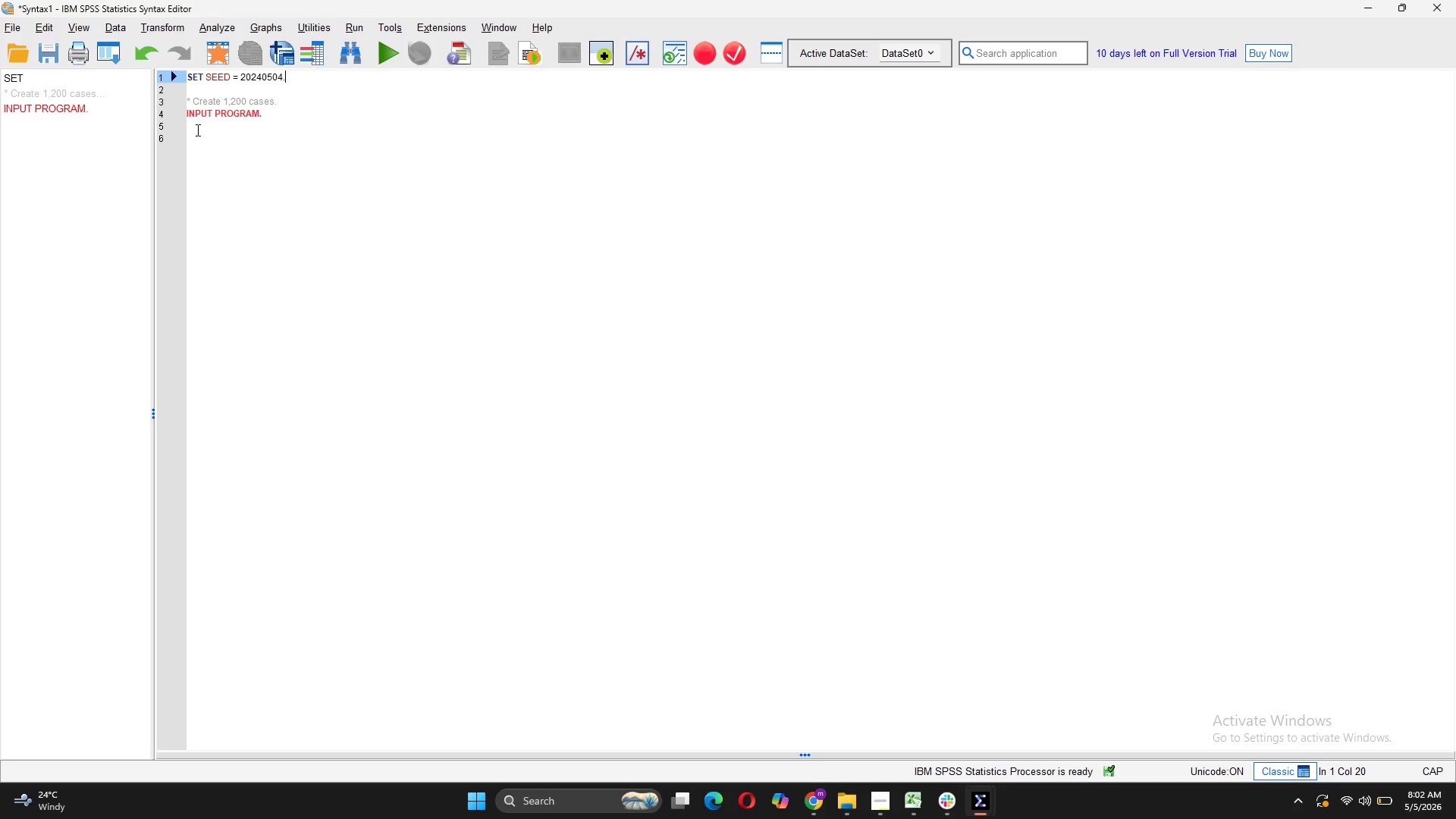 
left_click([196, 130])
 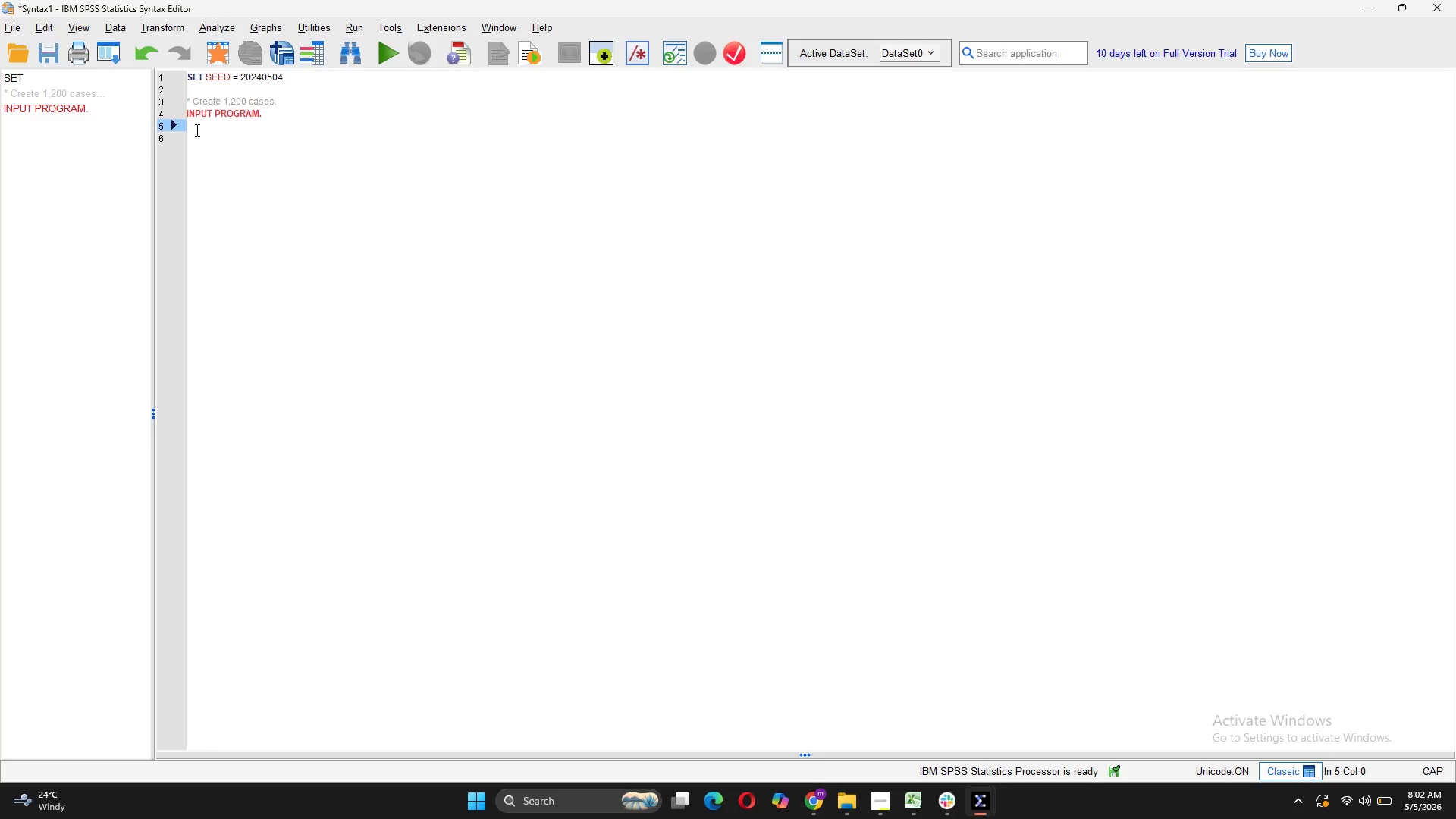 
wait(6.47)
 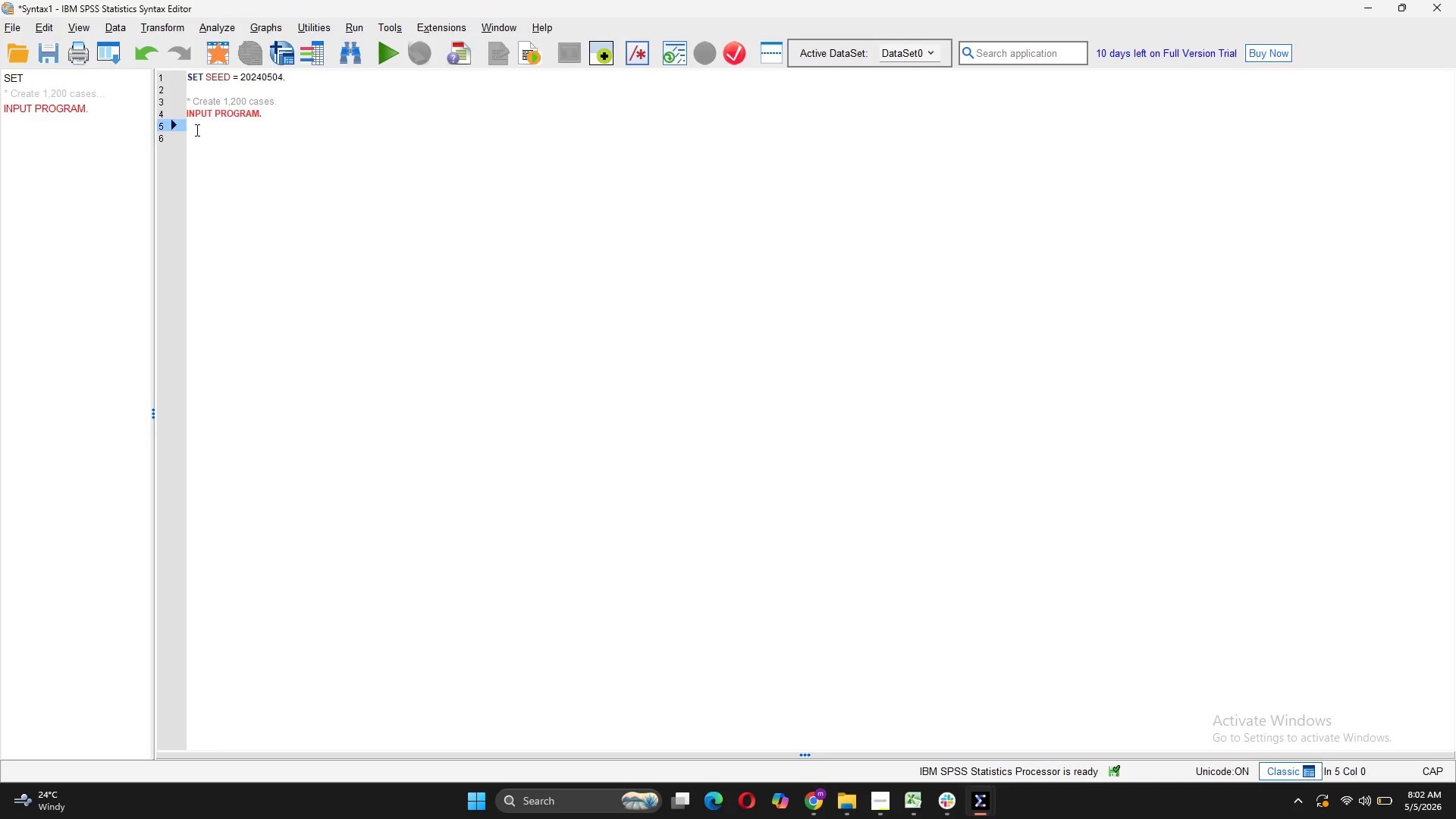 
type(LOOP #I =1 TO 1200.)
 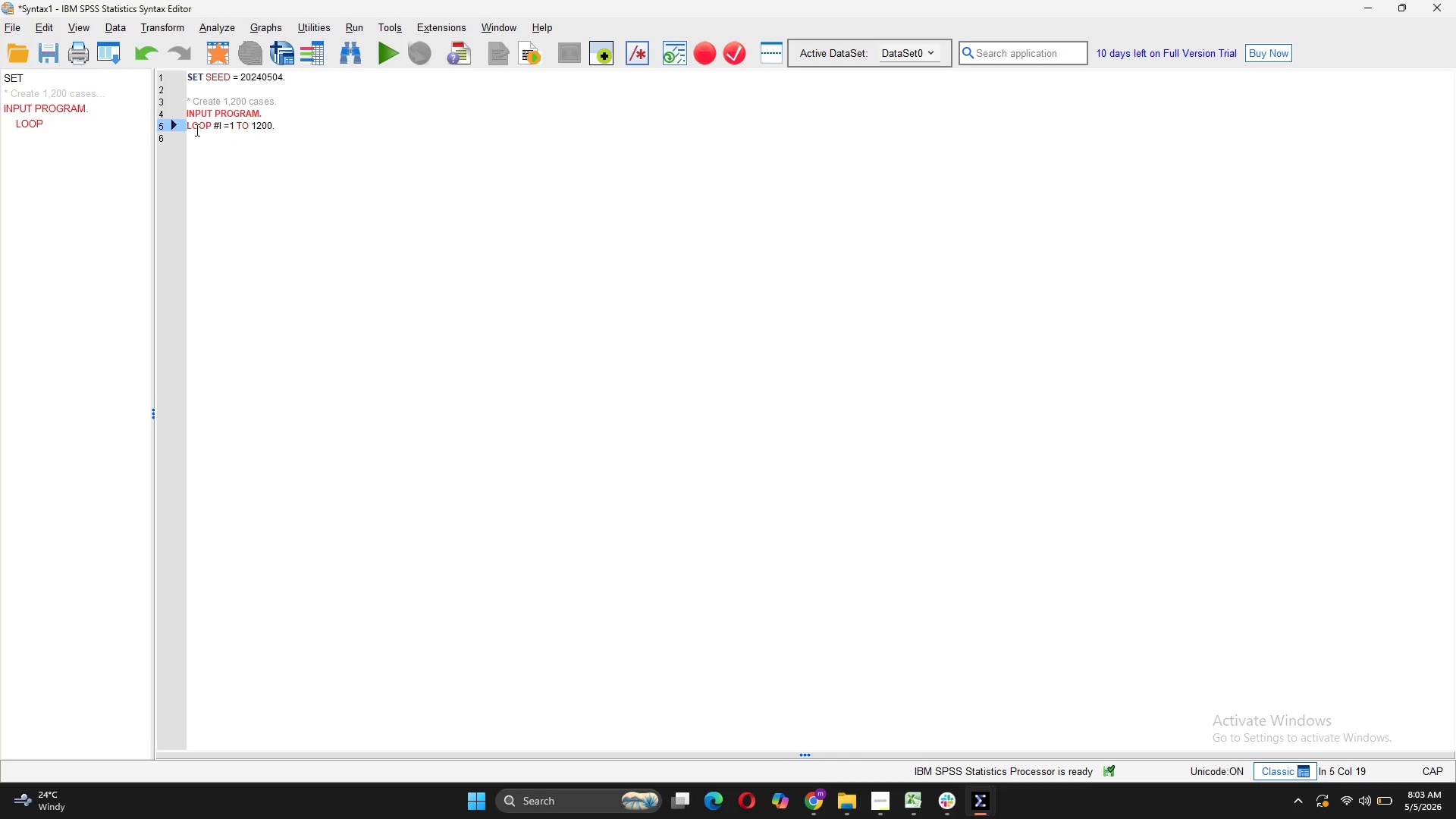 
key(Enter)
 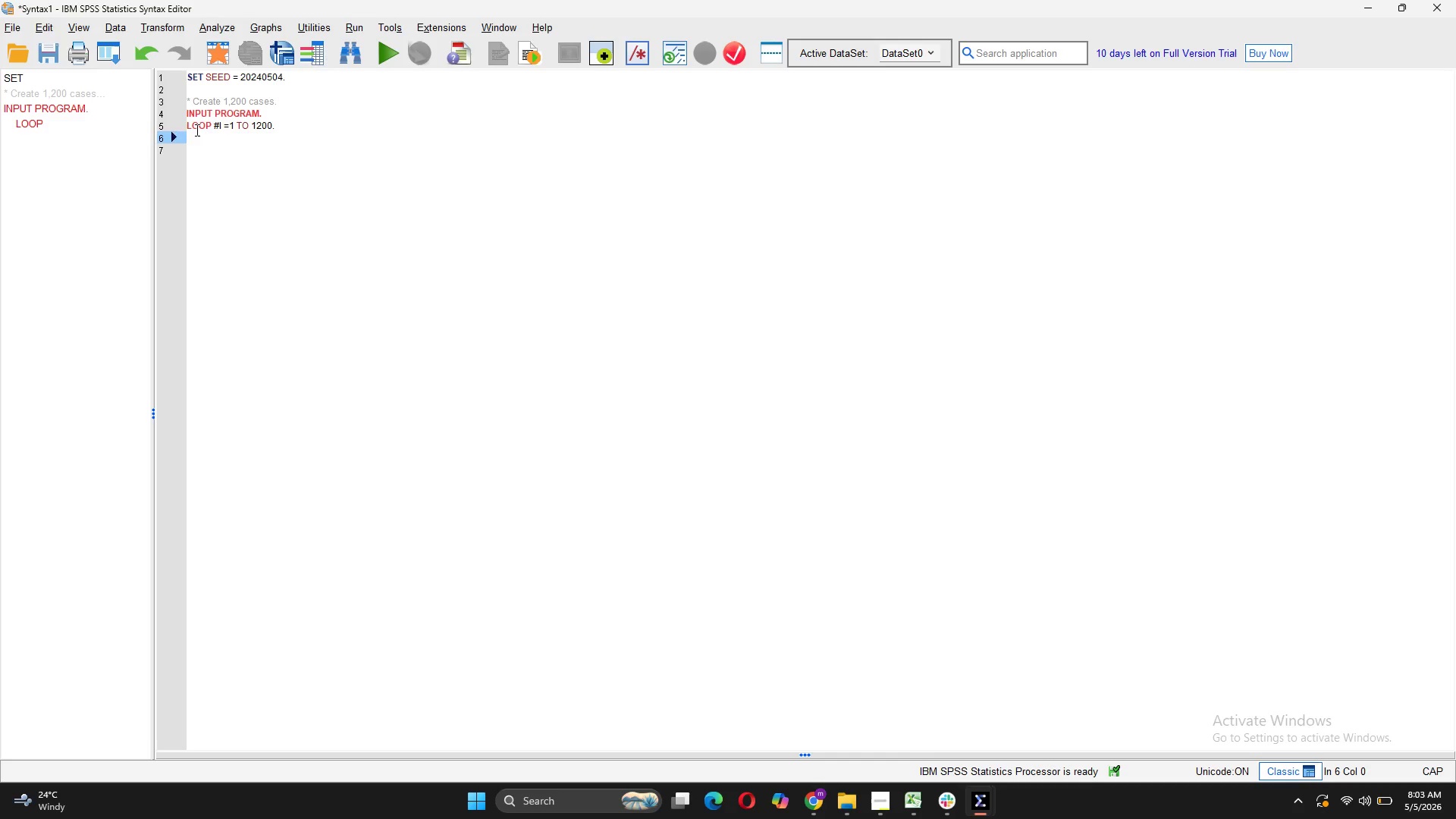 
key(Tab)
type(COMPUTE ID = #)
 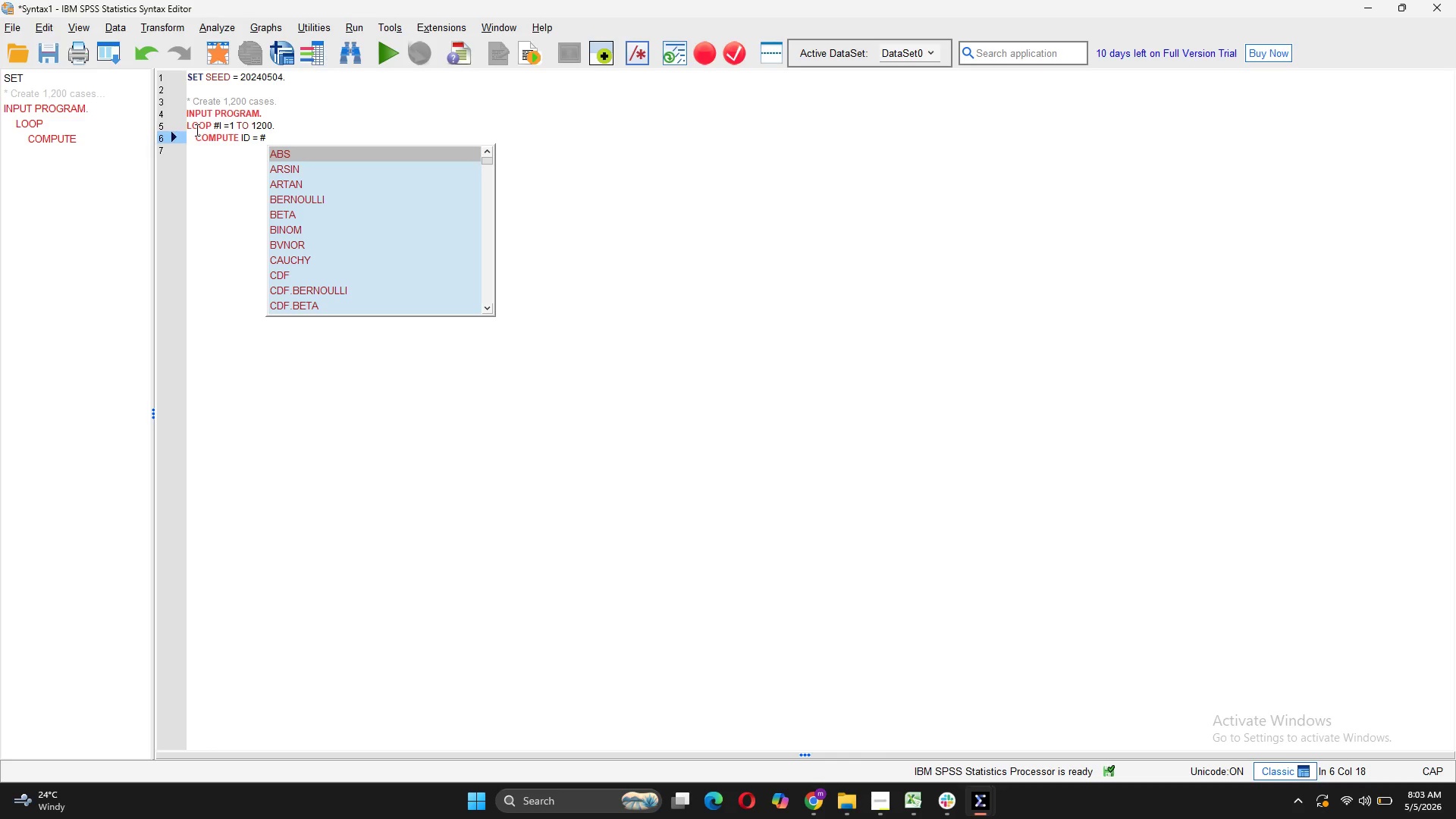 
key(I)
 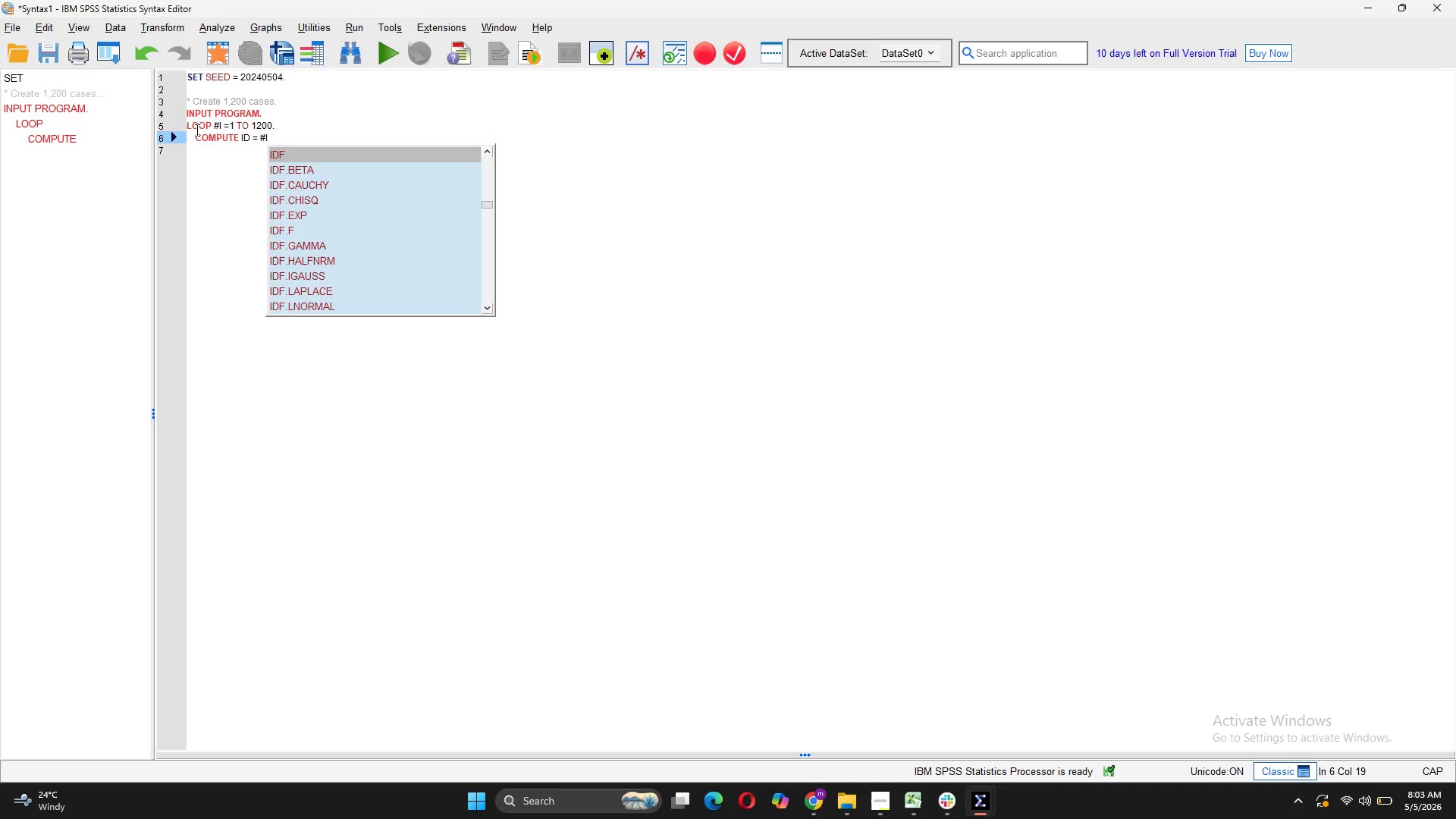 
key(Period)
 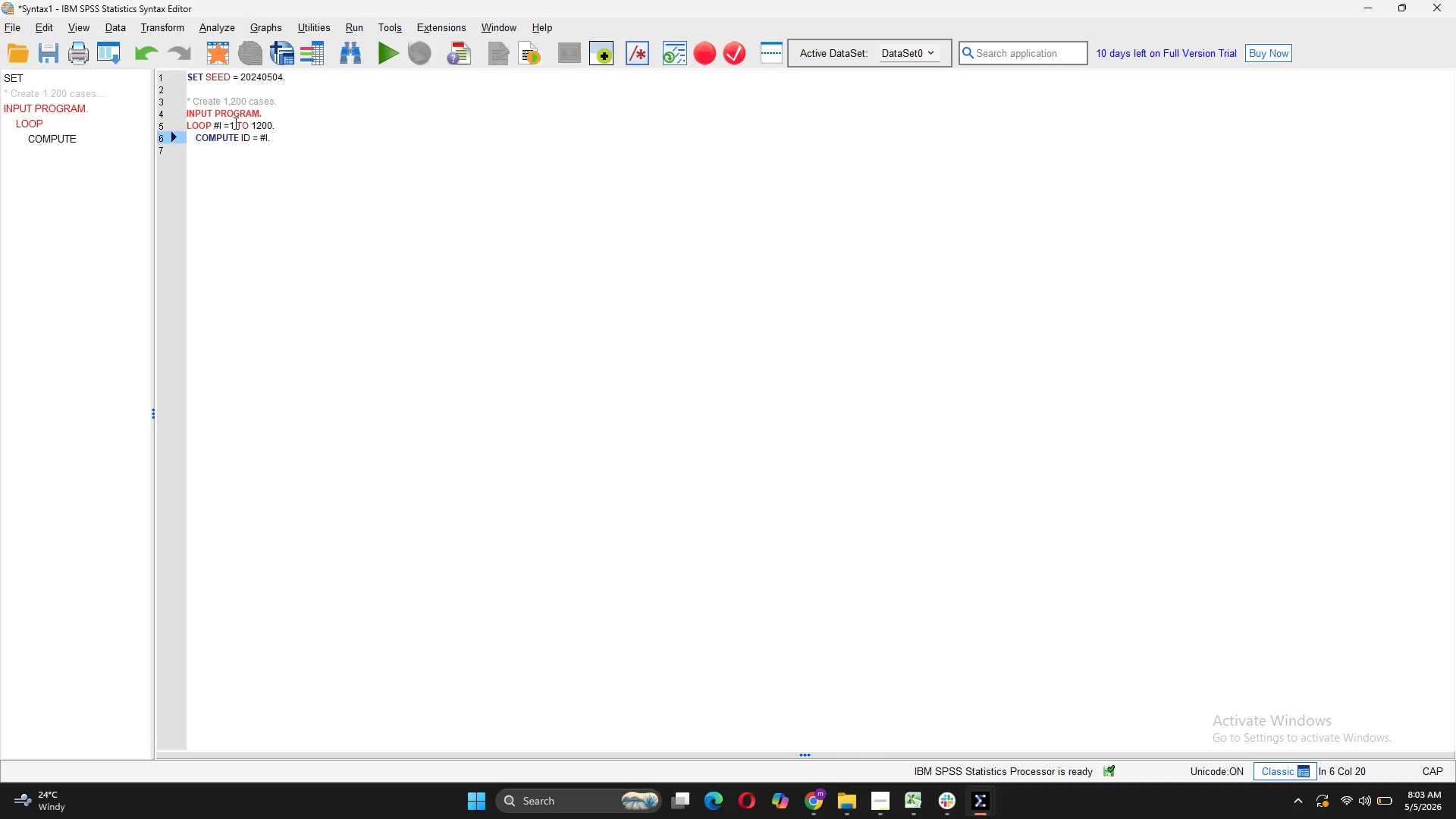 
wait(6.12)
 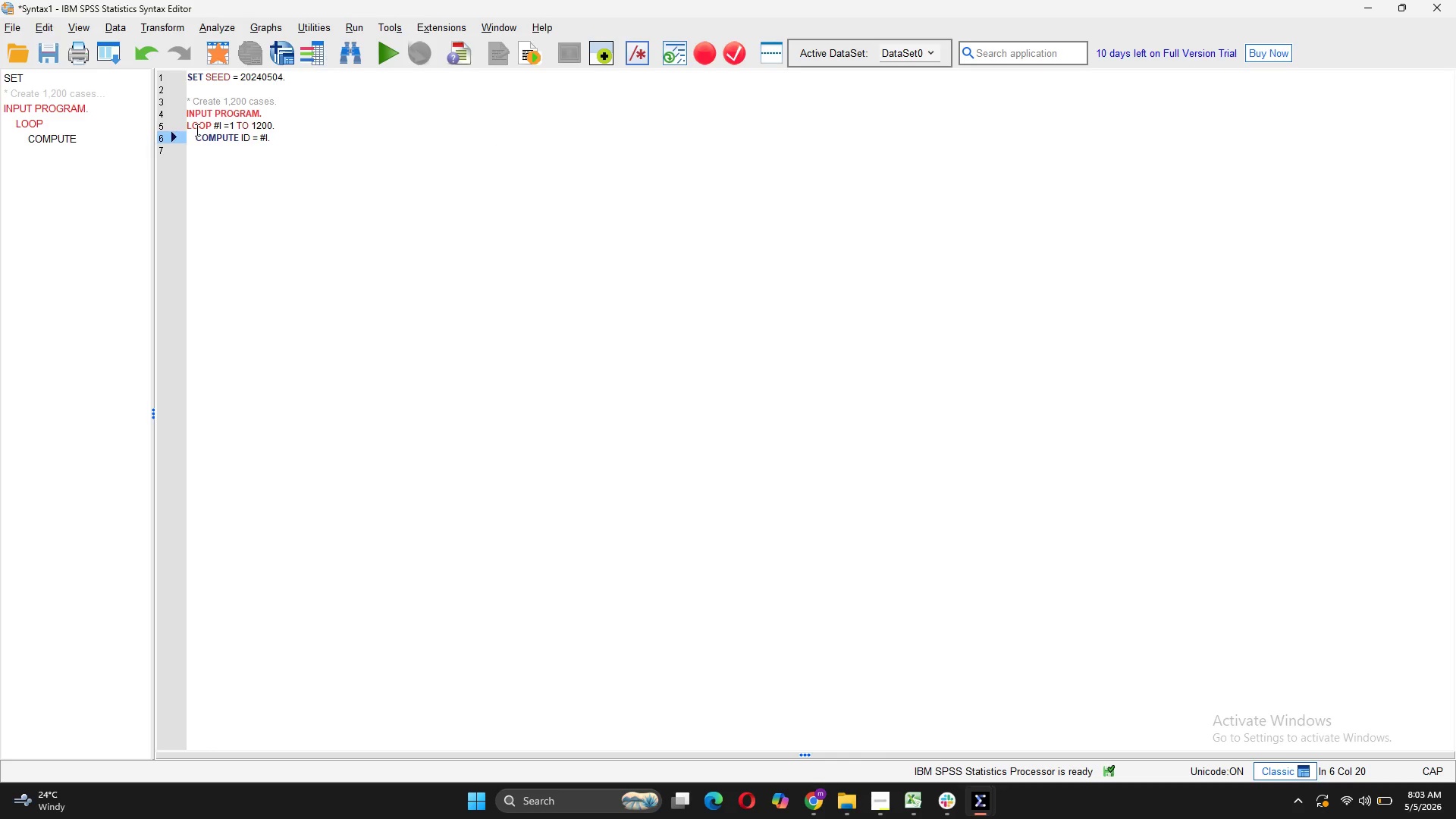 
left_click([229, 125])
 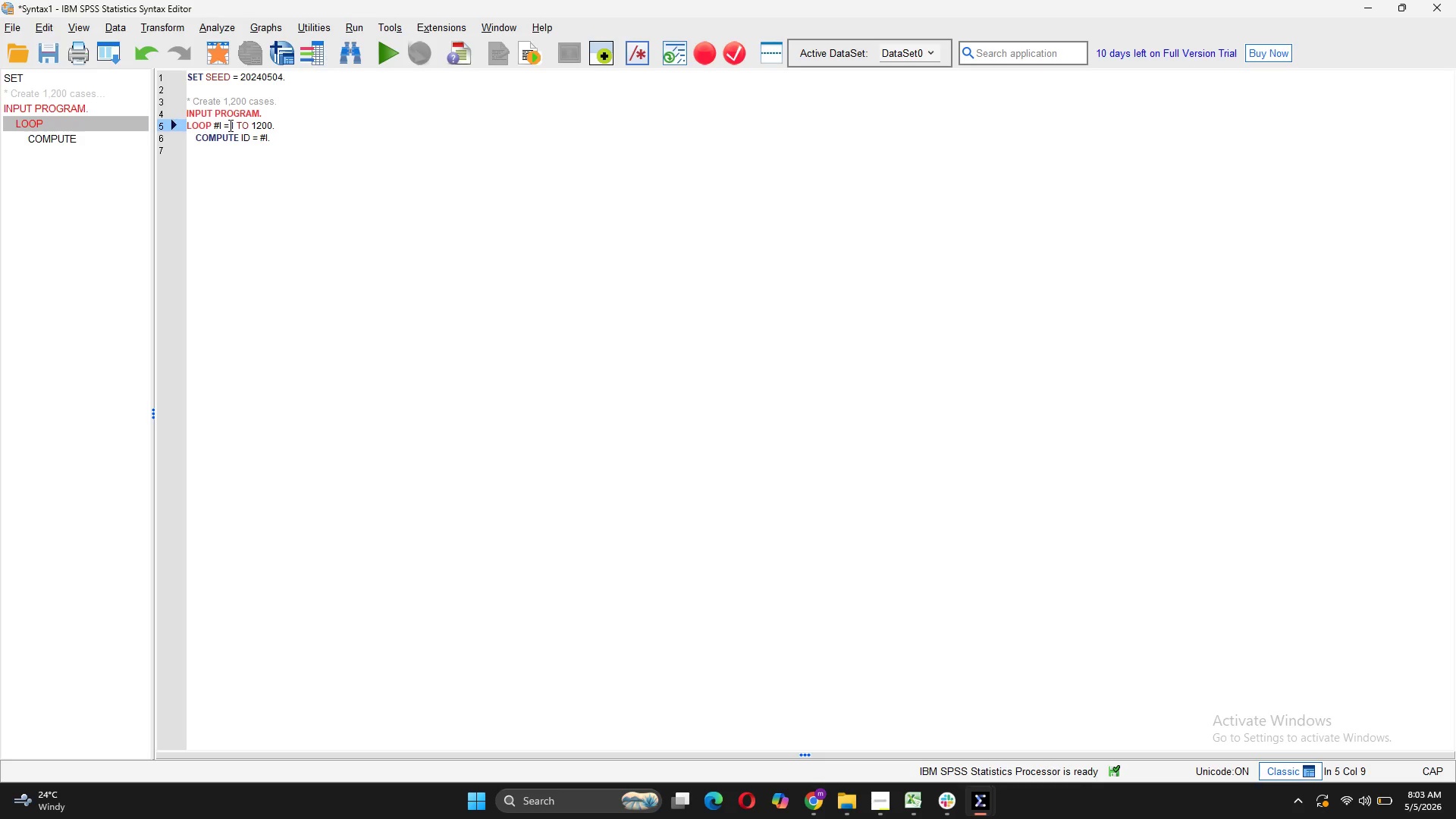 
key(Space)
 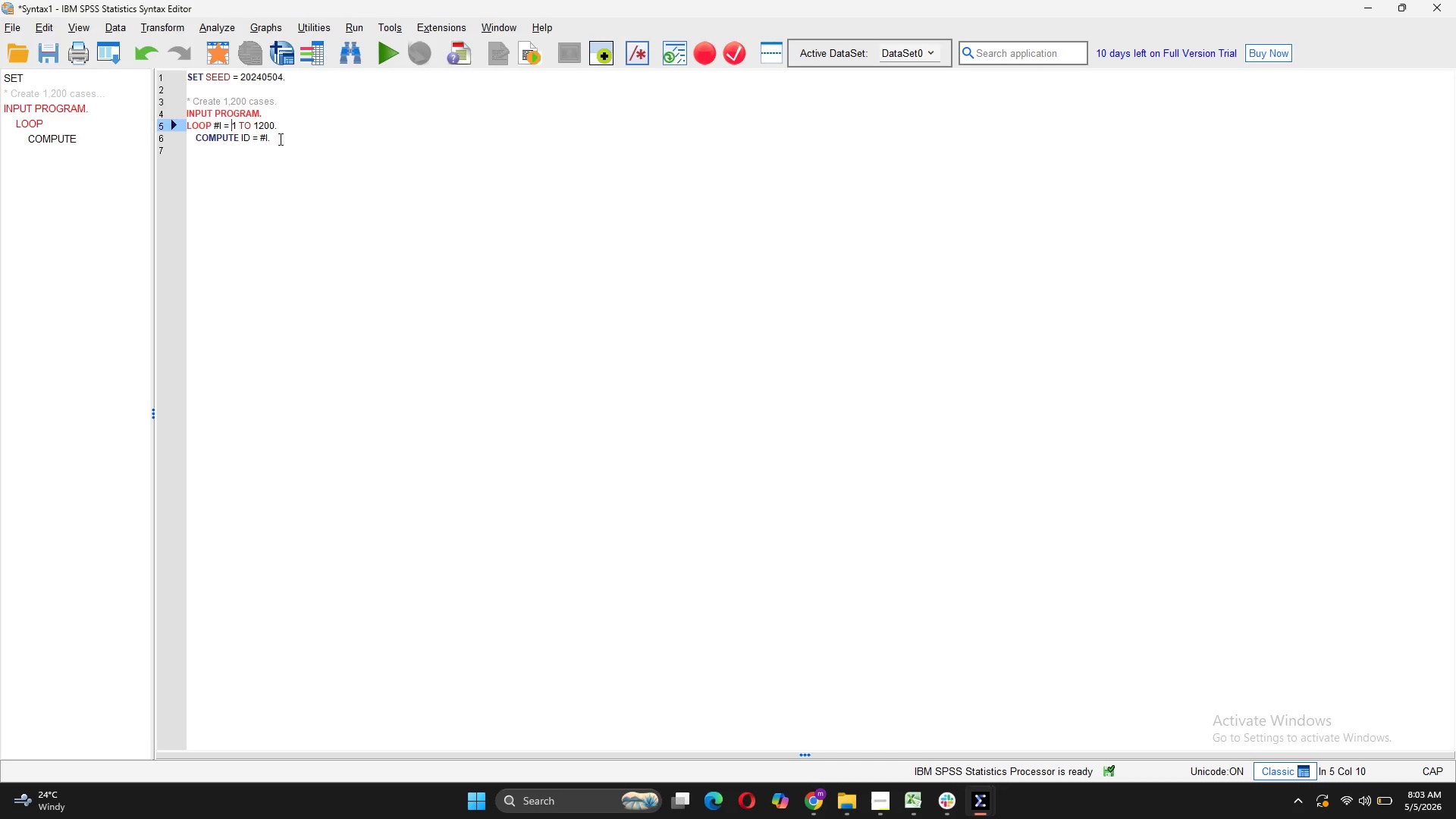 
left_click([281, 139])
 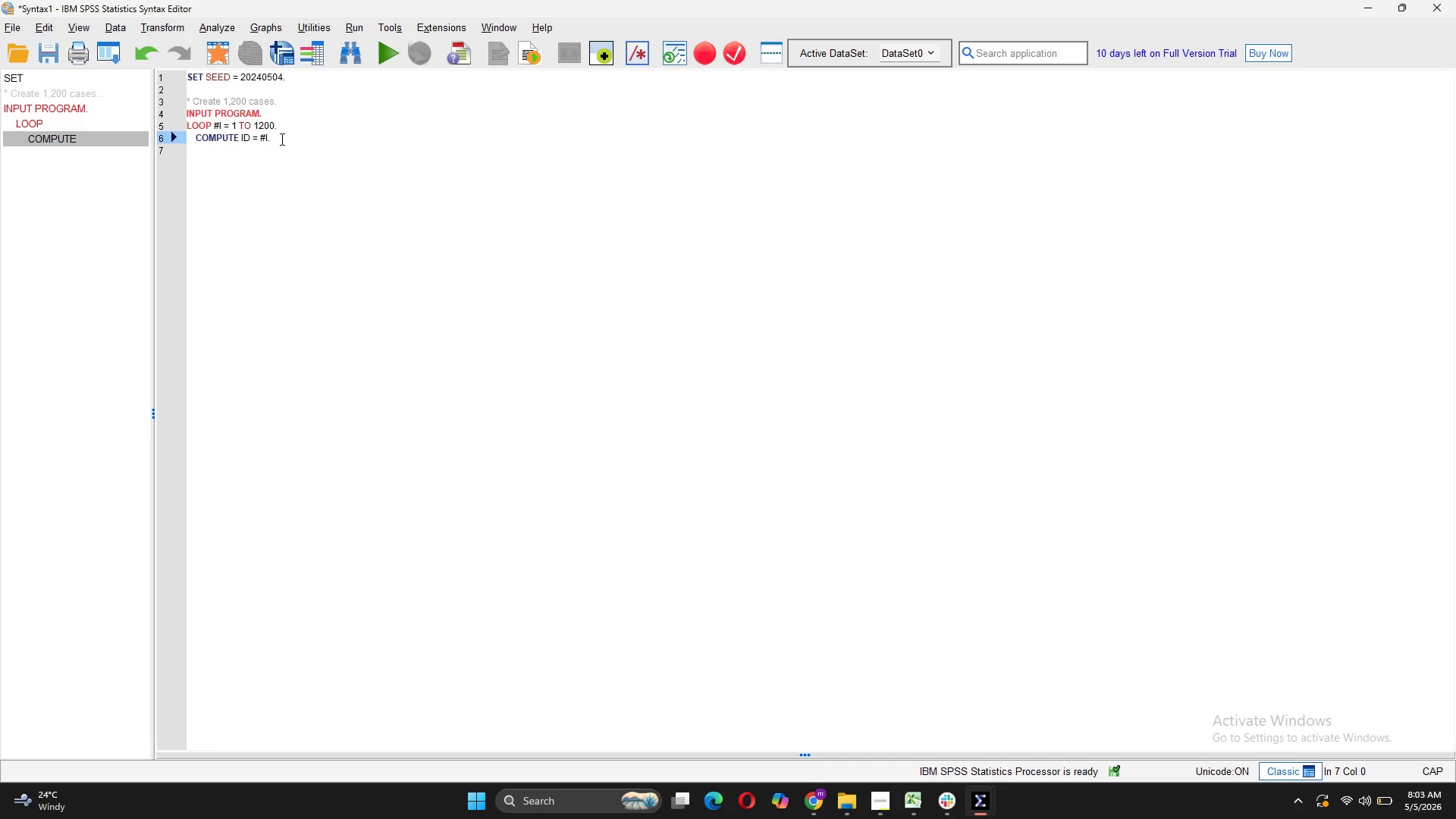 
key(Enter)
 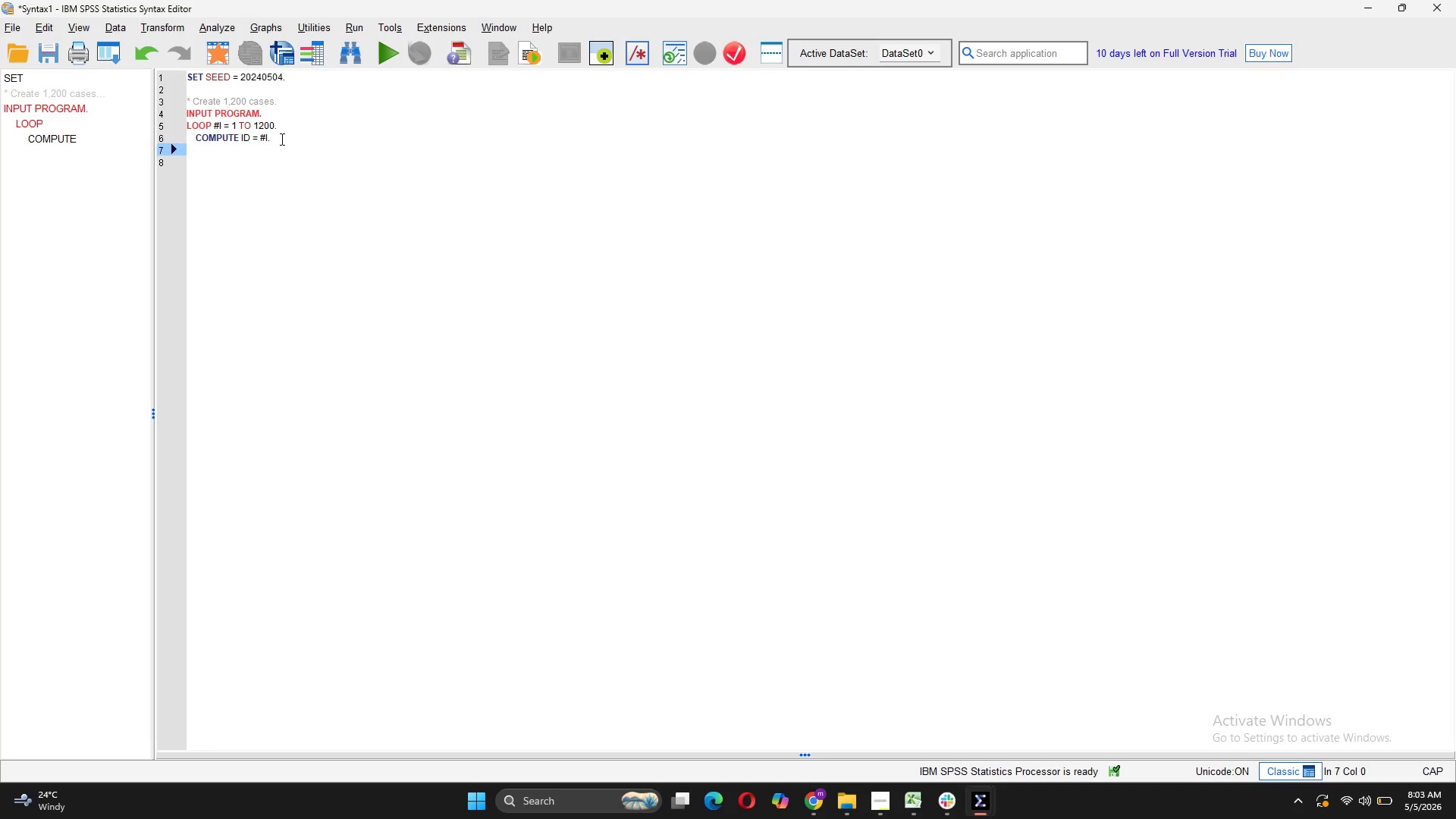 
key(Tab)
type(END CASE.)
 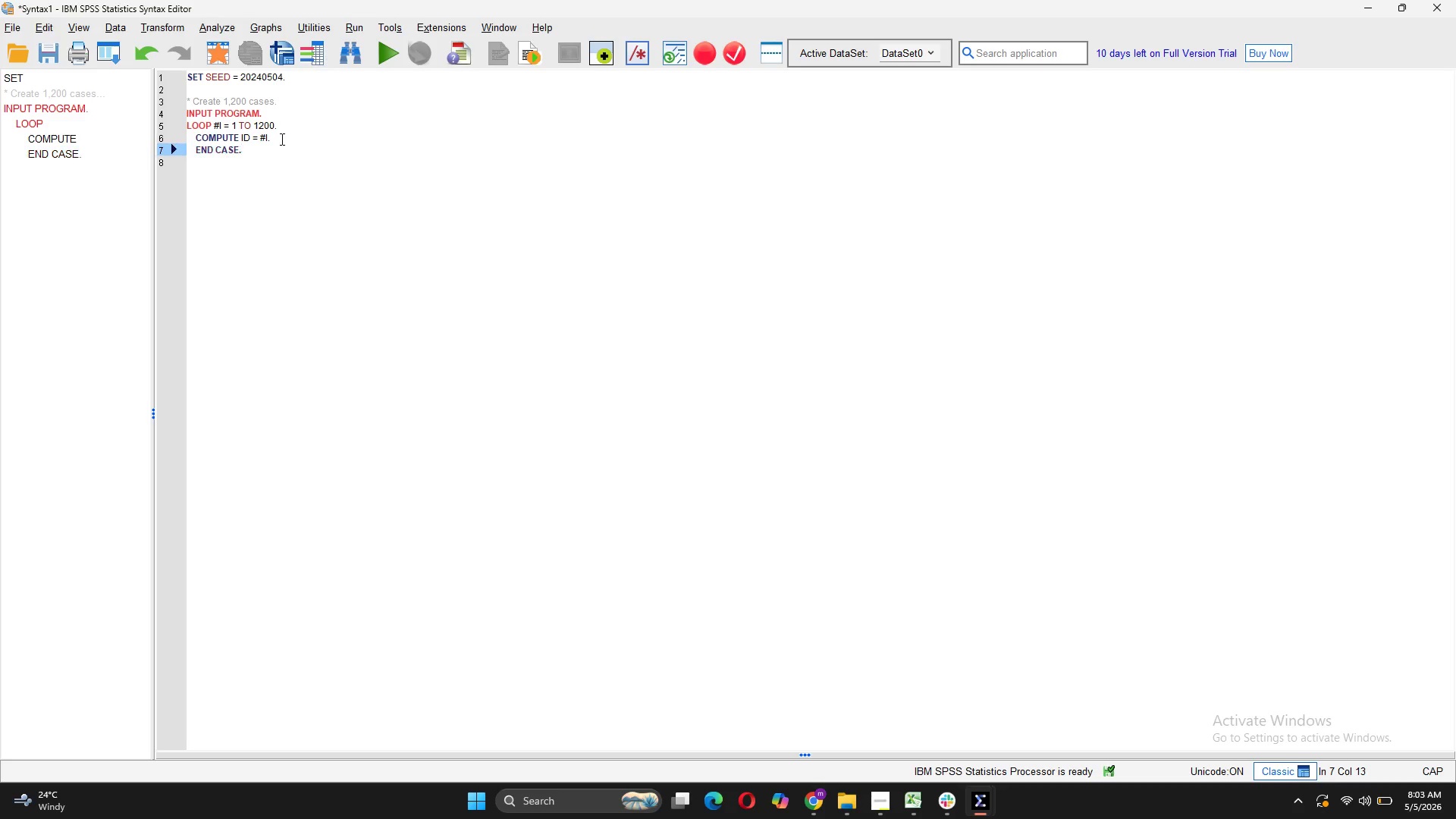 
key(Enter)
 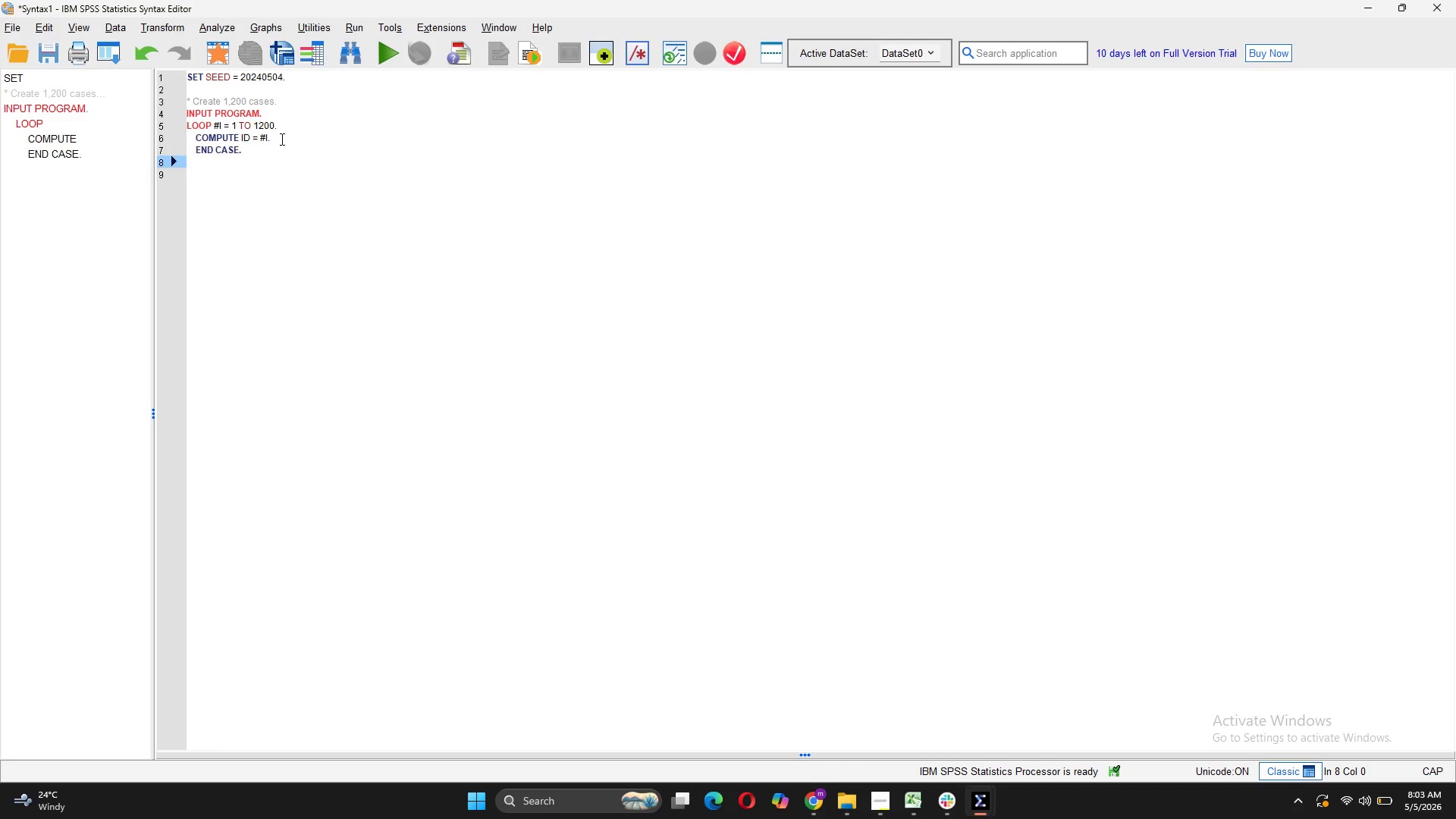 
type(END LOOP.)
 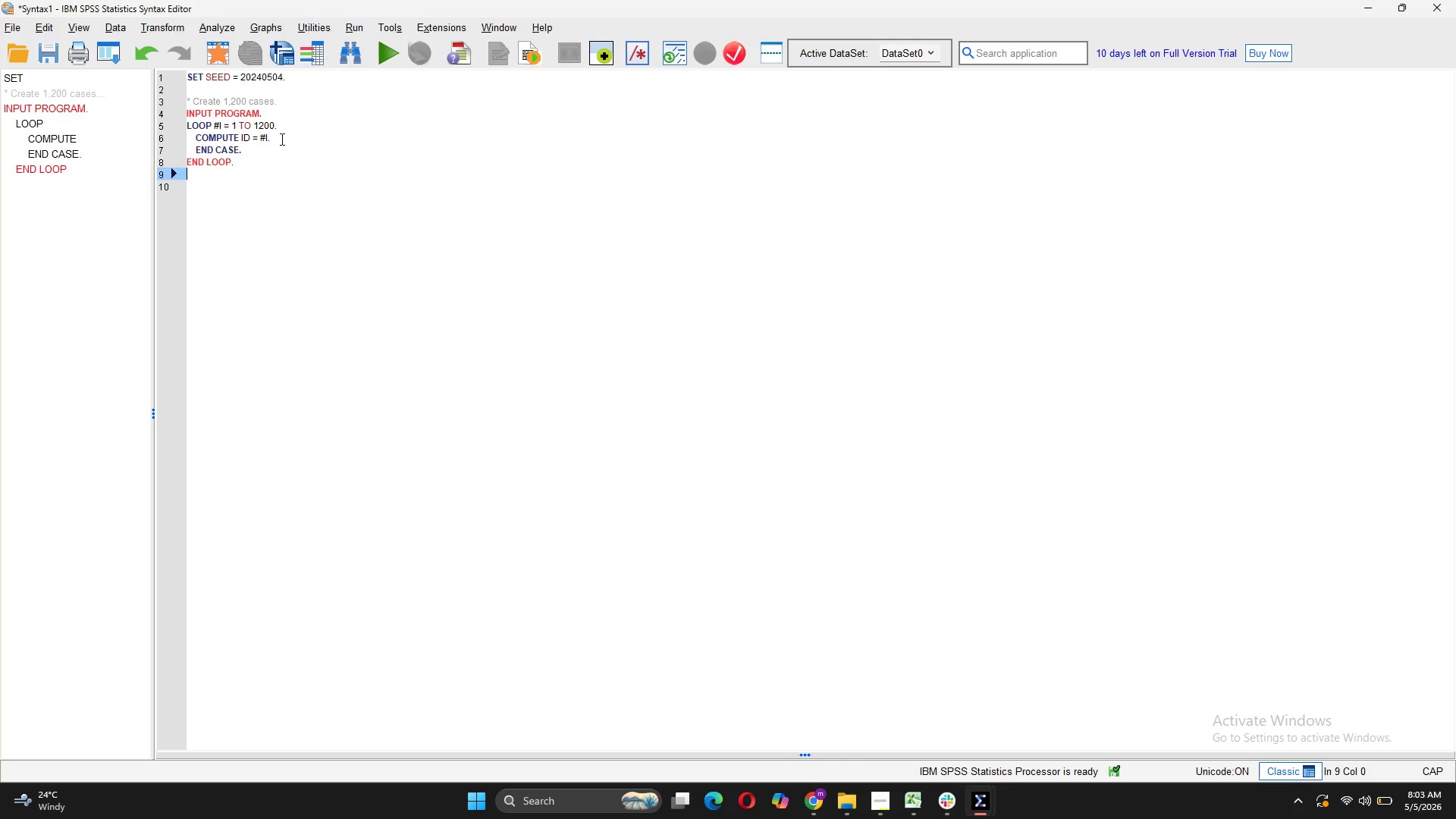 
key(Enter)
 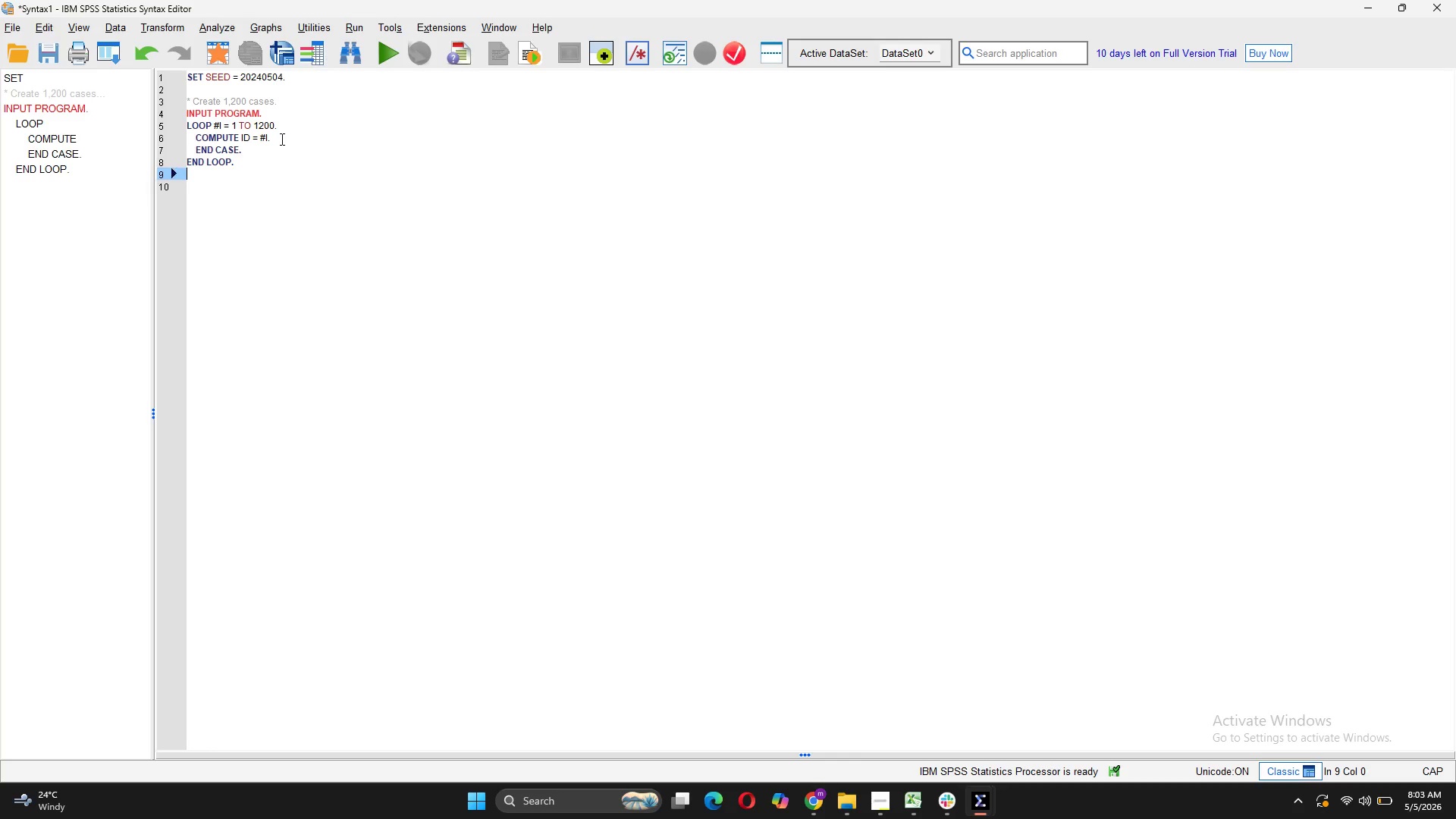 
type(END FILE.)
 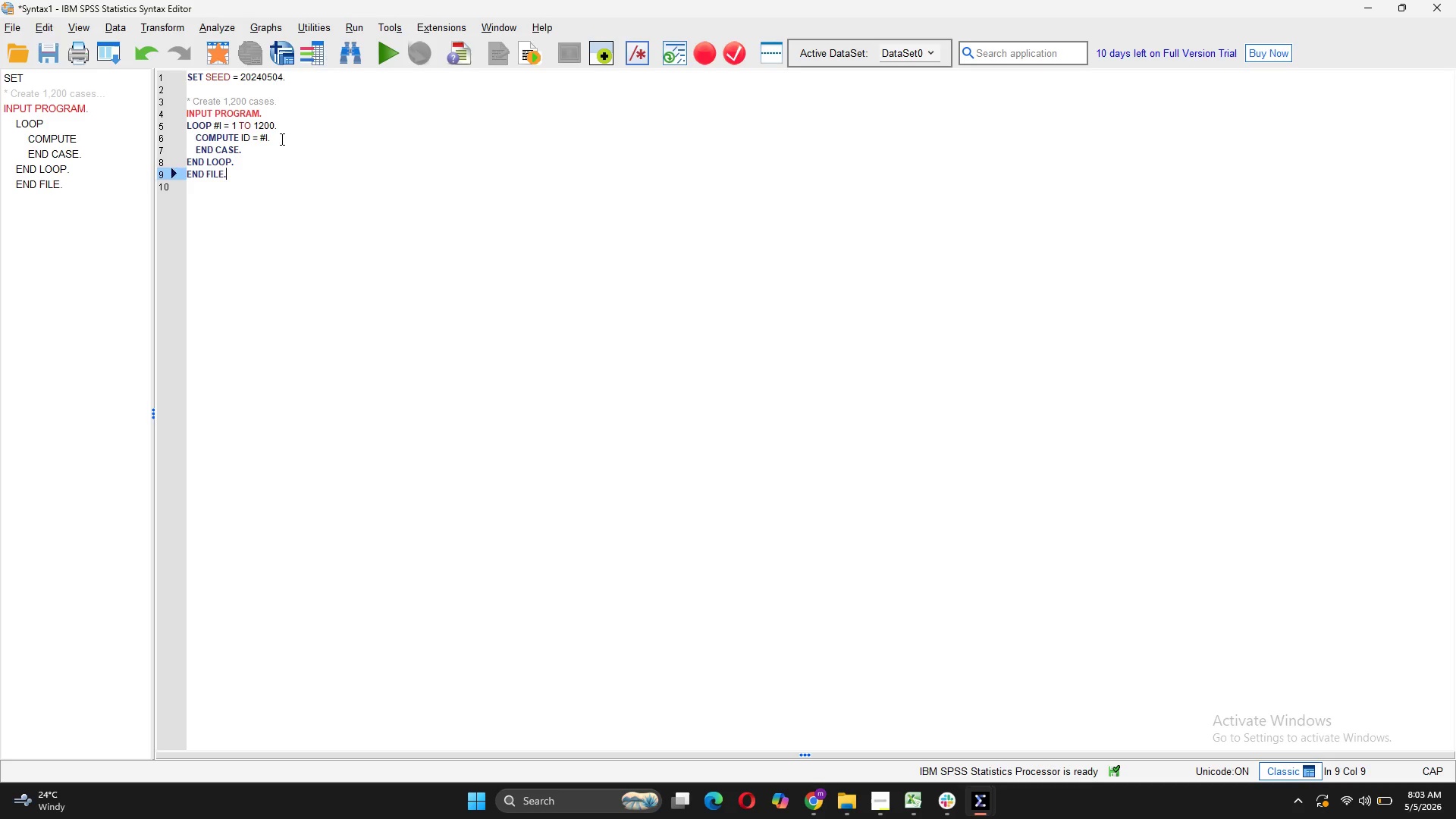 
key(Enter)
 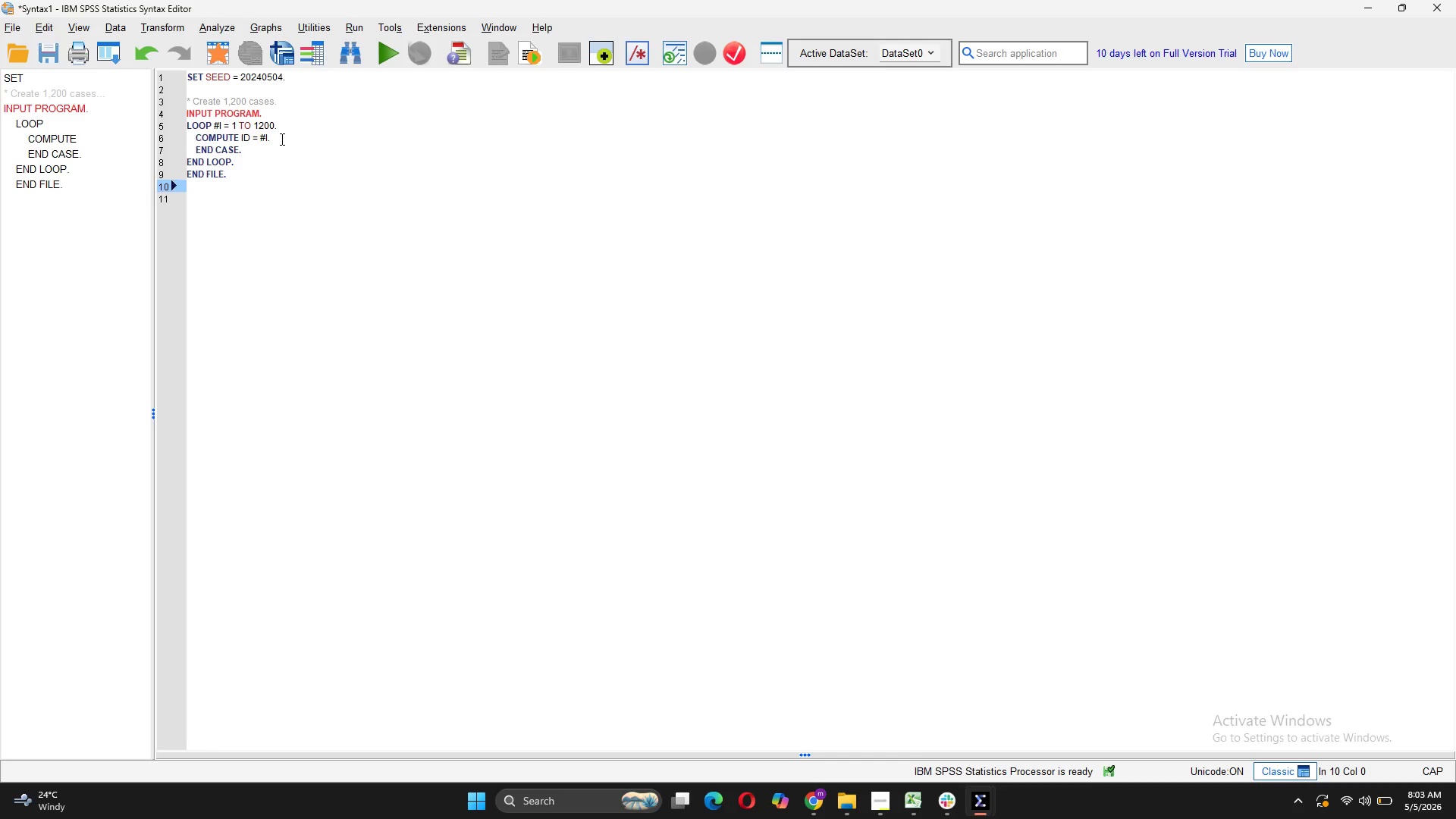 
type(END INPUT PROGRAM.)
 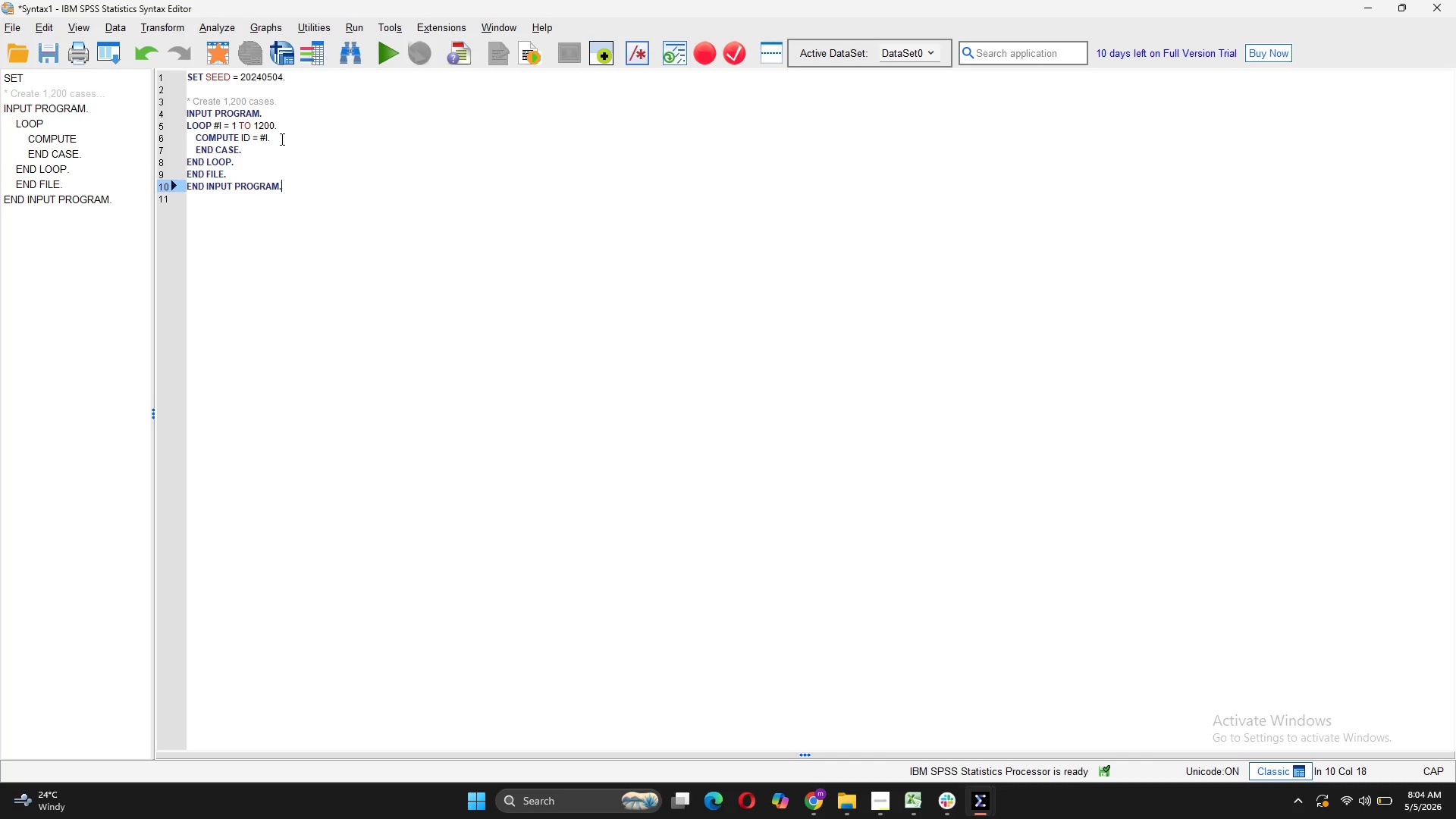 
key(Enter)
 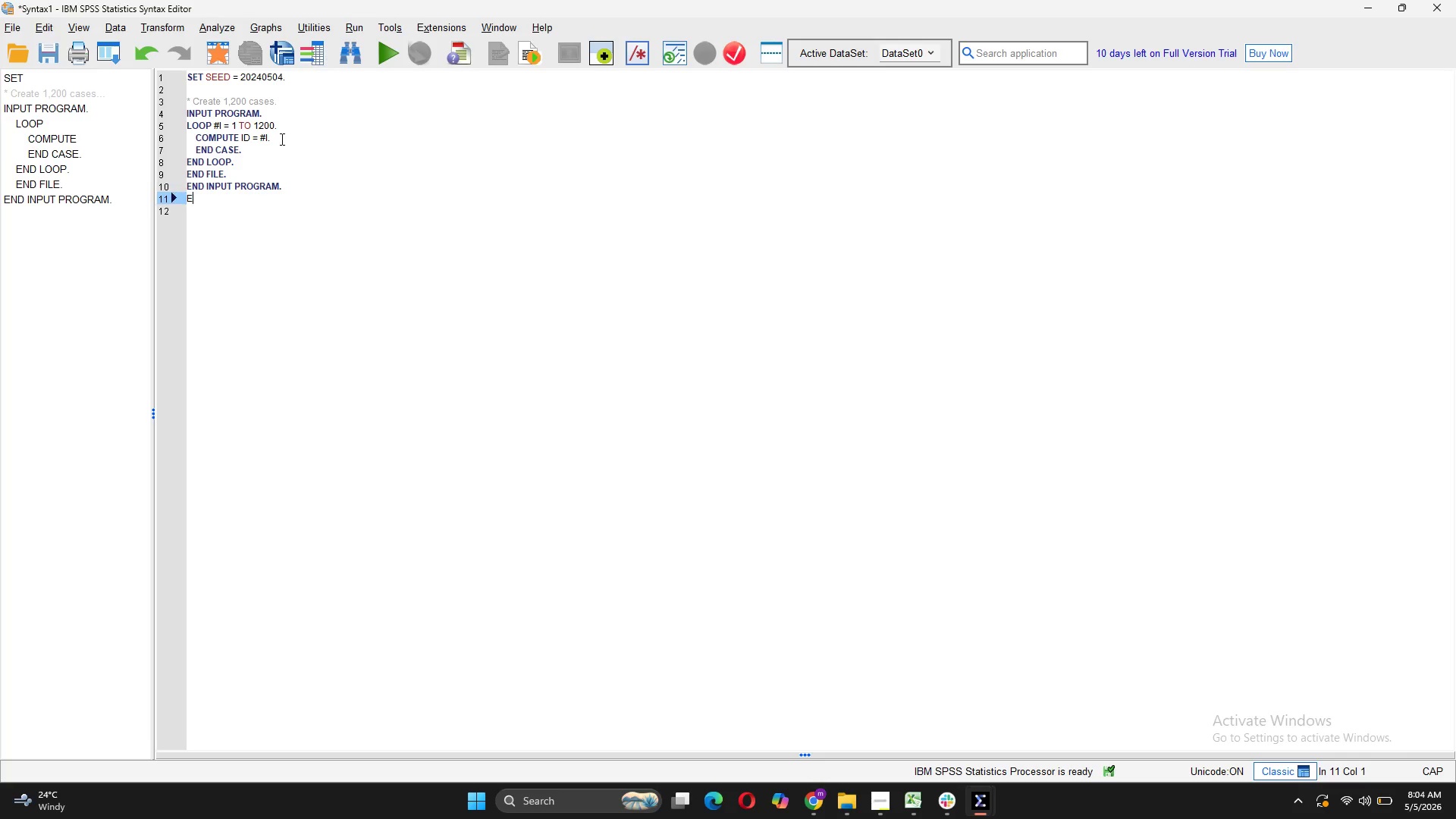 
type(EXECUTE.)
 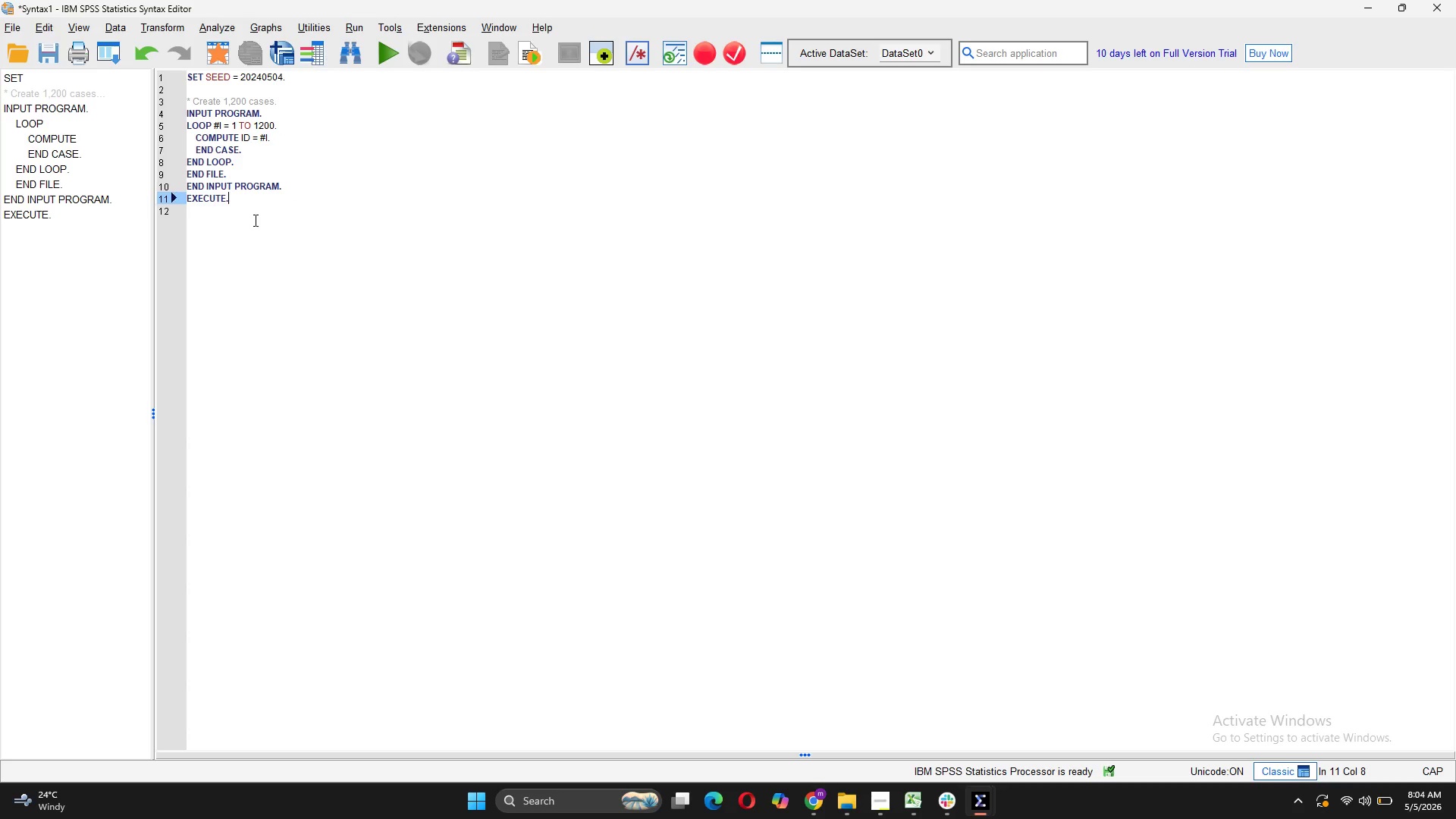 
left_click_drag(start_coordinate=[239, 204], to_coordinate=[161, 51])
 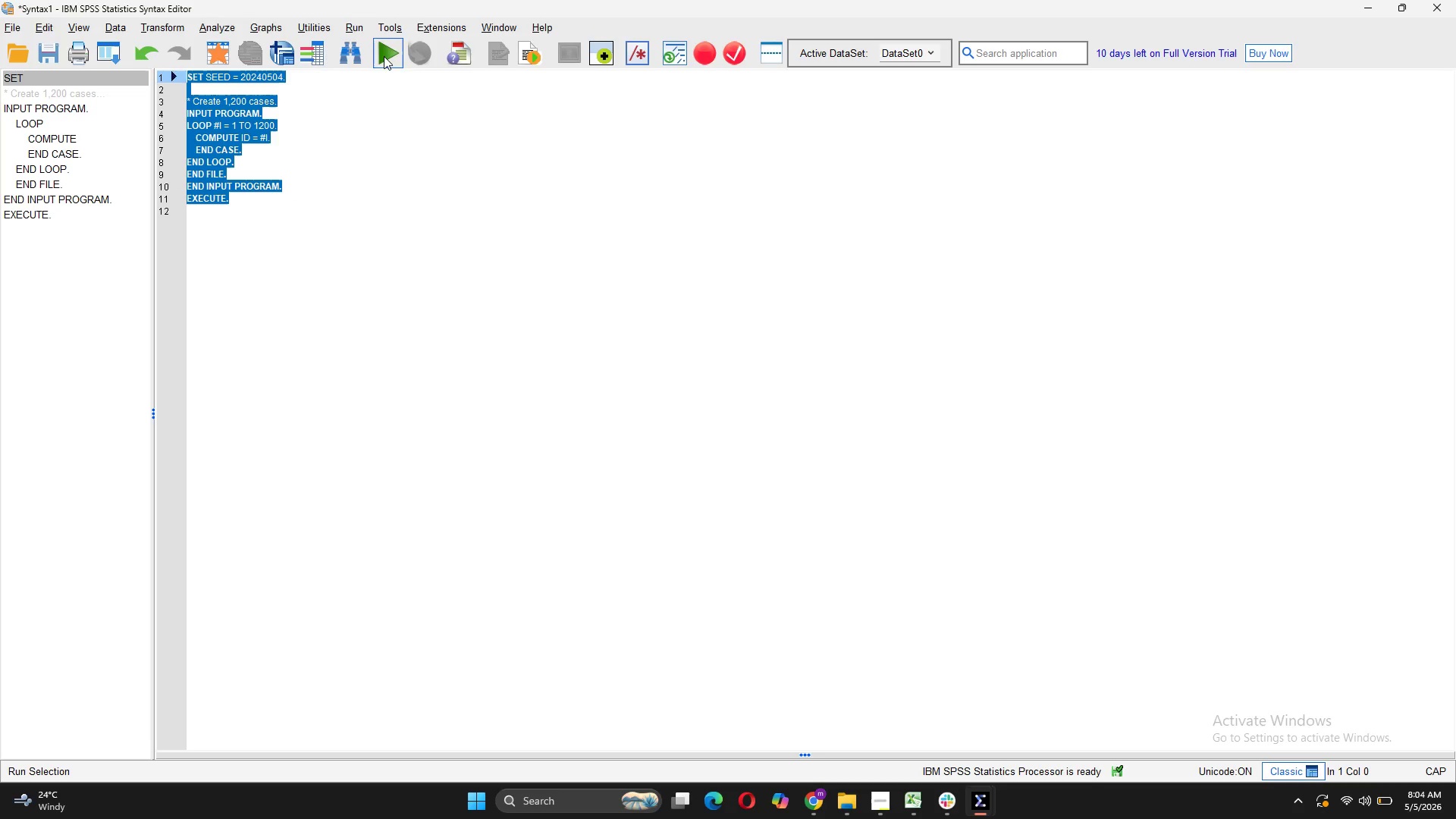 
left_click([384, 56])
 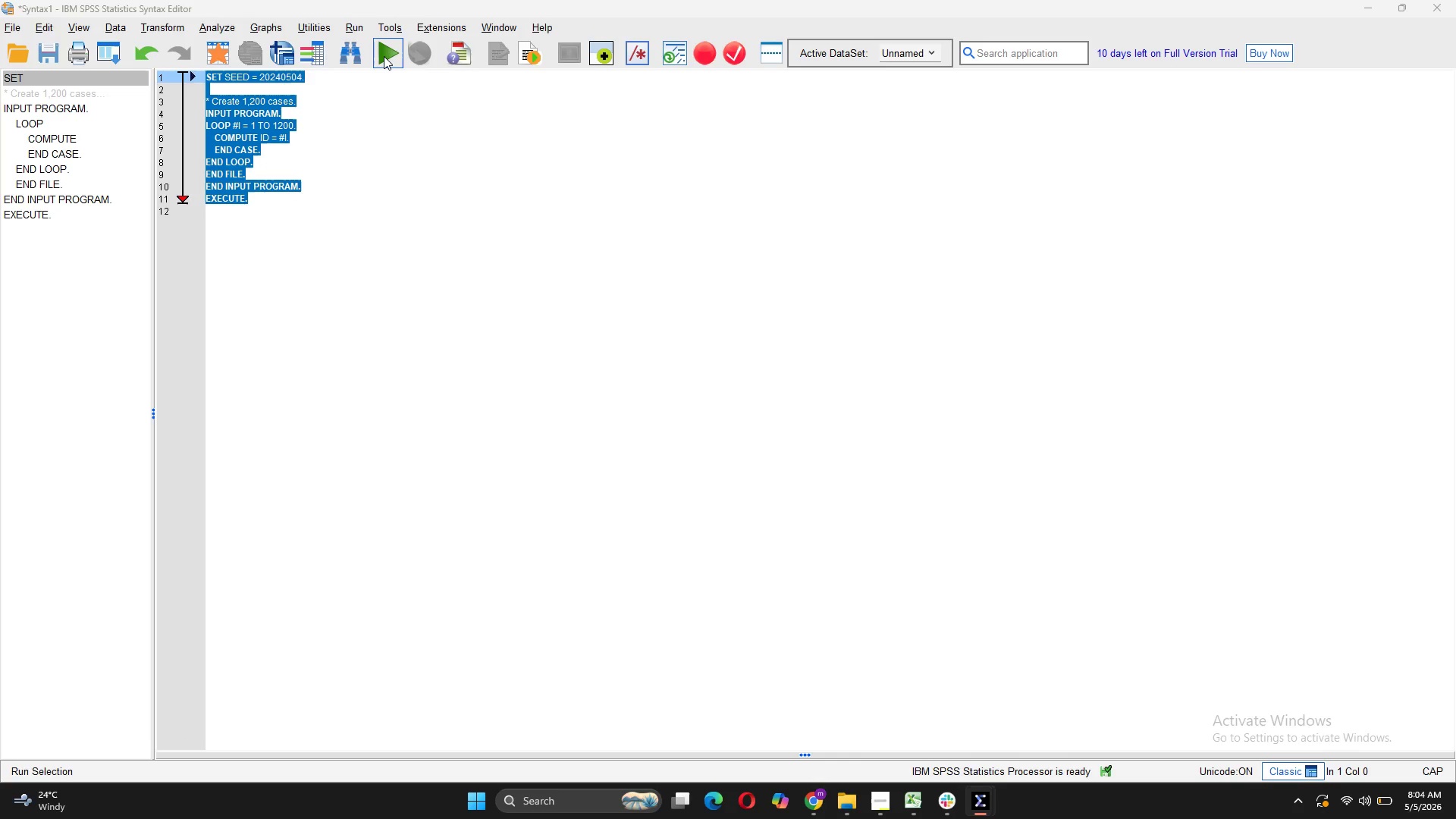 
wait(9.91)
 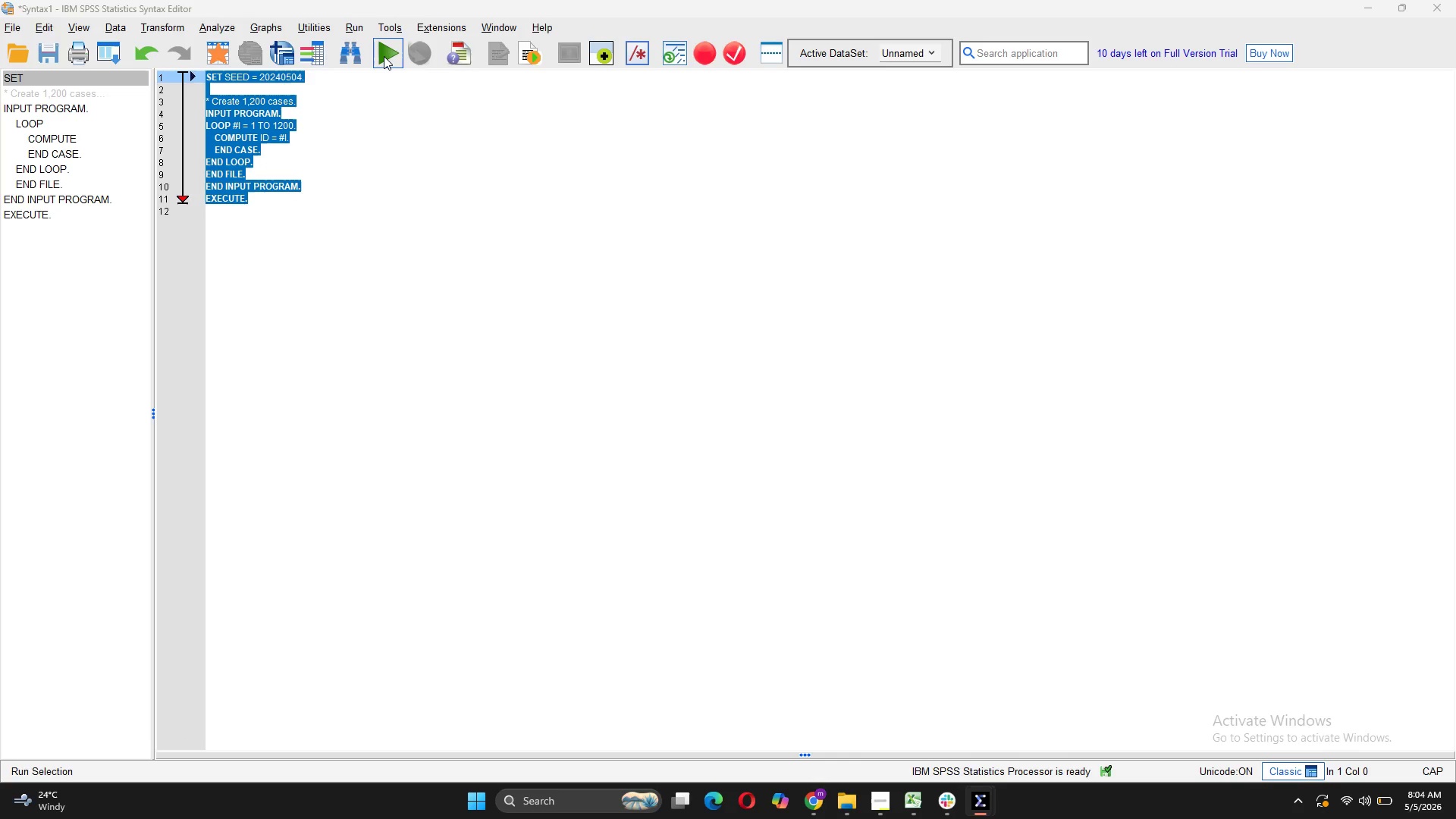 
left_click([1043, 746])
 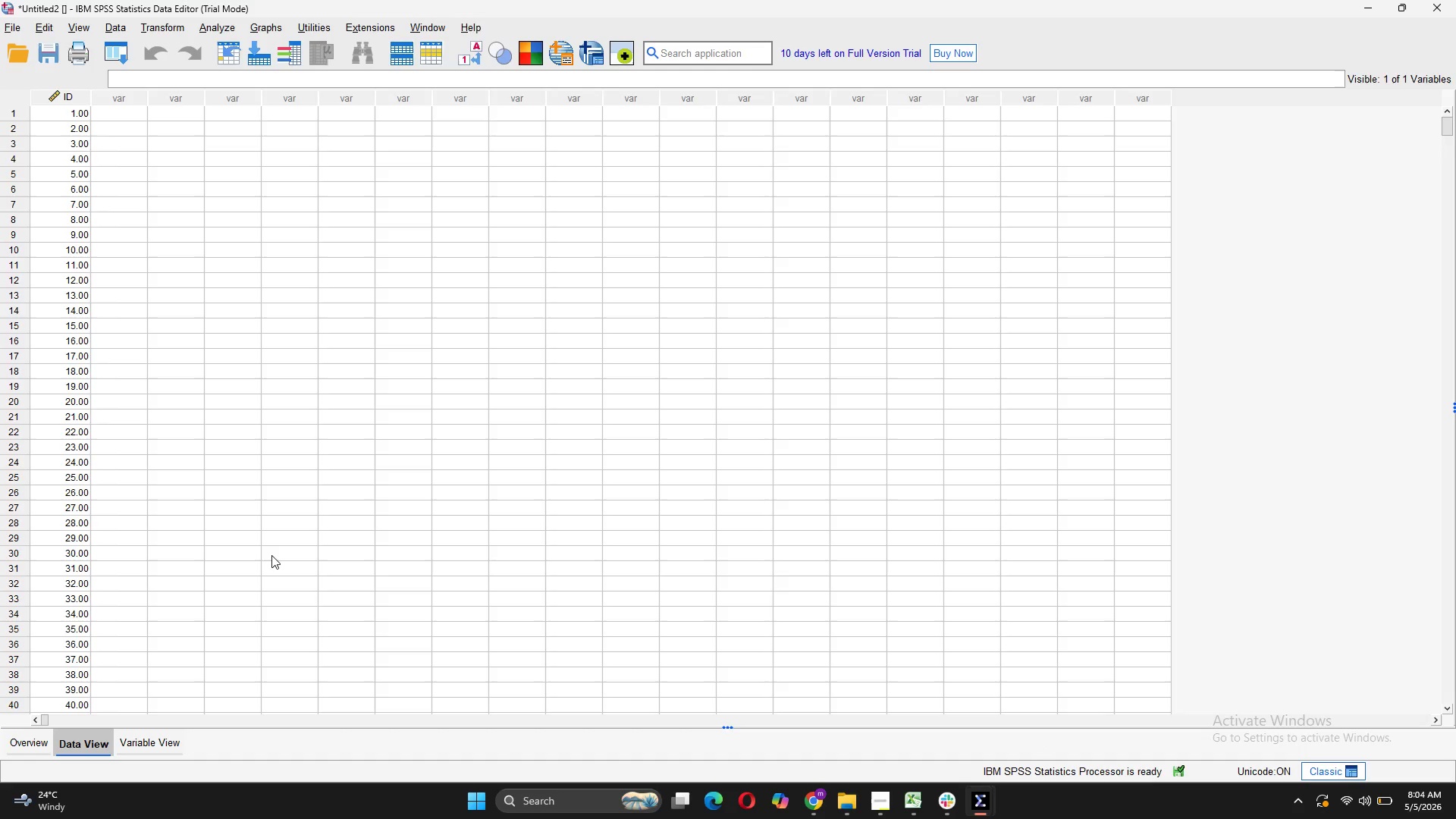 
wait(8.42)
 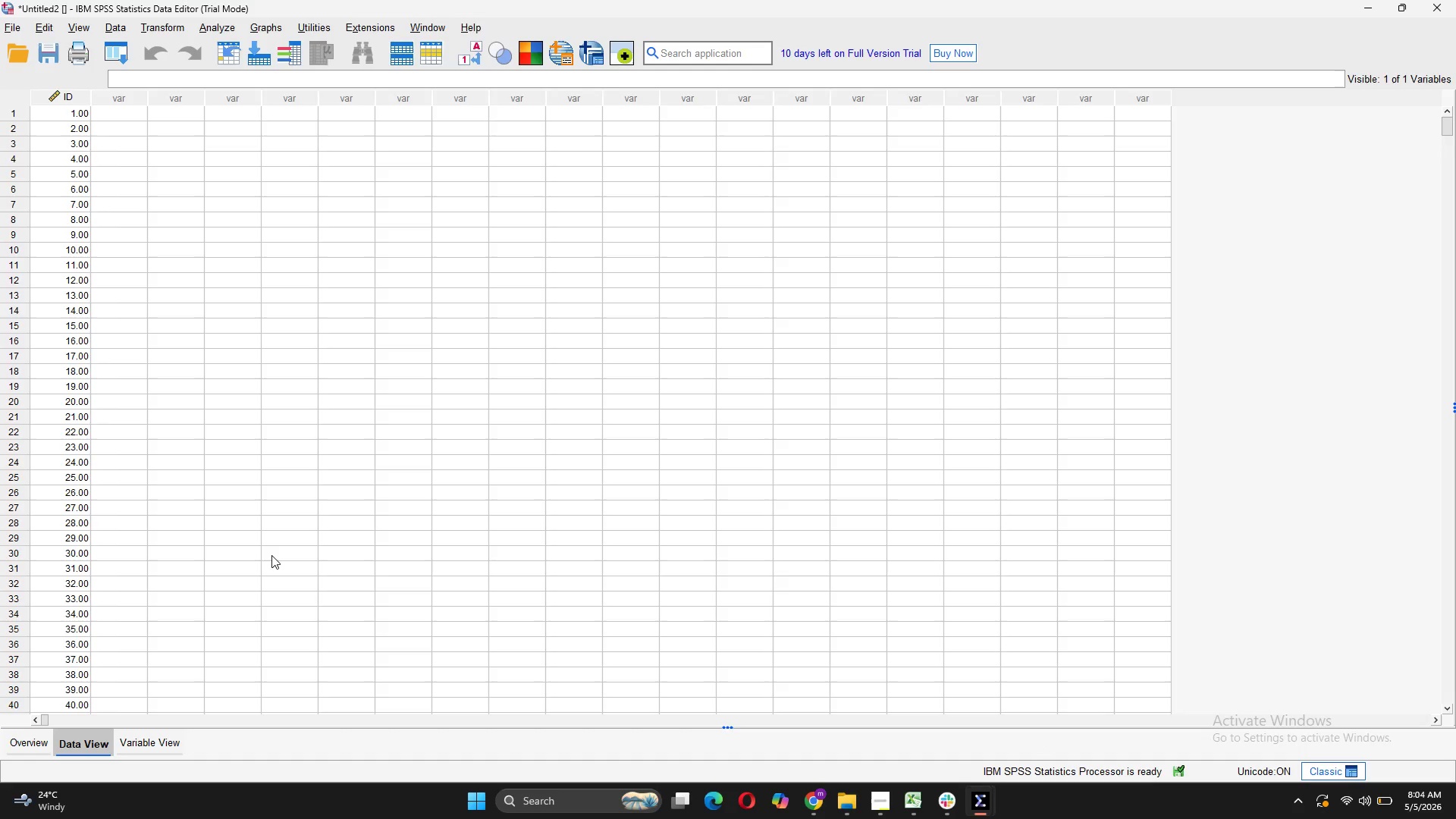 
scroll: coordinate [221, 407], scroll_direction: down, amount: 15.0
 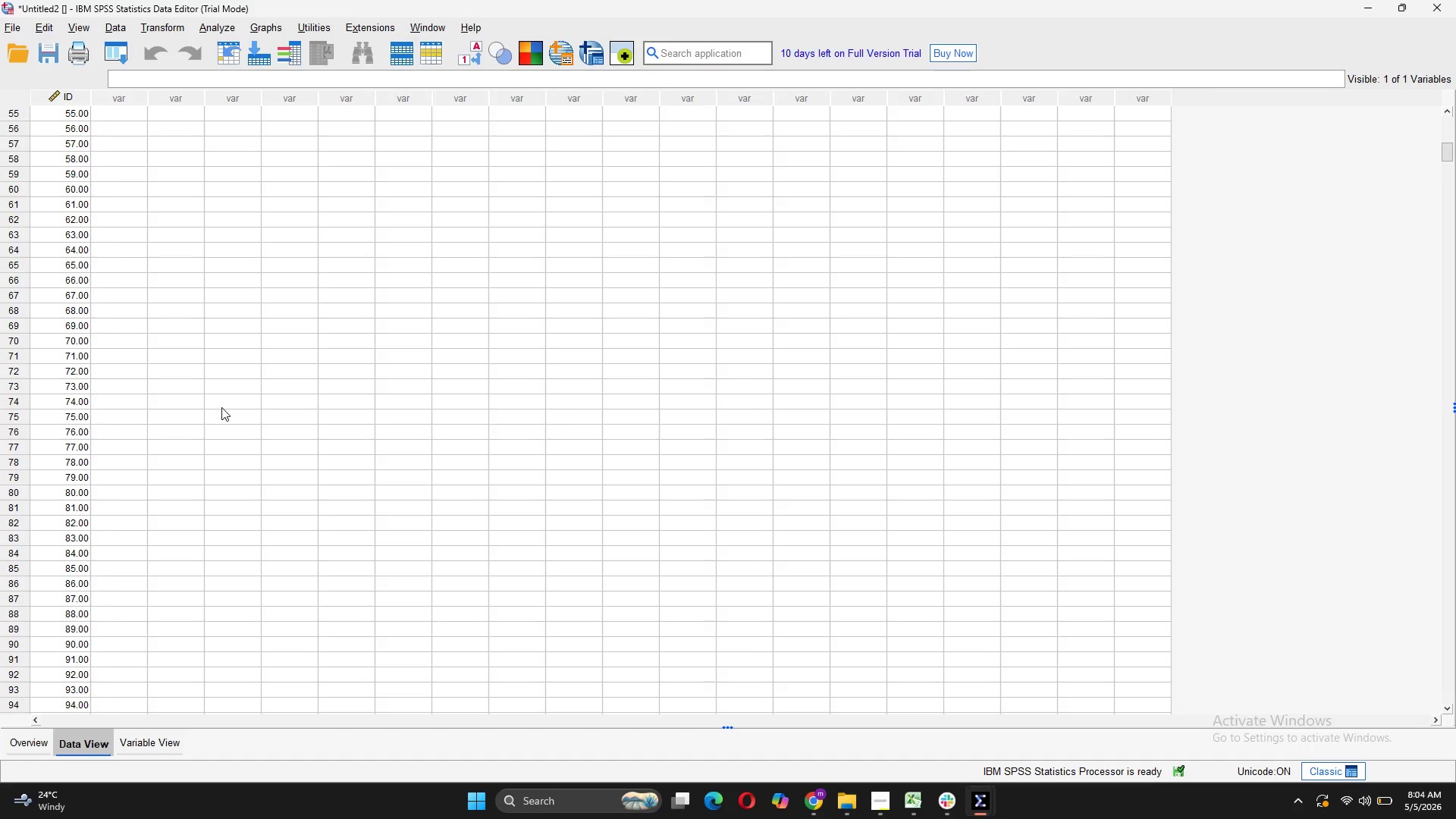 
scroll: coordinate [221, 407], scroll_direction: up, amount: 20.0
 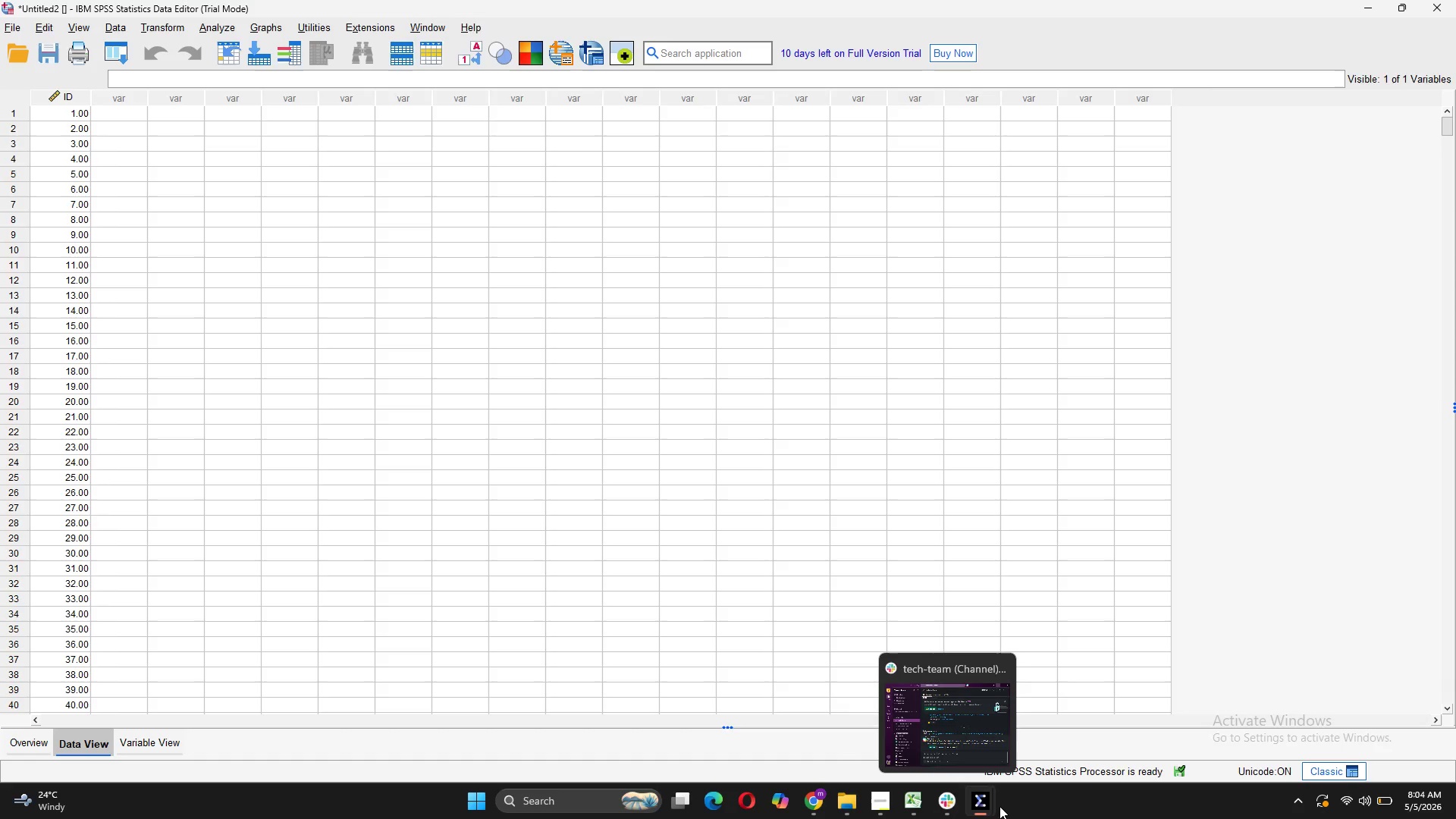 
left_click([1068, 757])
 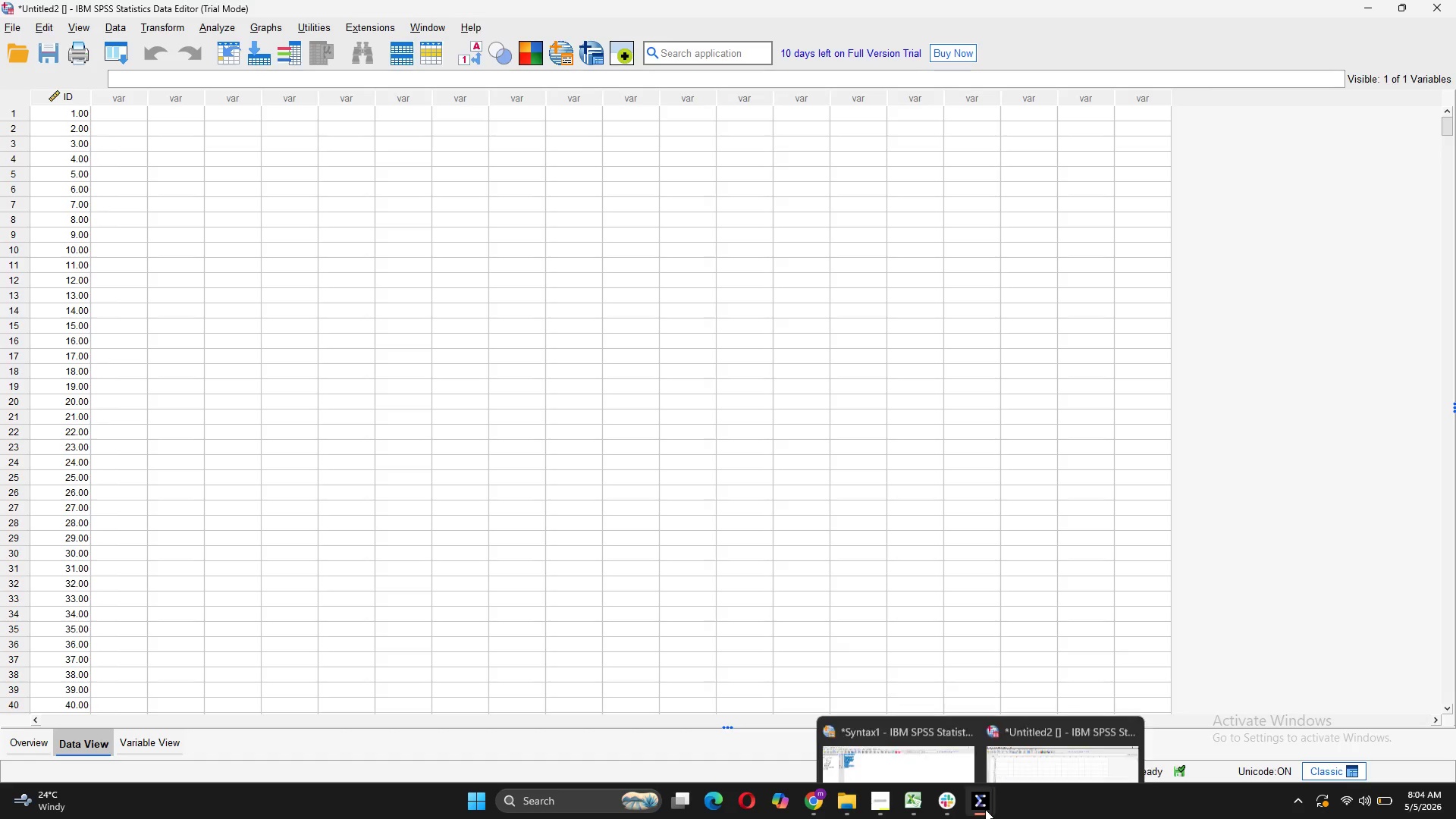 
left_click([899, 704])
 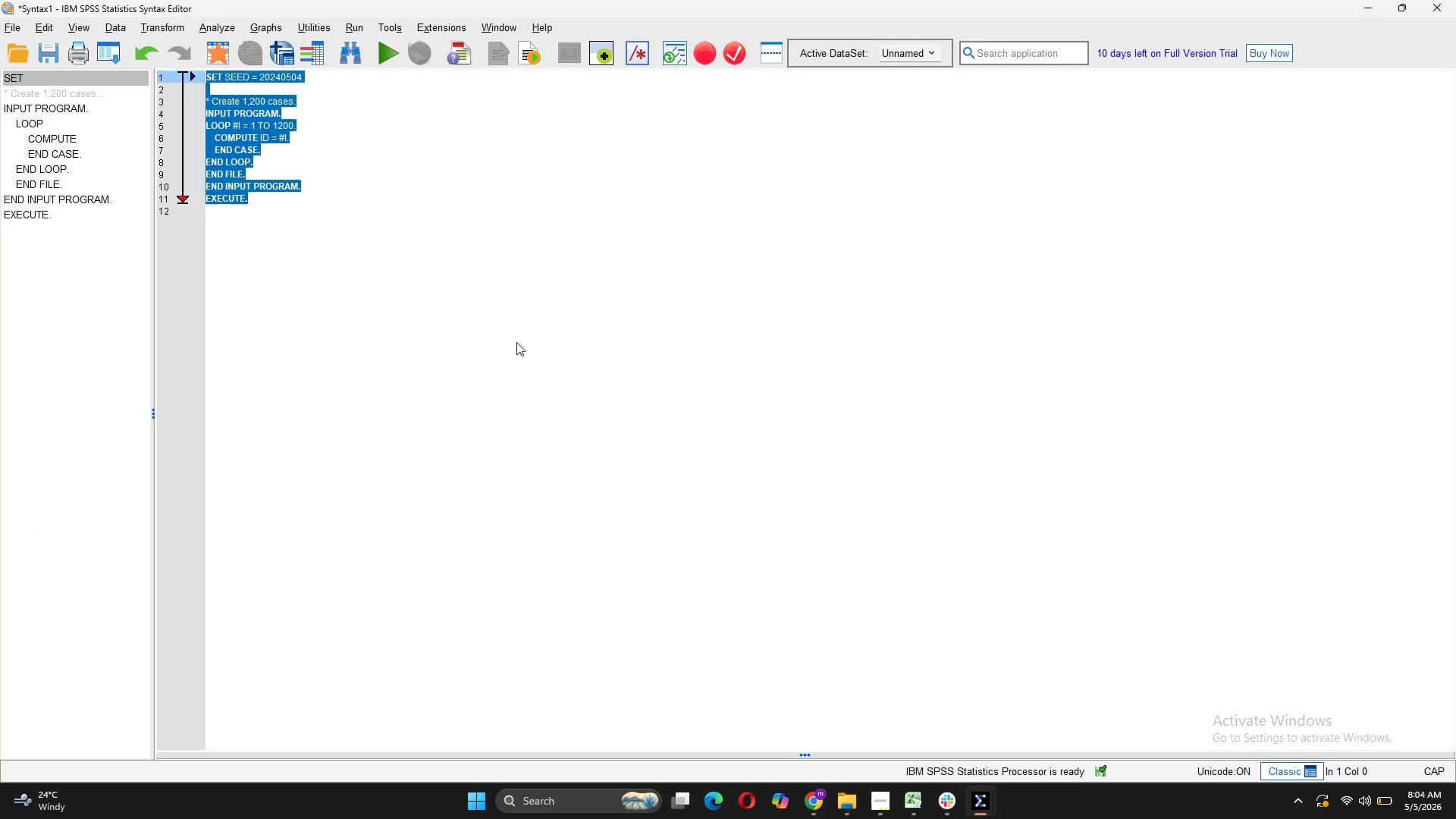 
left_click([516, 342])
 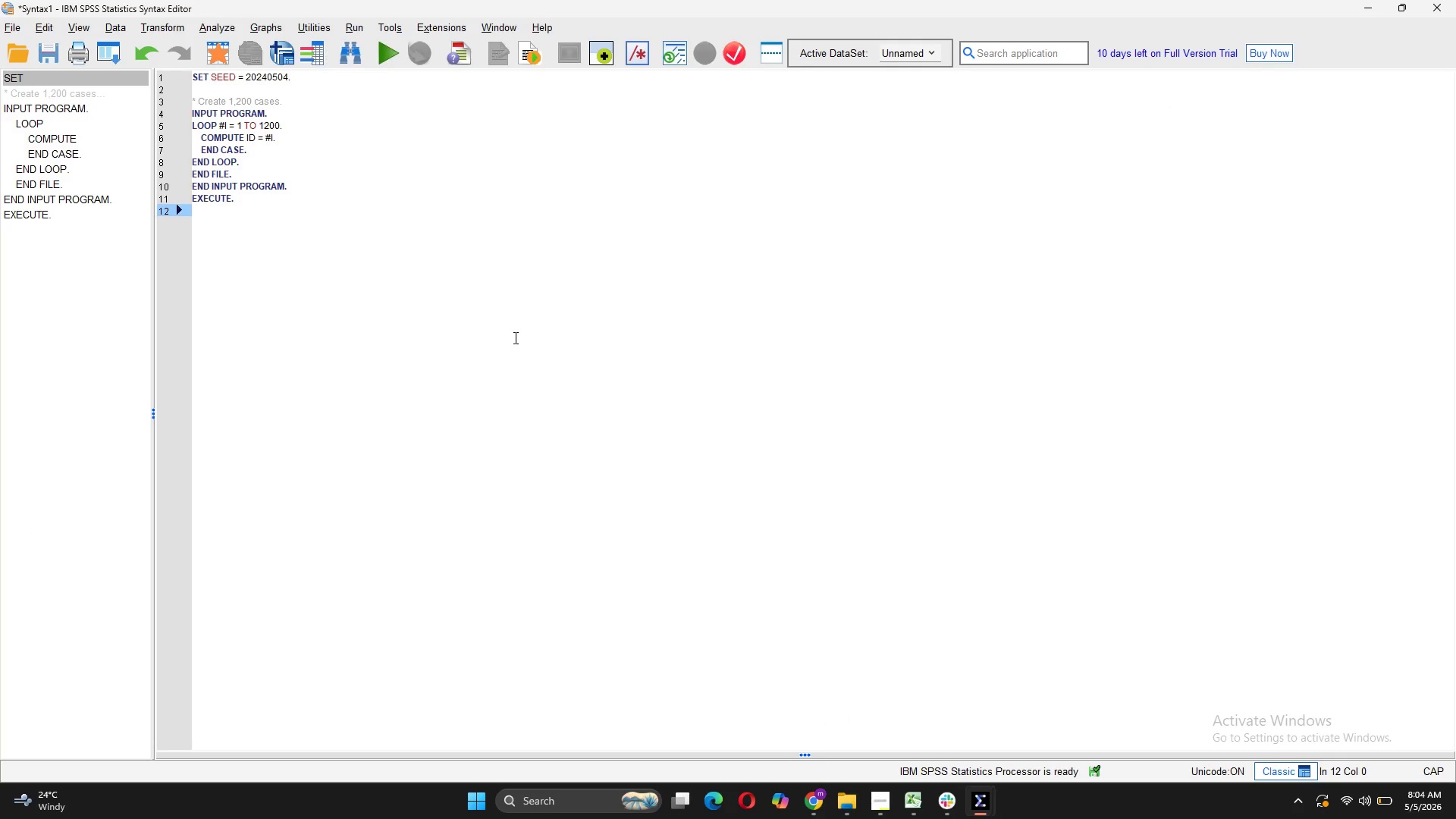 
left_click([513, 337])
 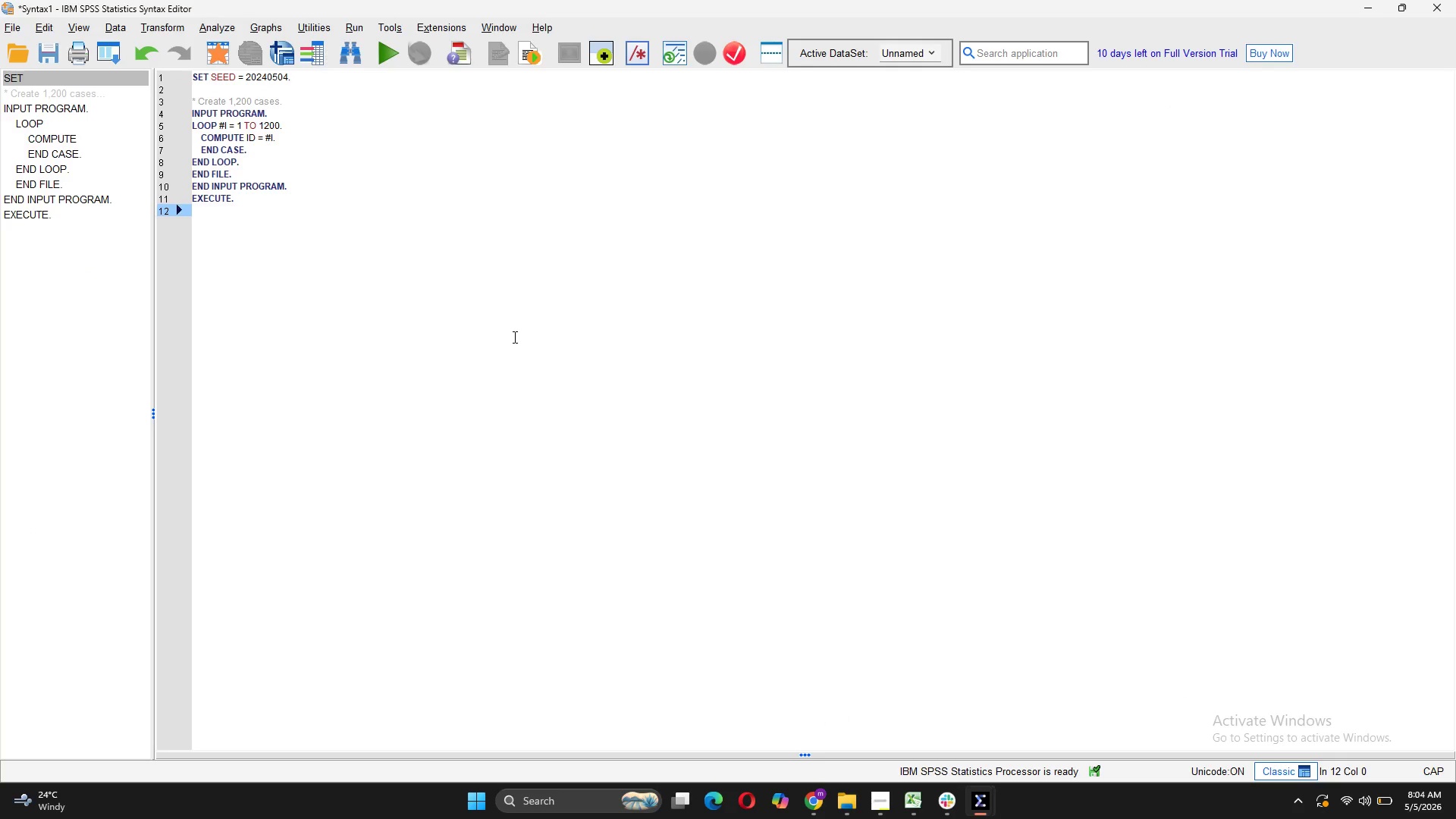 
key(Enter)
 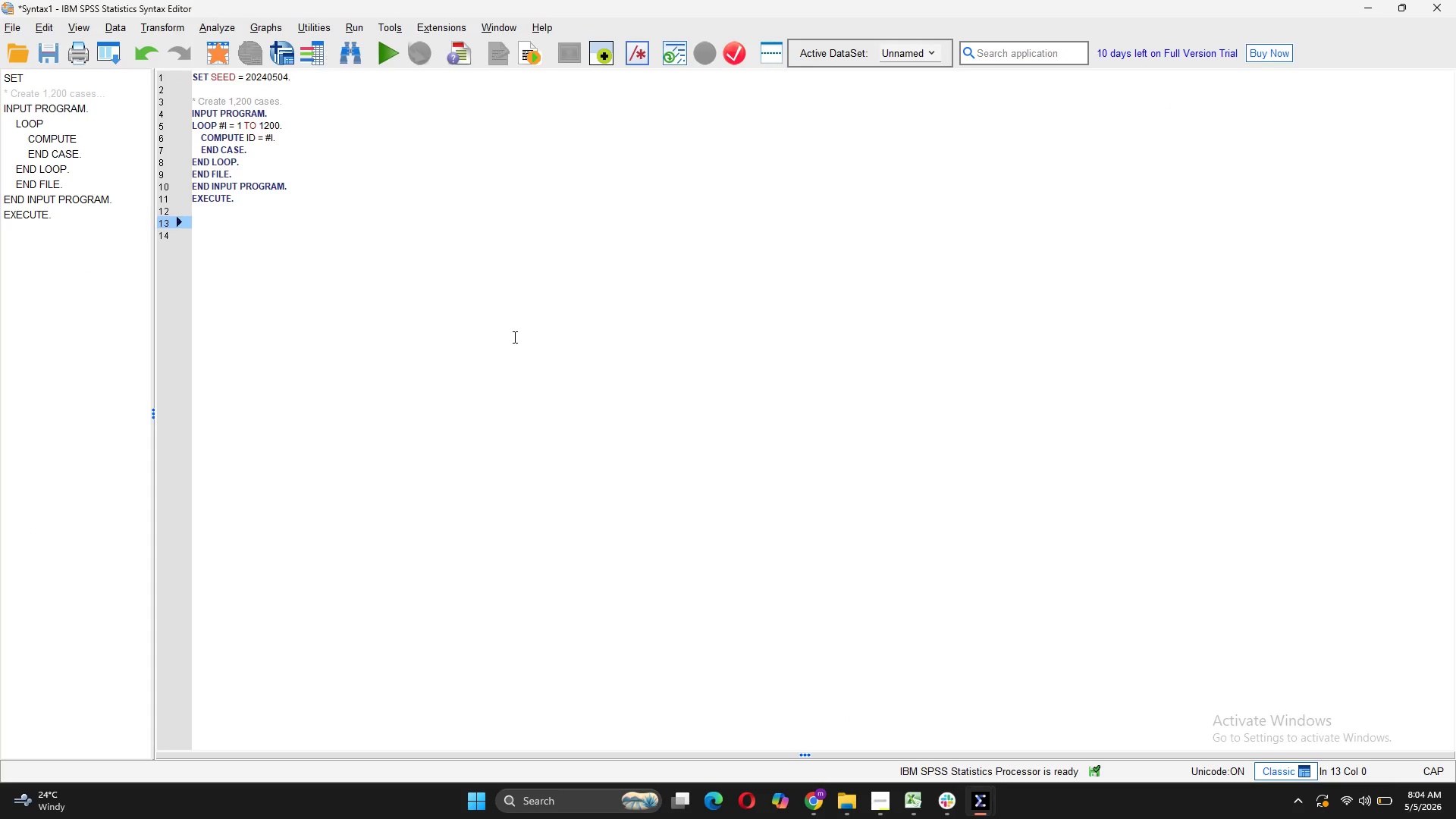 
type(COMPUTE Region =TRUNV)
key(Backspace)
type(C)
 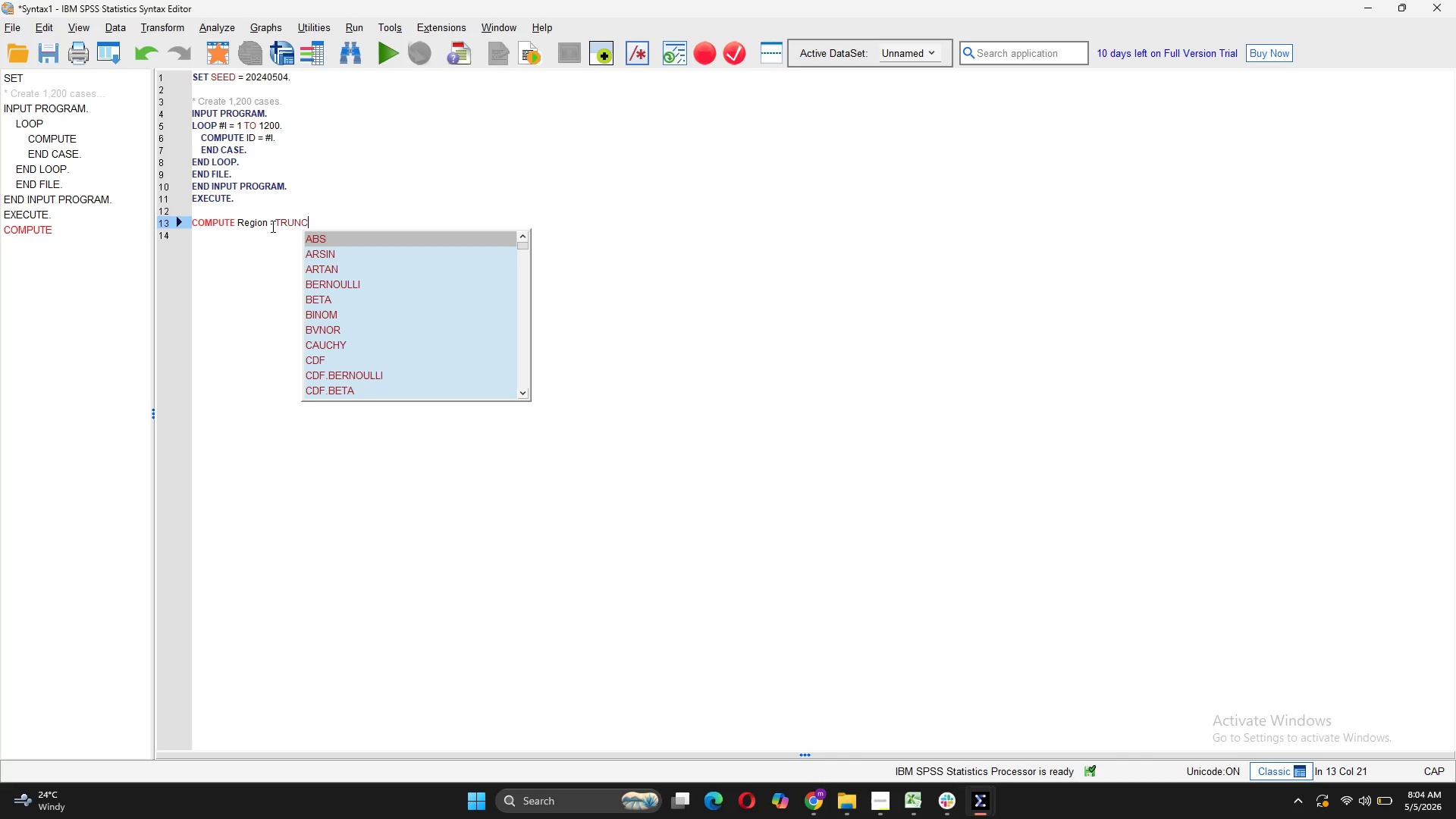 
left_click([277, 225])
 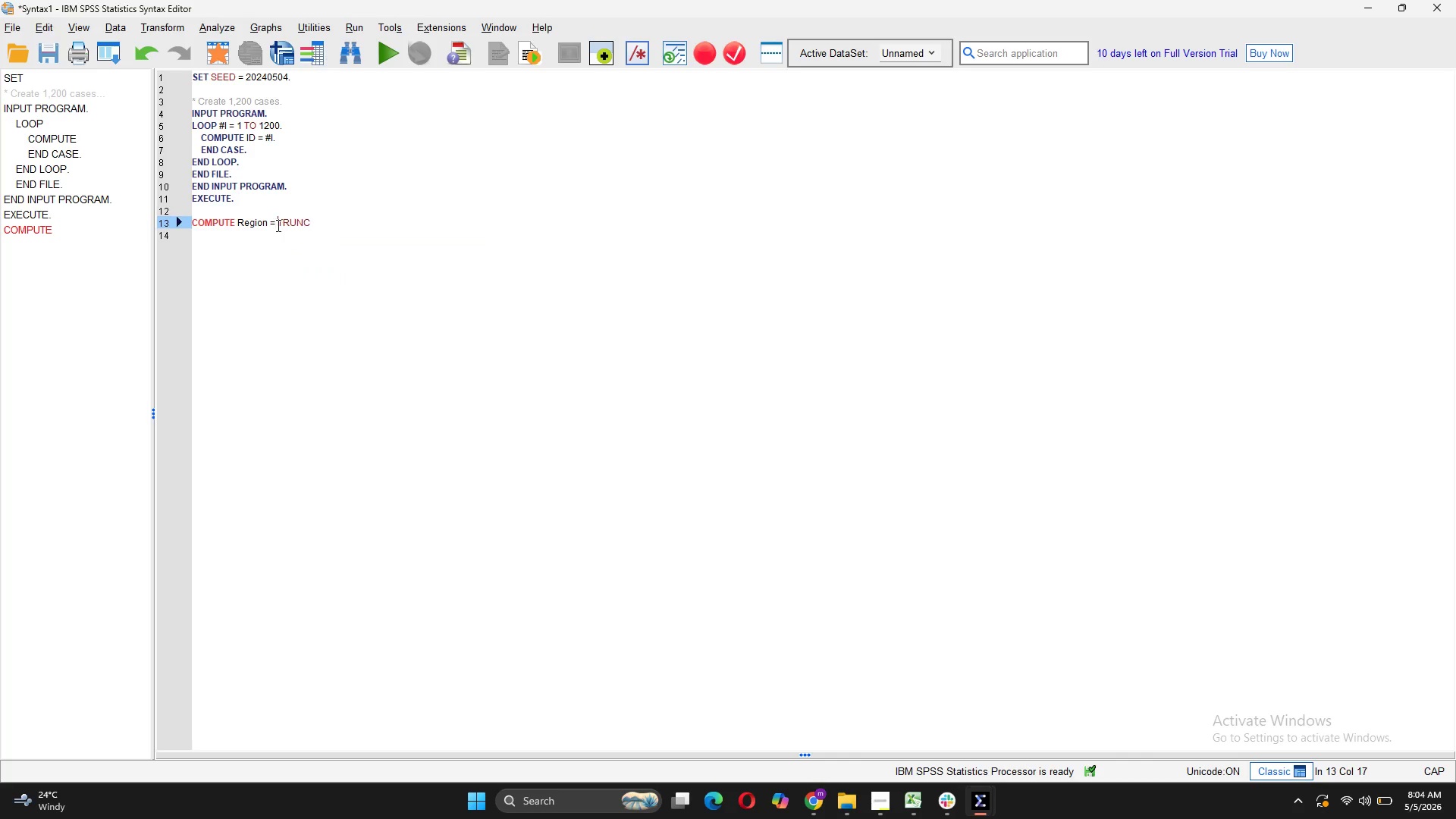 
key(Space)
 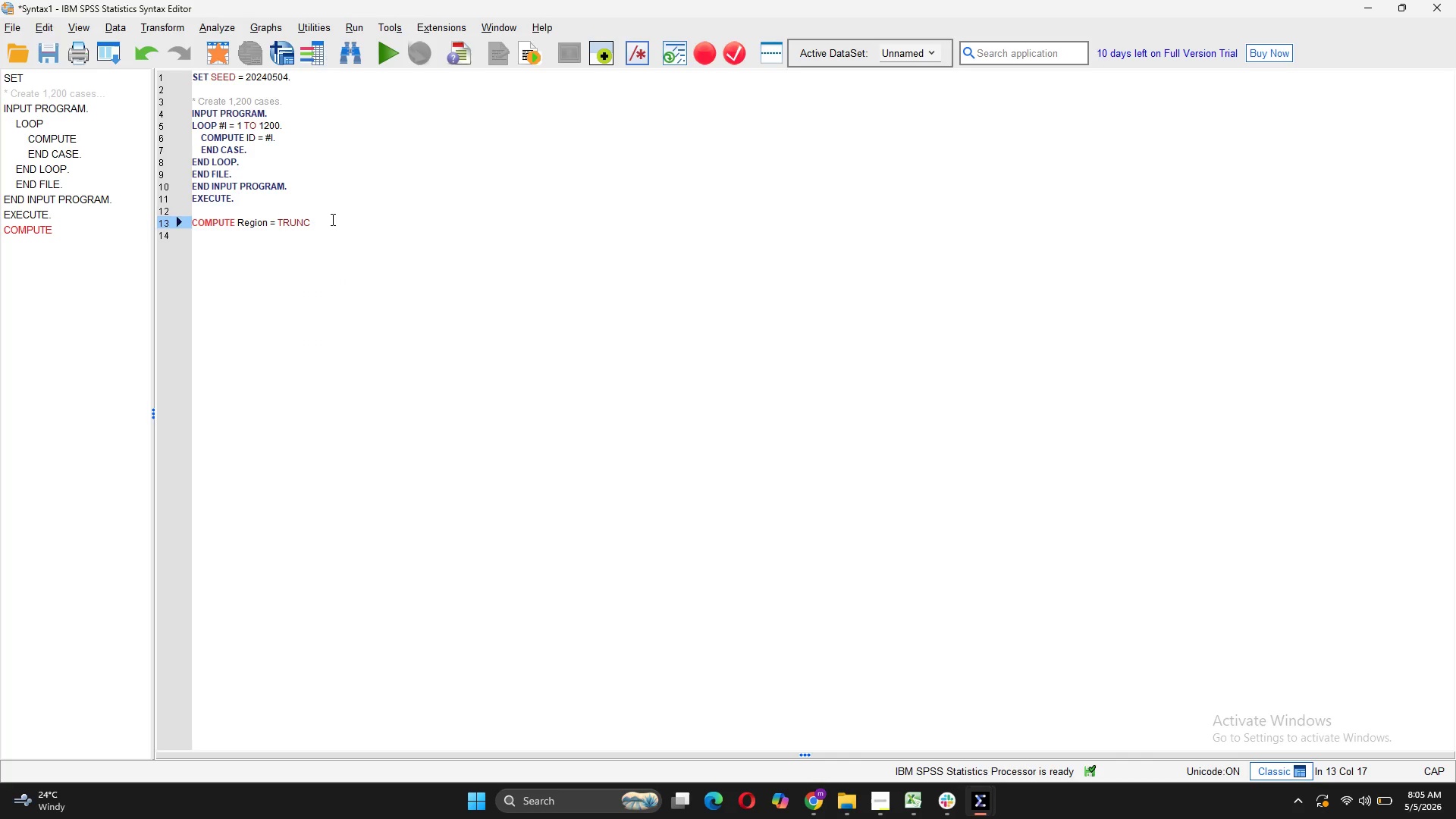 
left_click([331, 219])
 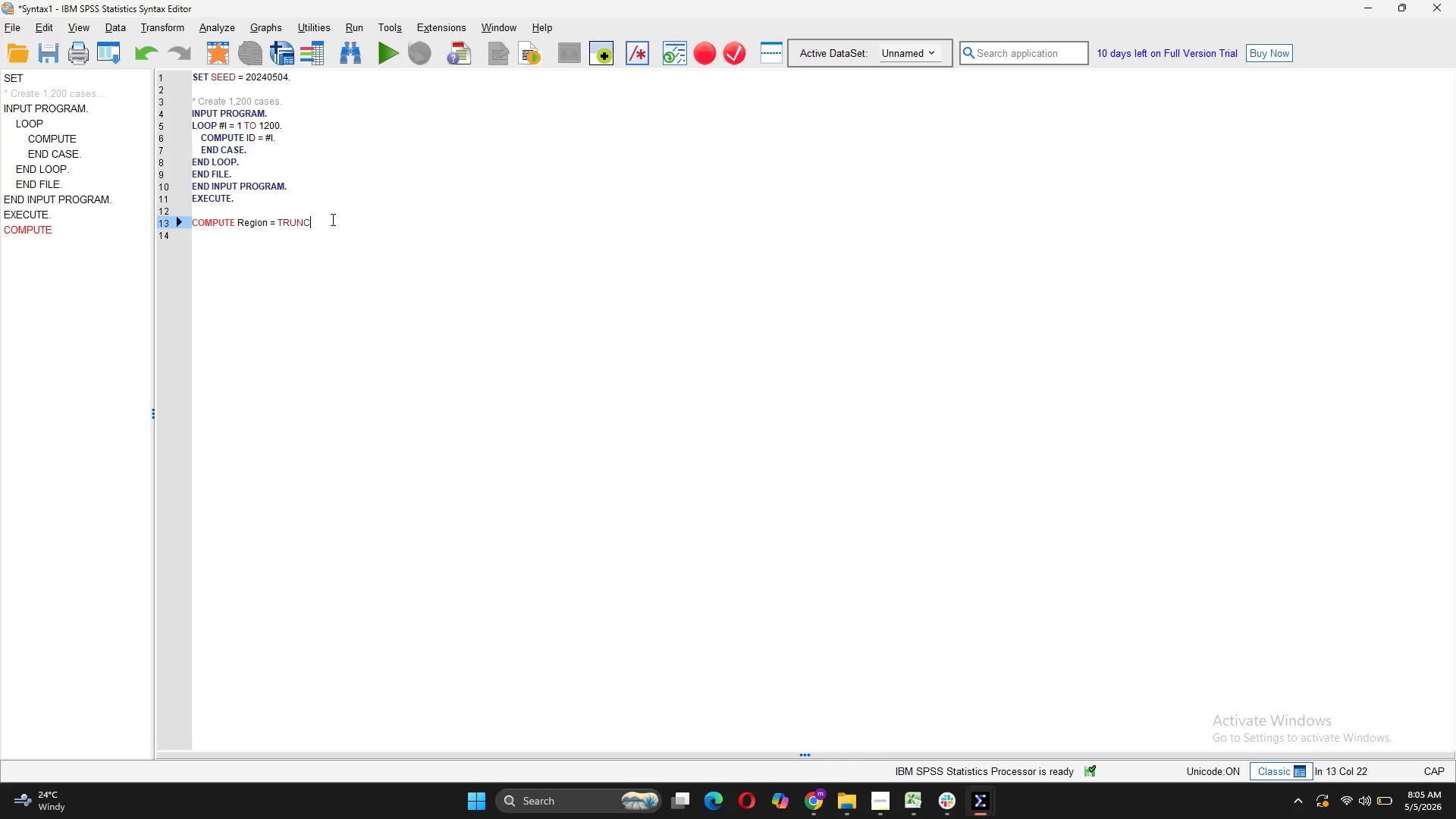 
type((RV.UNIFORM(1,5))
 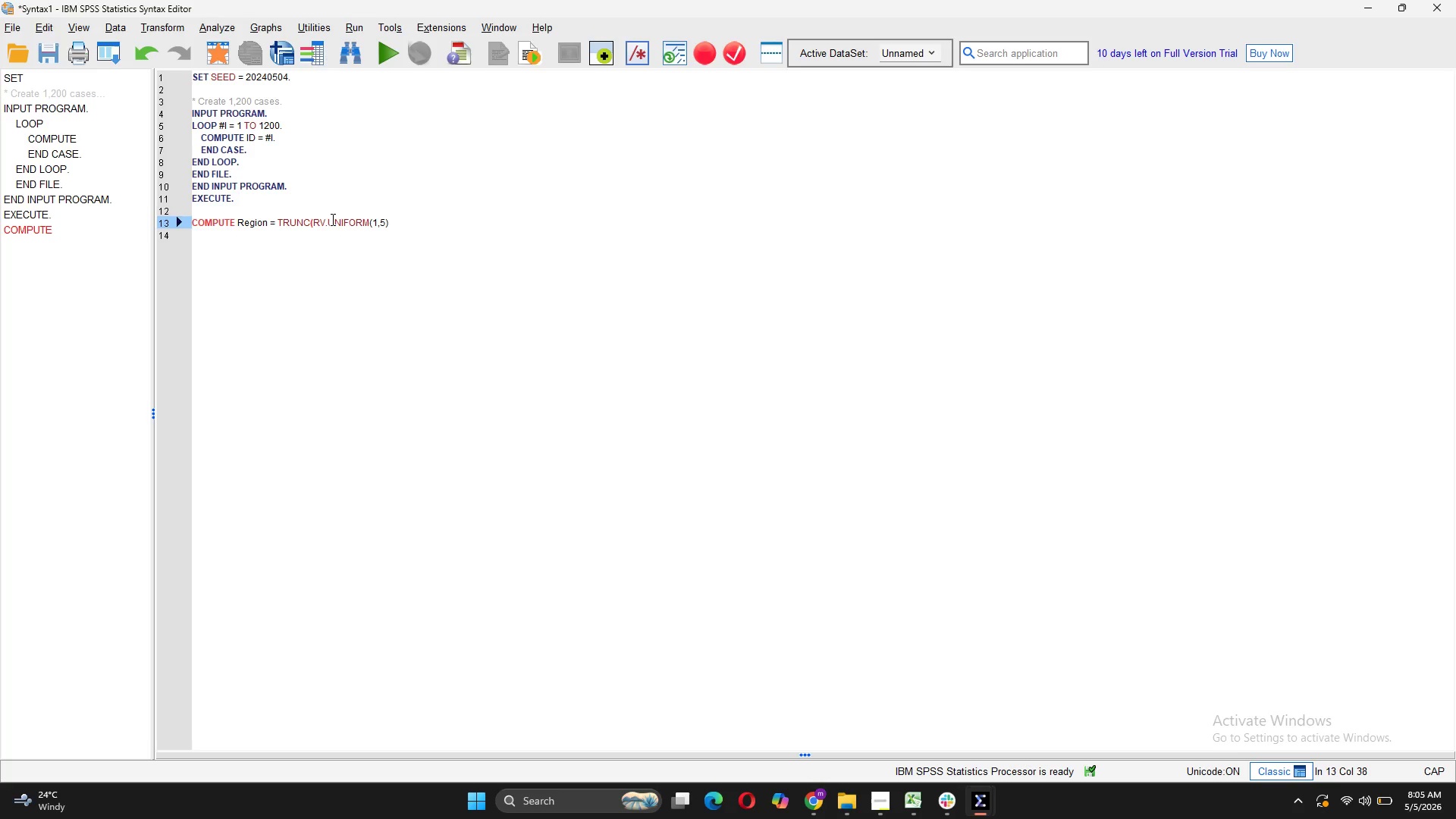 
key(Shift+0)
 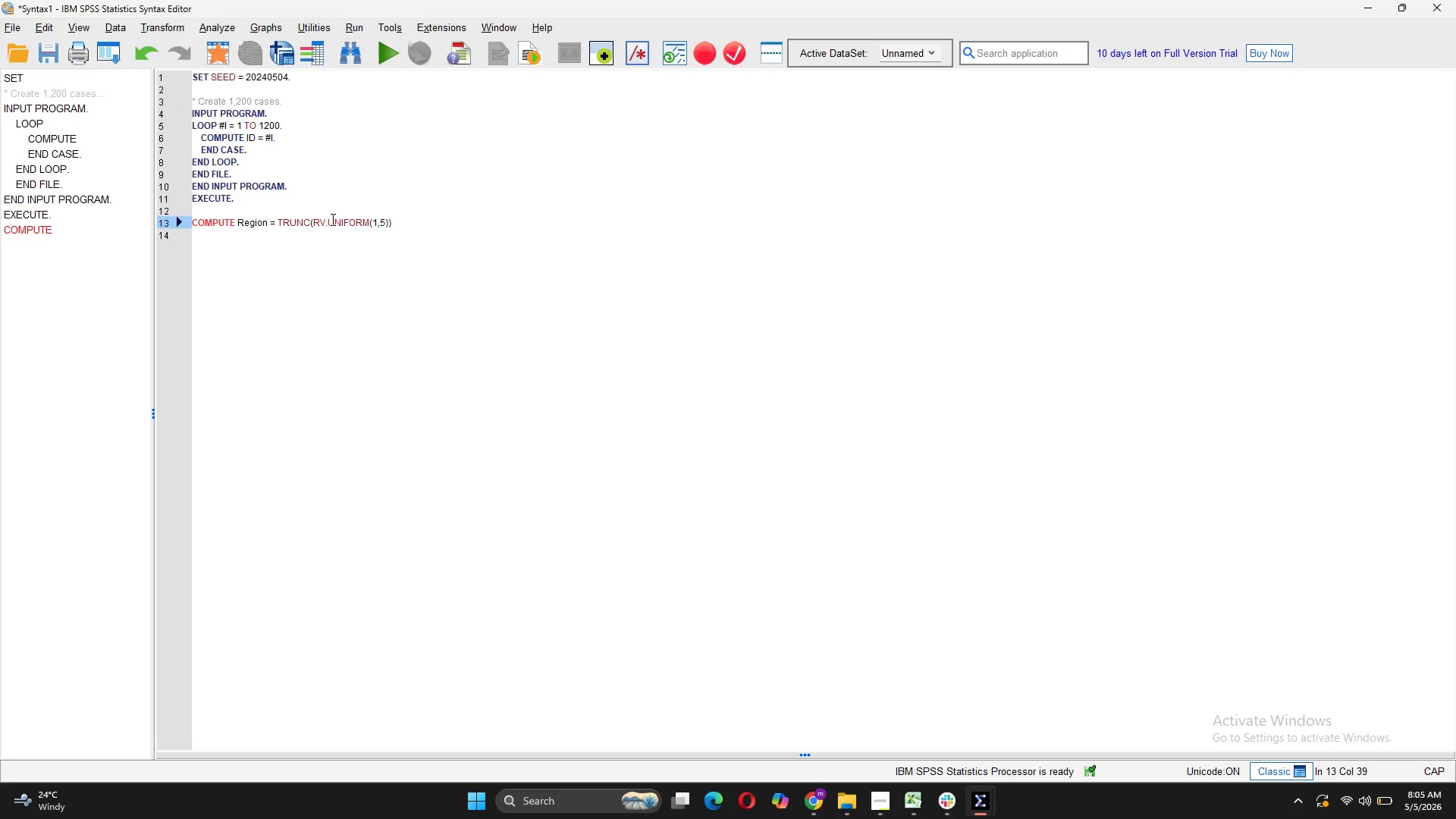 
key(Period)
 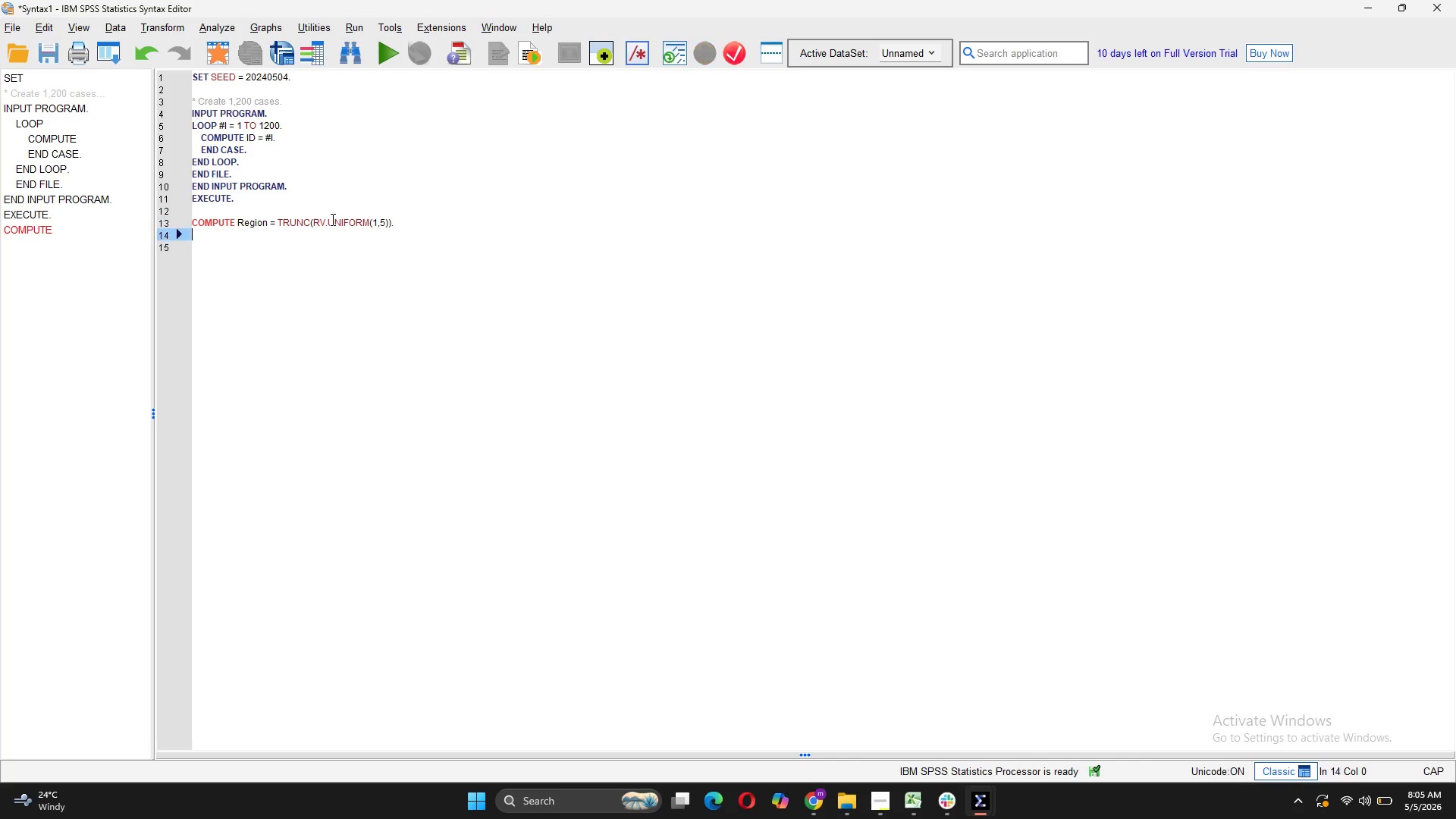 
key(Enter)
 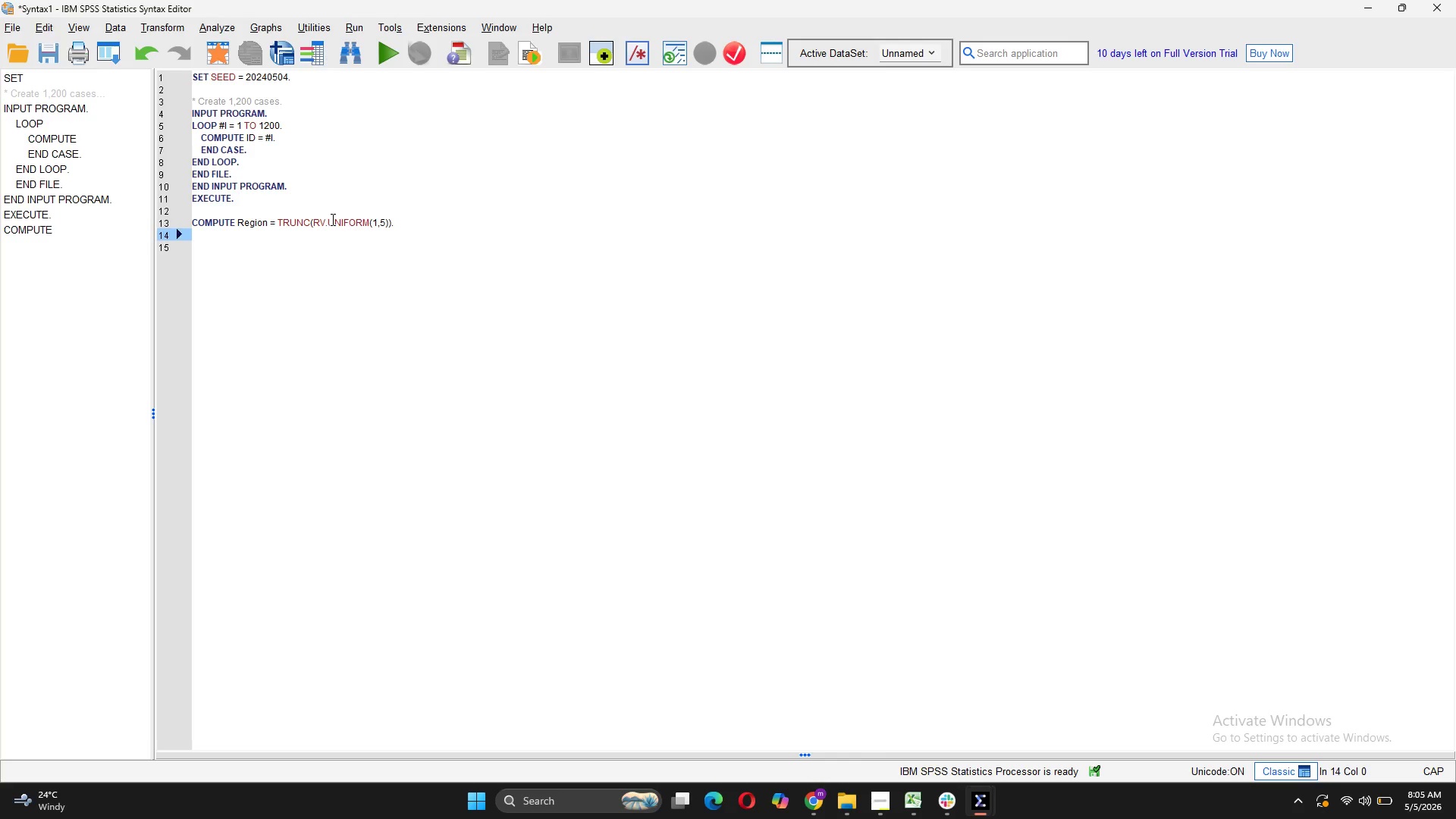 
type(COMPUTE Sr)
key(Backspace)
type(ervice_Tpe )
key(Backspace)
key(Backspace)
key(Backspace)
type(ype = TRUNC(RV.UNIFORM(1,4)).)
 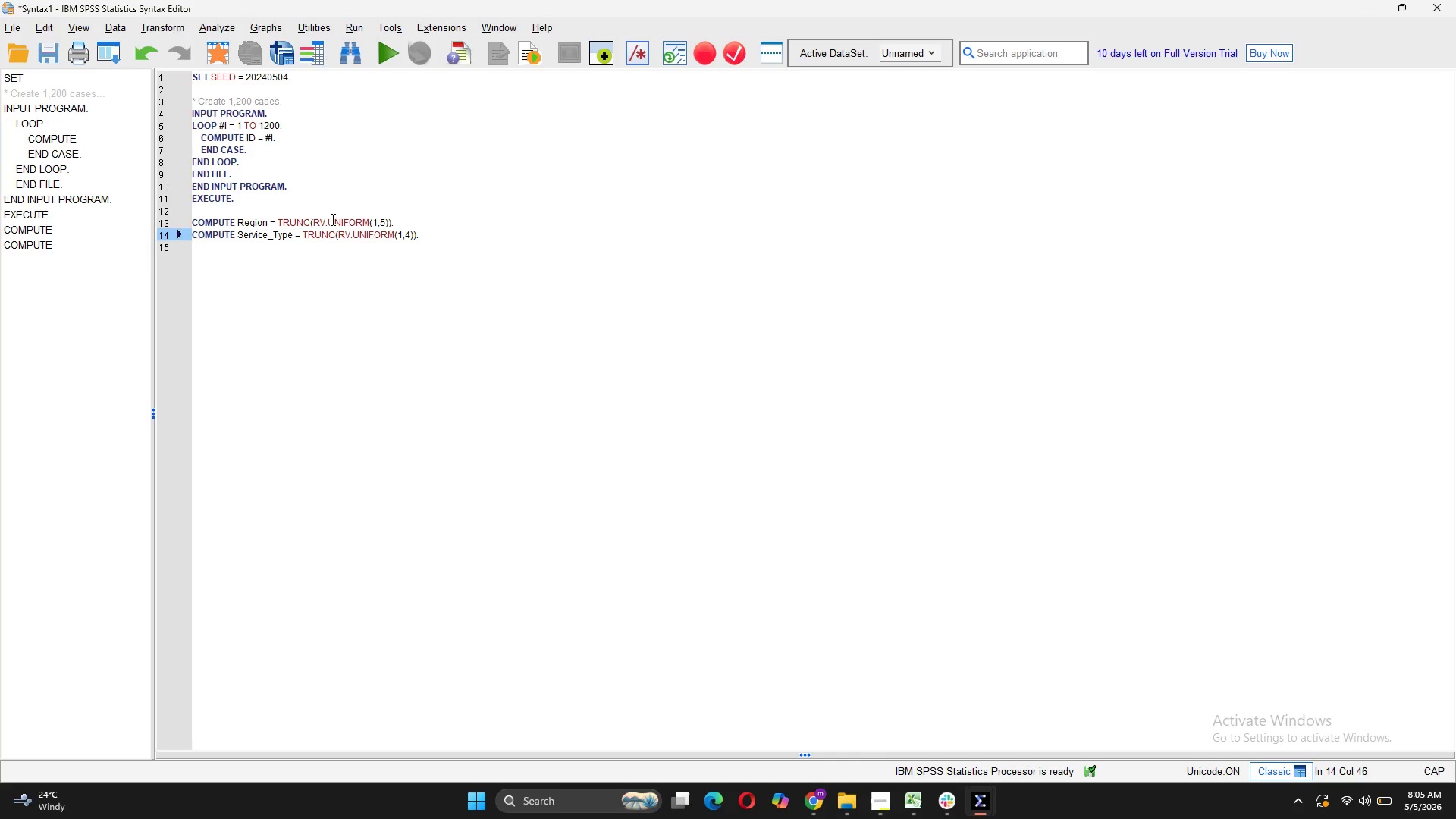 
key(Enter)
 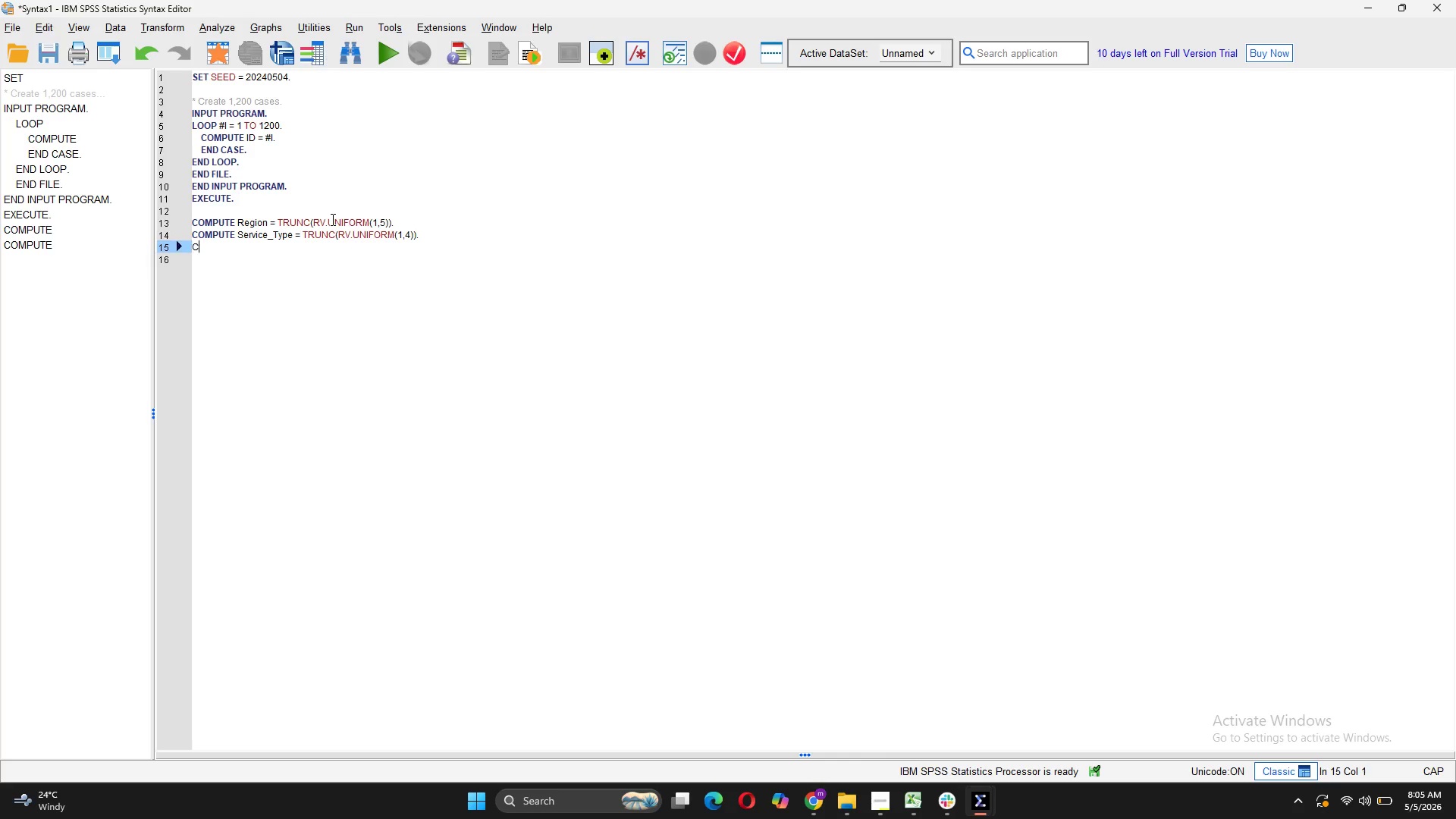 
type(COMPUTE Vehicle_Age = TRUNC(RV.UNIFORM(10,51)).)
 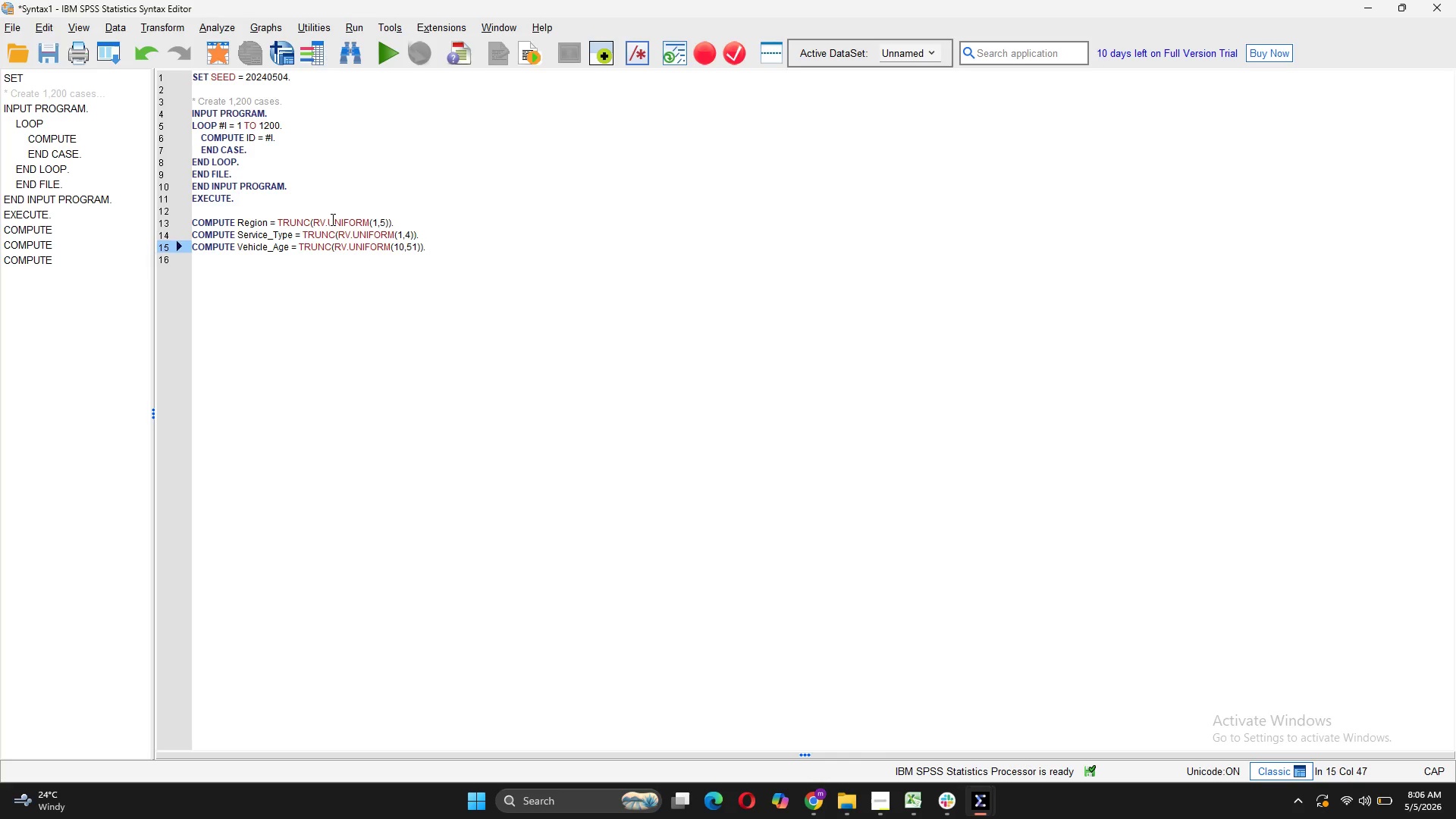 
wait(5.91)
 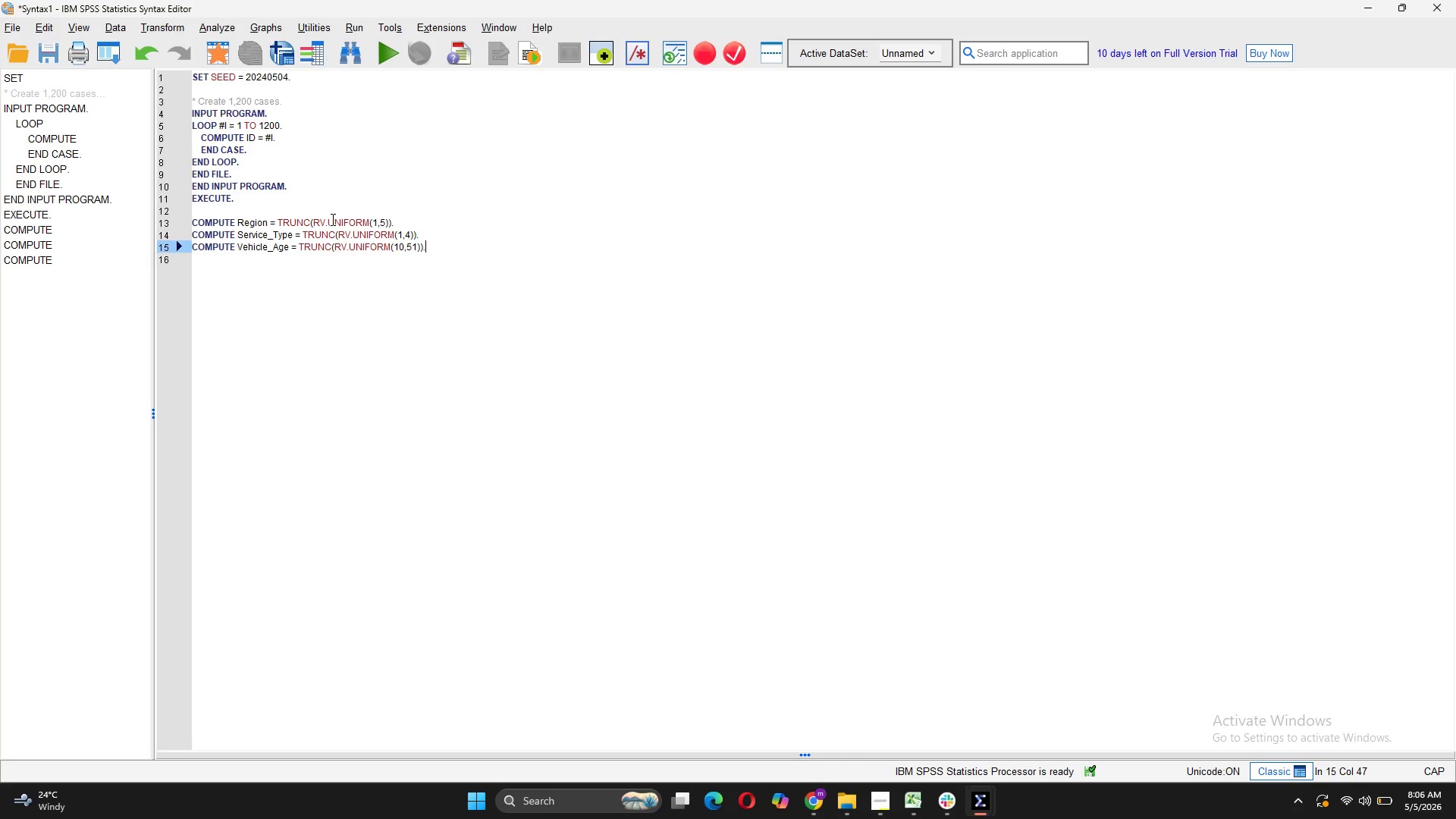 
key(Enter)
 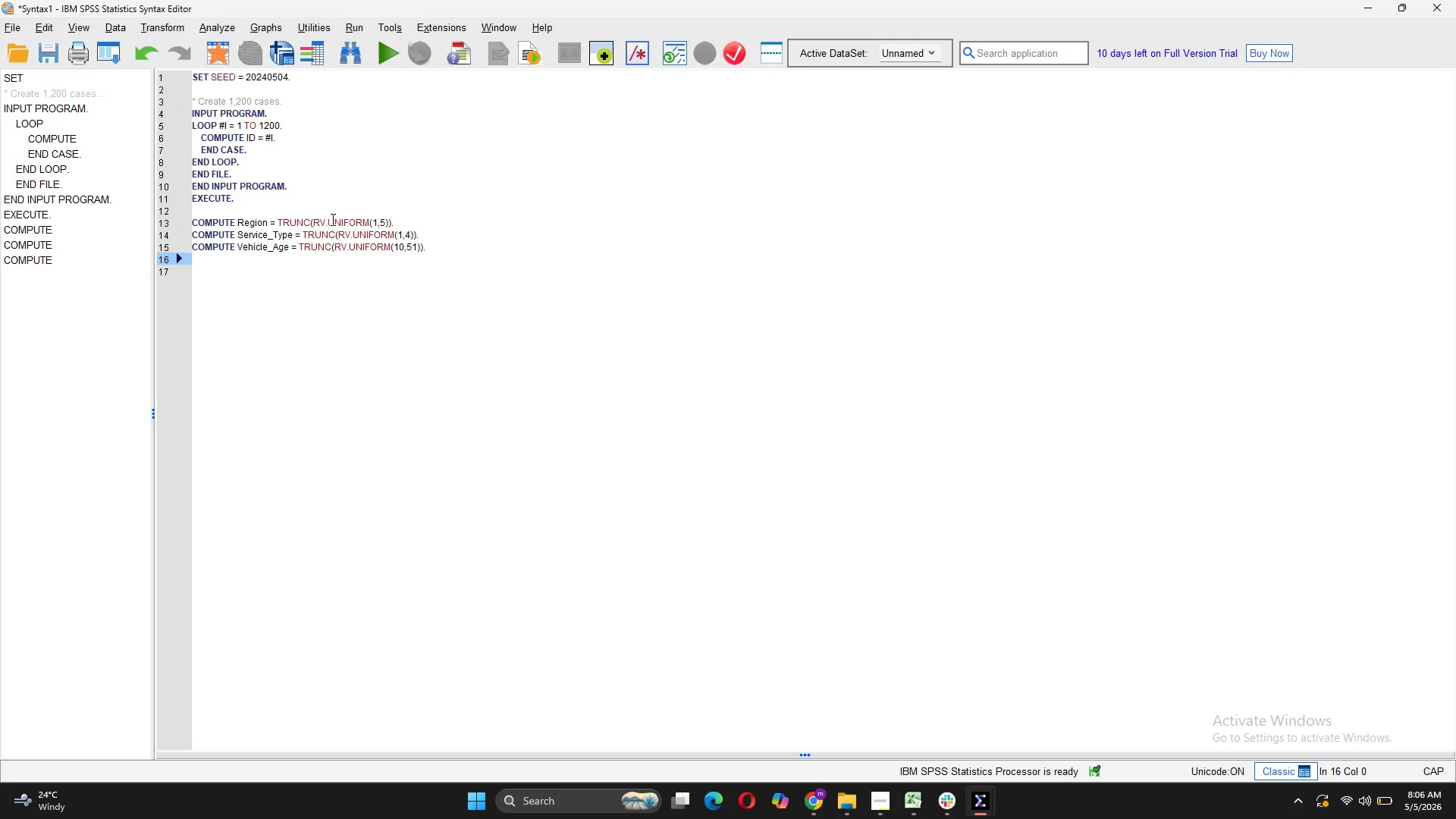 
type(COMPUTE Maintenance_Spend = 500 + (Vehicle_Age * 40) + RV.NORMAL(0,300).)
 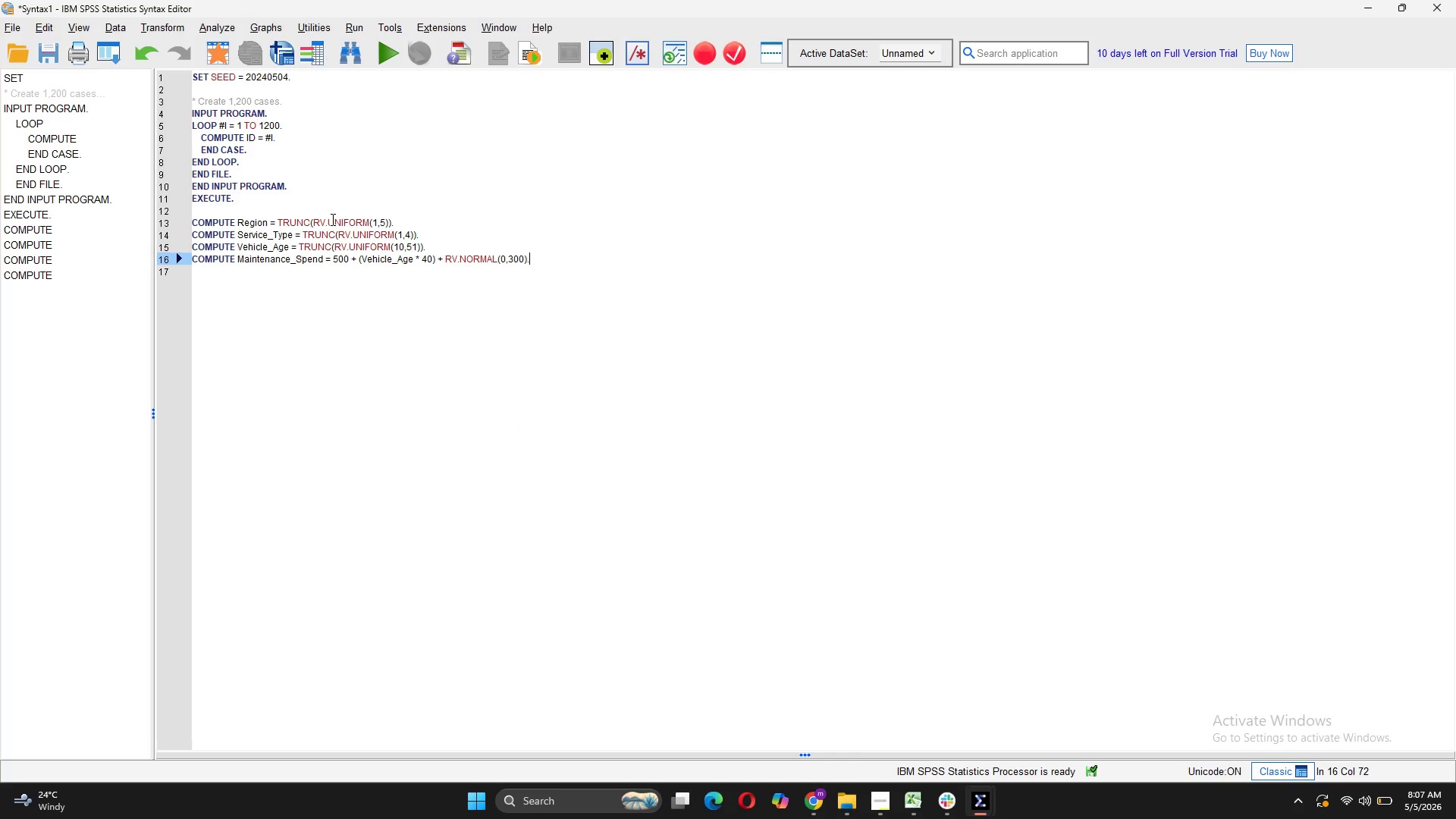 
key(Enter)
 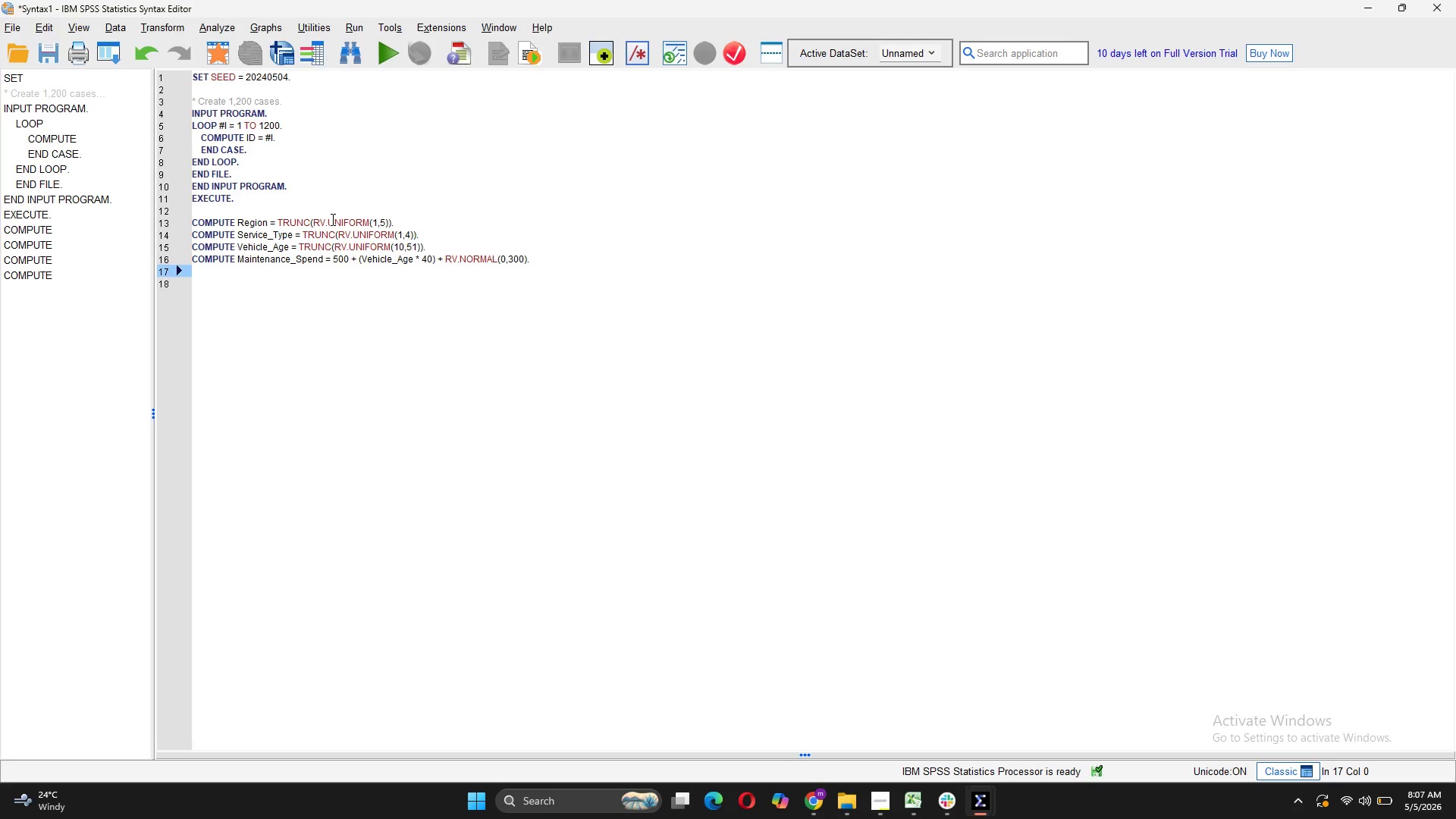 
type(IF (Mai)
key(Backspace)
type(intenance_Spend < 200) Maintenance_Spr)
key(Backspace)
type(em)
key(Backspace)
type(nd = 200.)
 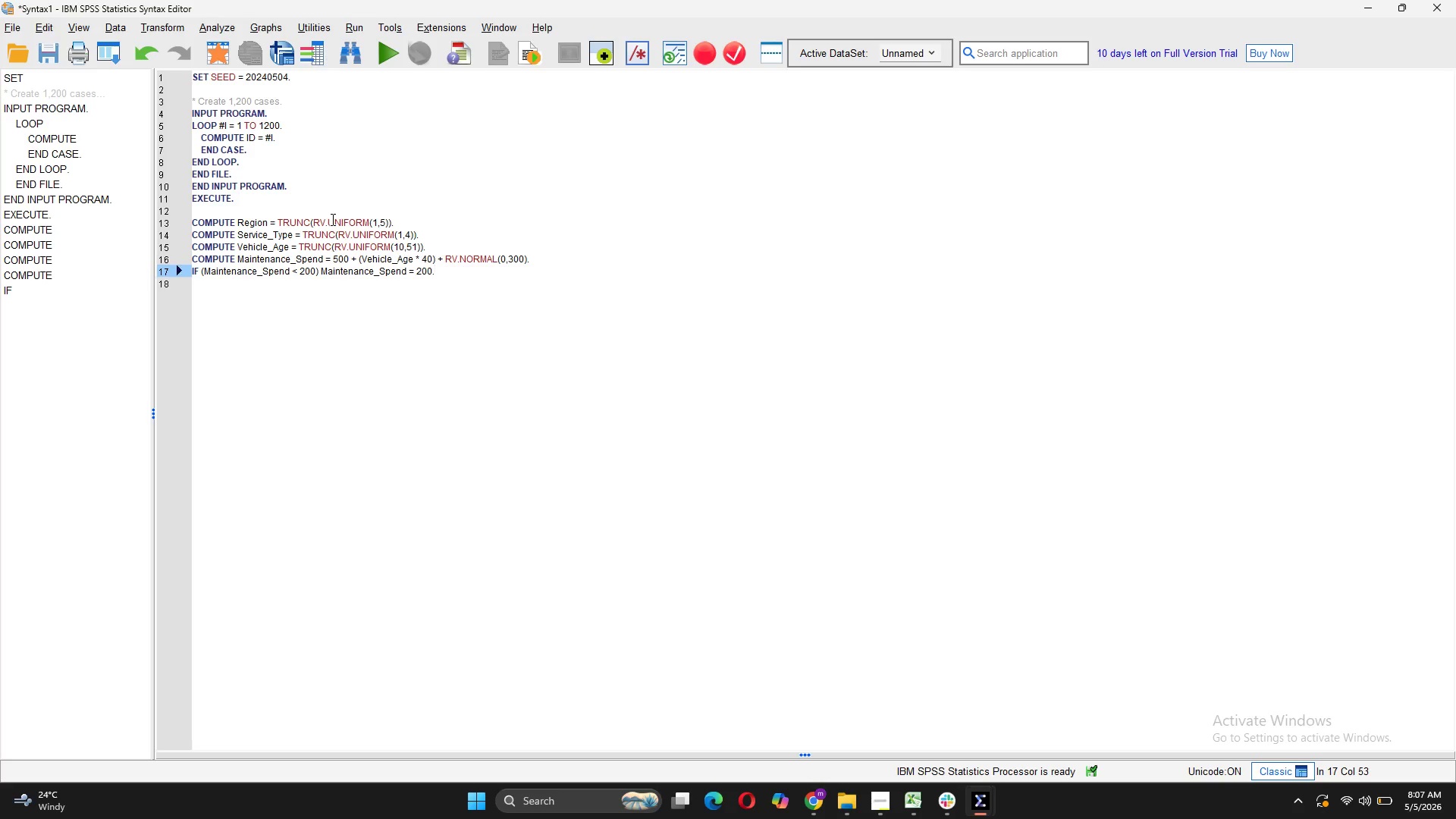 
key(Enter)
 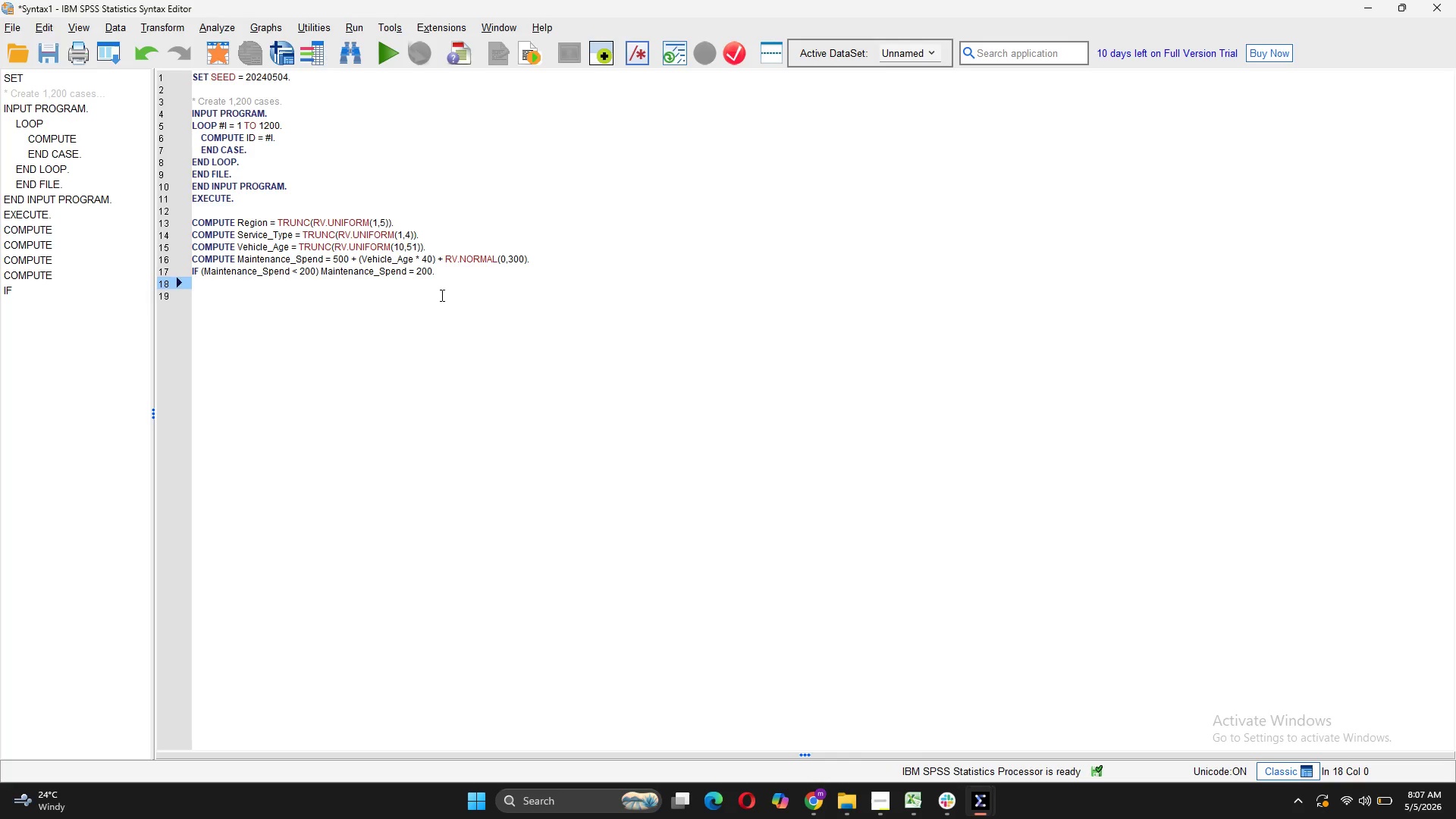 
left_click_drag(start_coordinate=[440, 268], to_coordinate=[190, 265])
 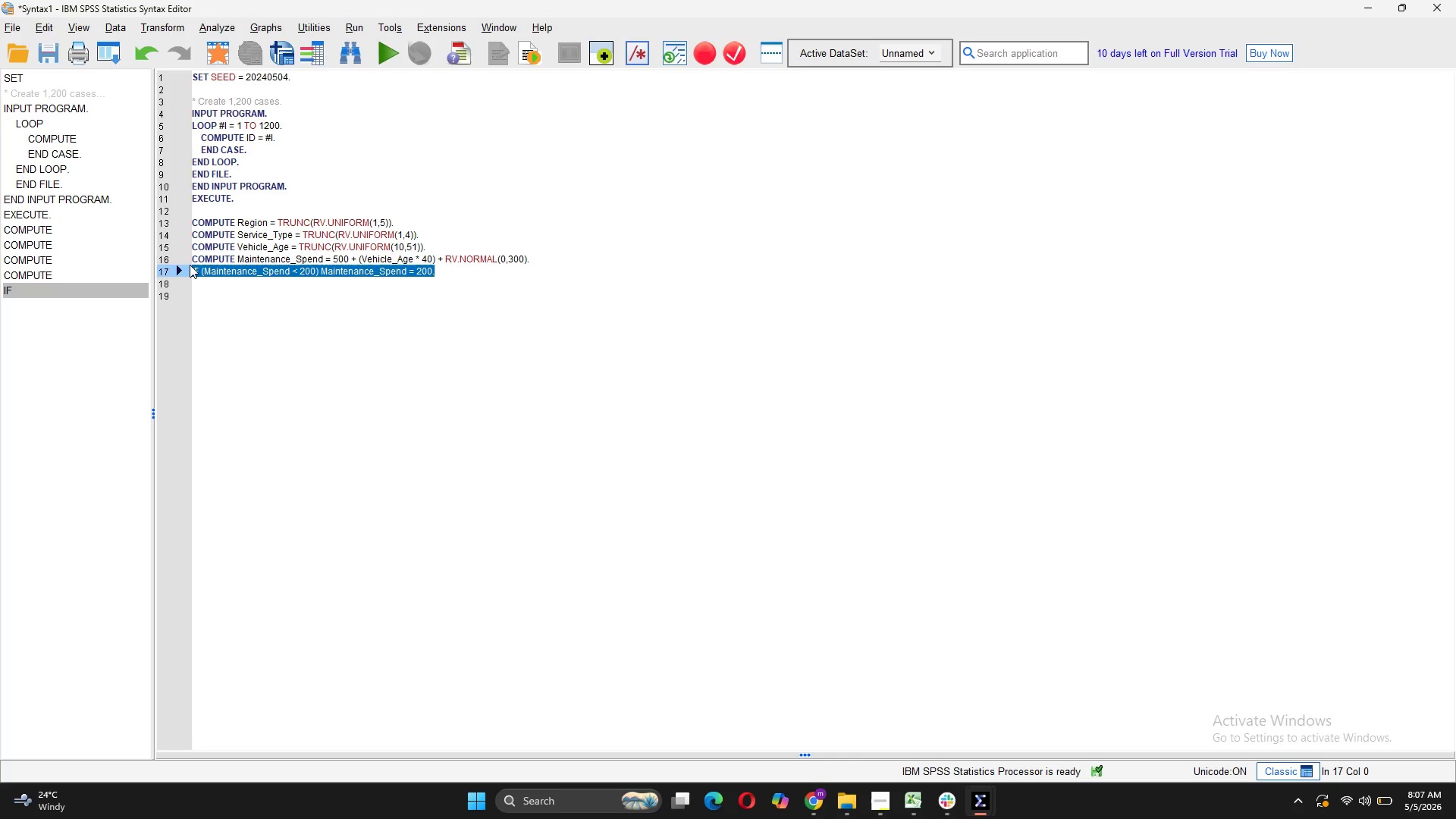 
key(Control+C)
 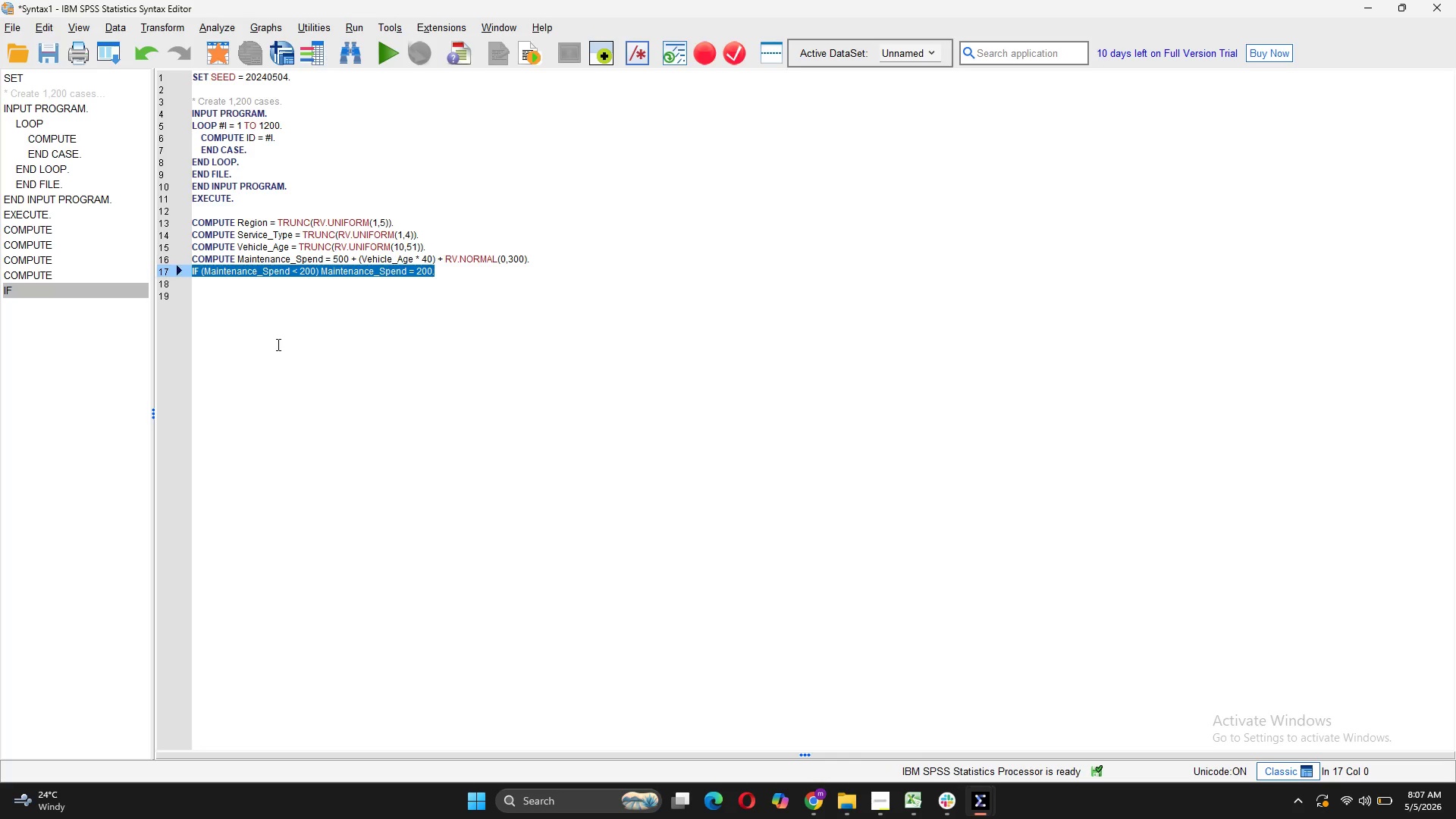 
left_click([229, 290])
 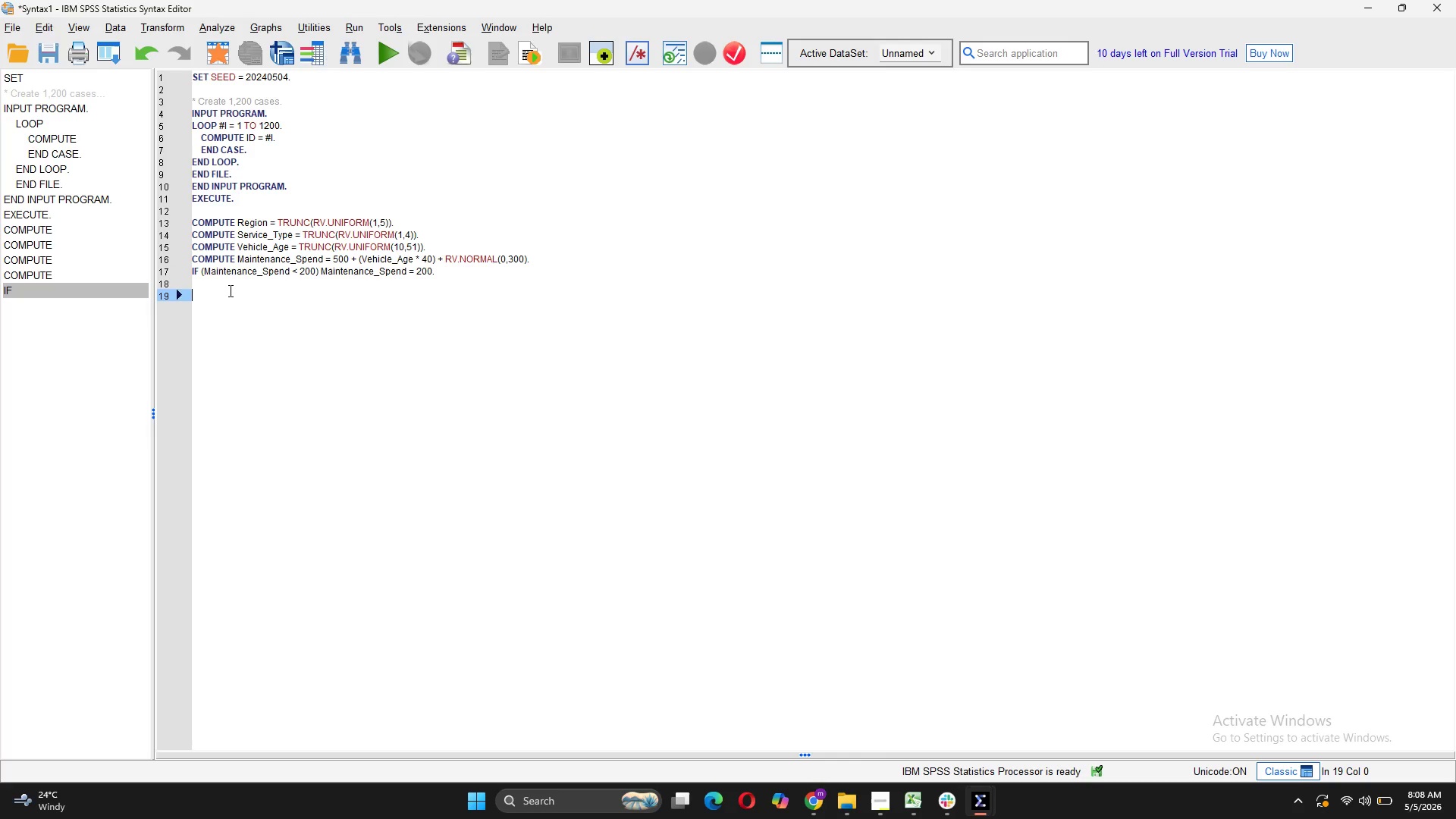 
key(Backspace)
 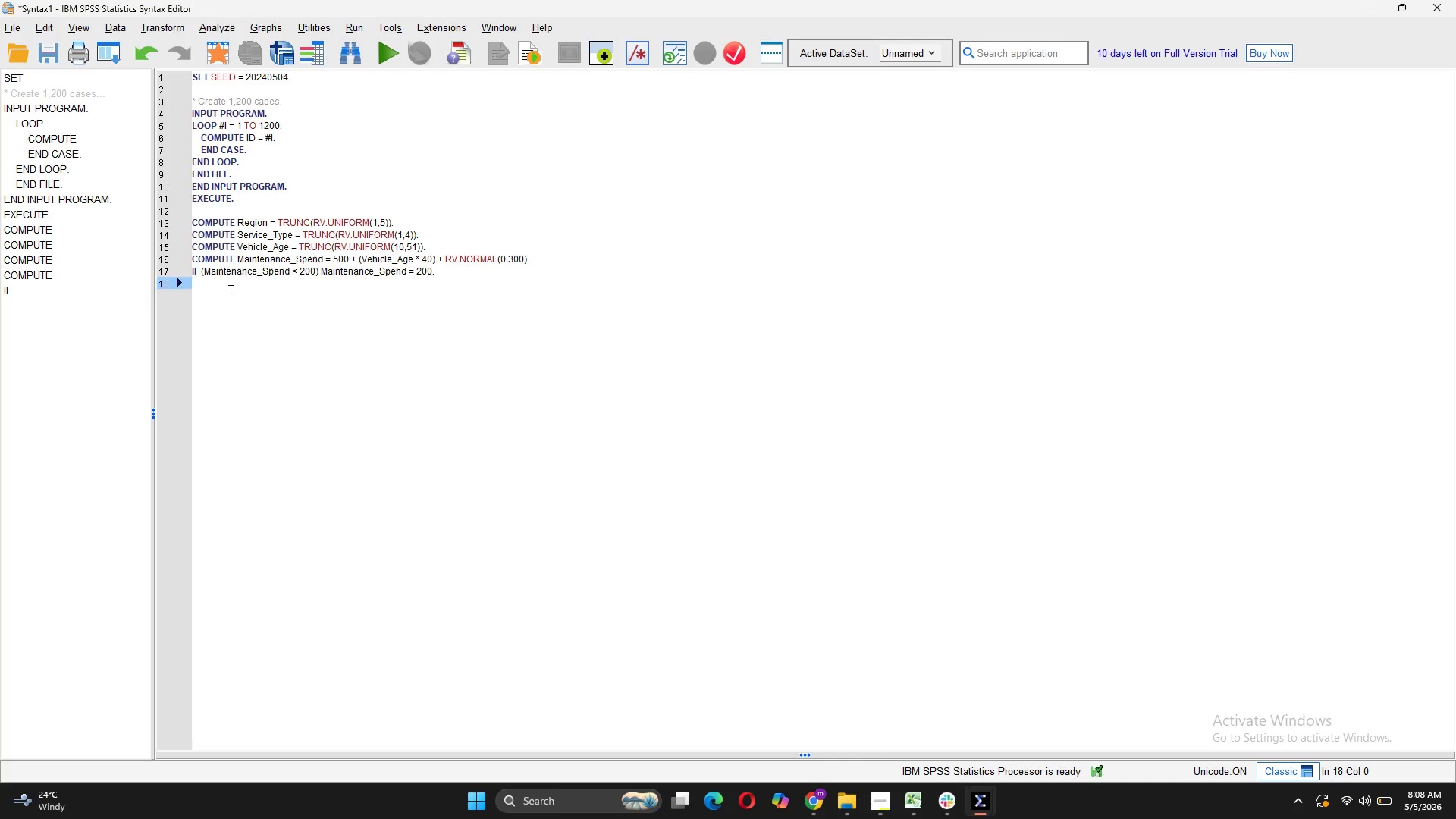 
key(Control+V)
 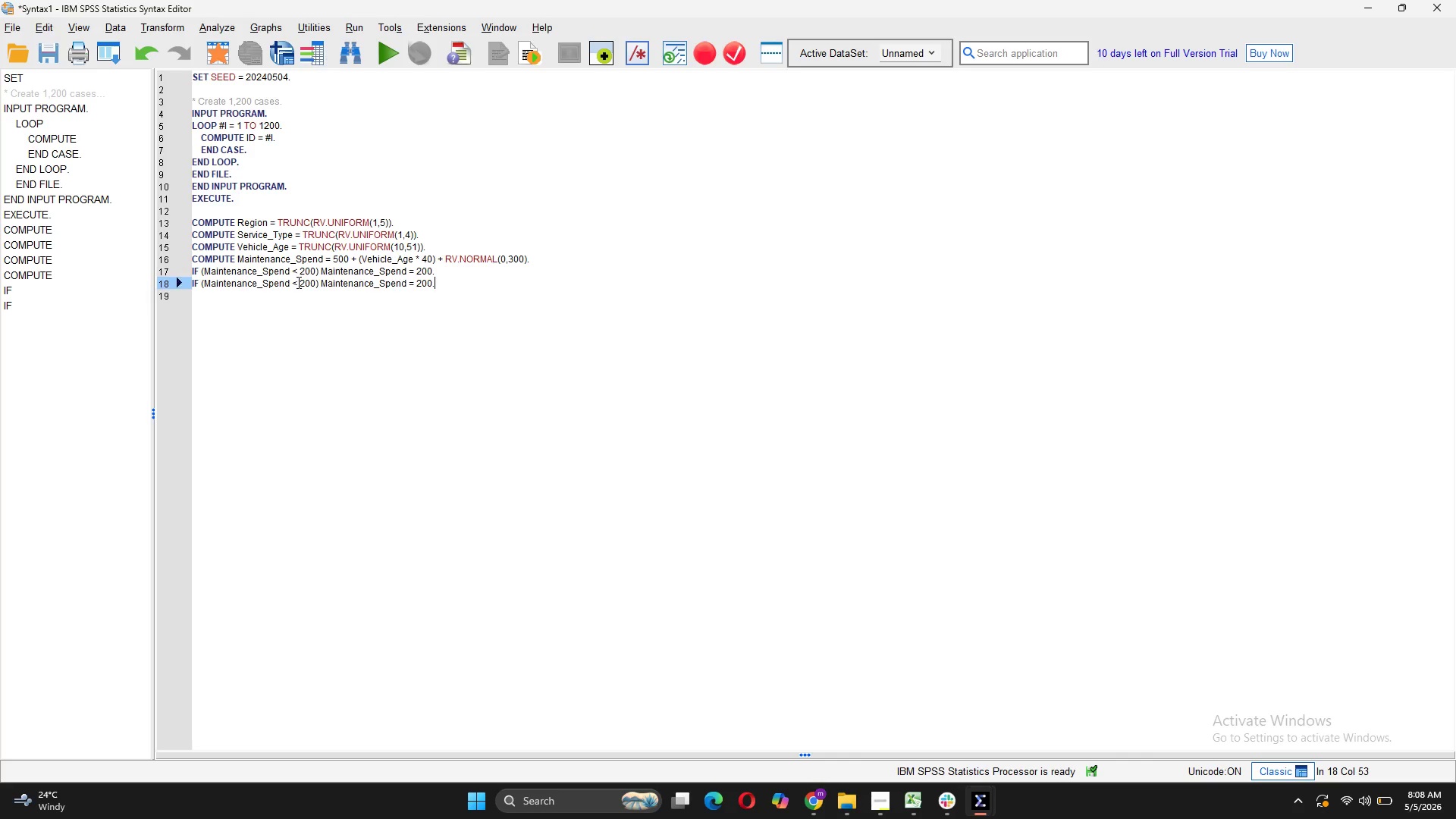 
left_click([305, 287])
 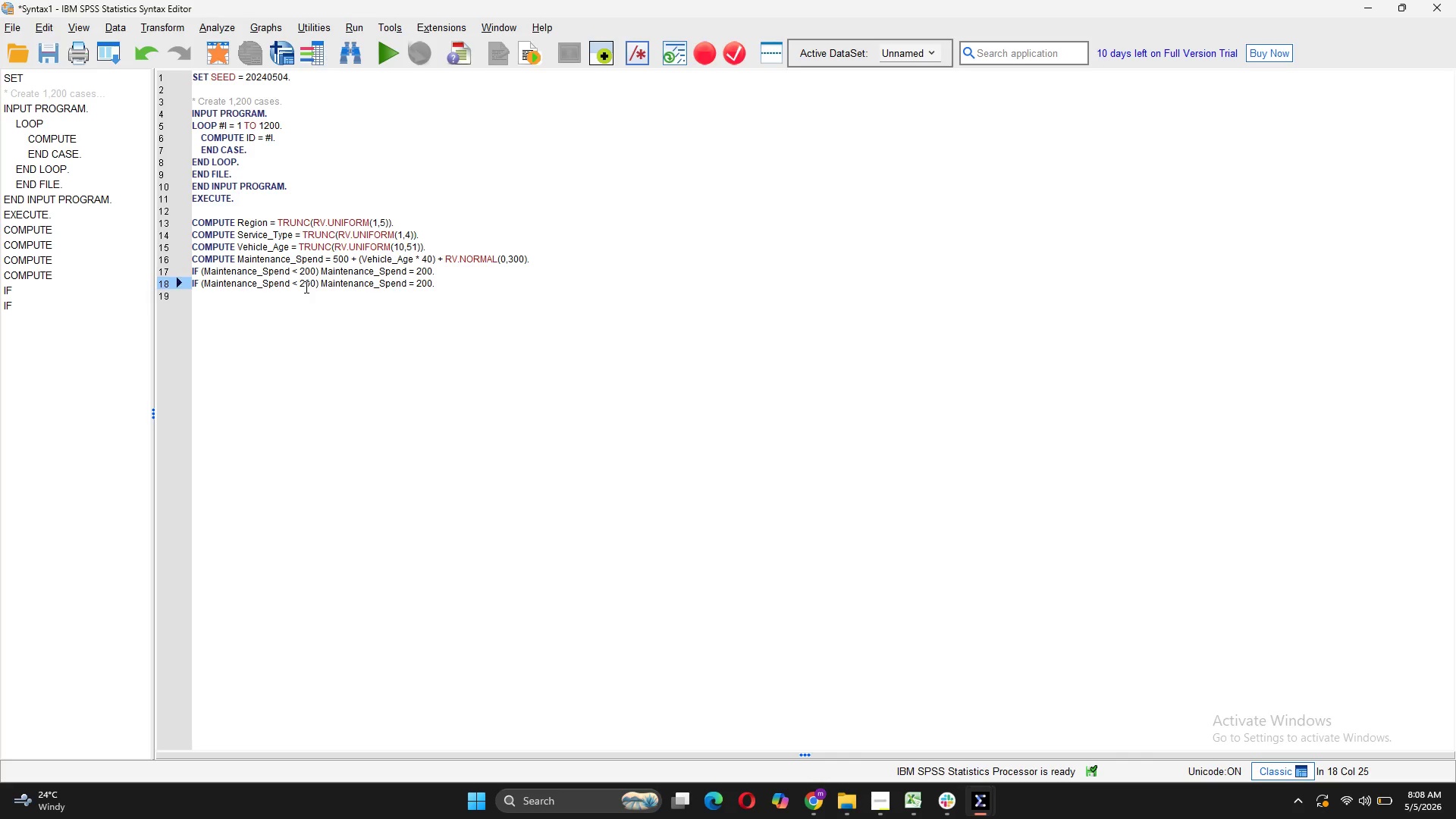 
key(Backspace)
type(50)
 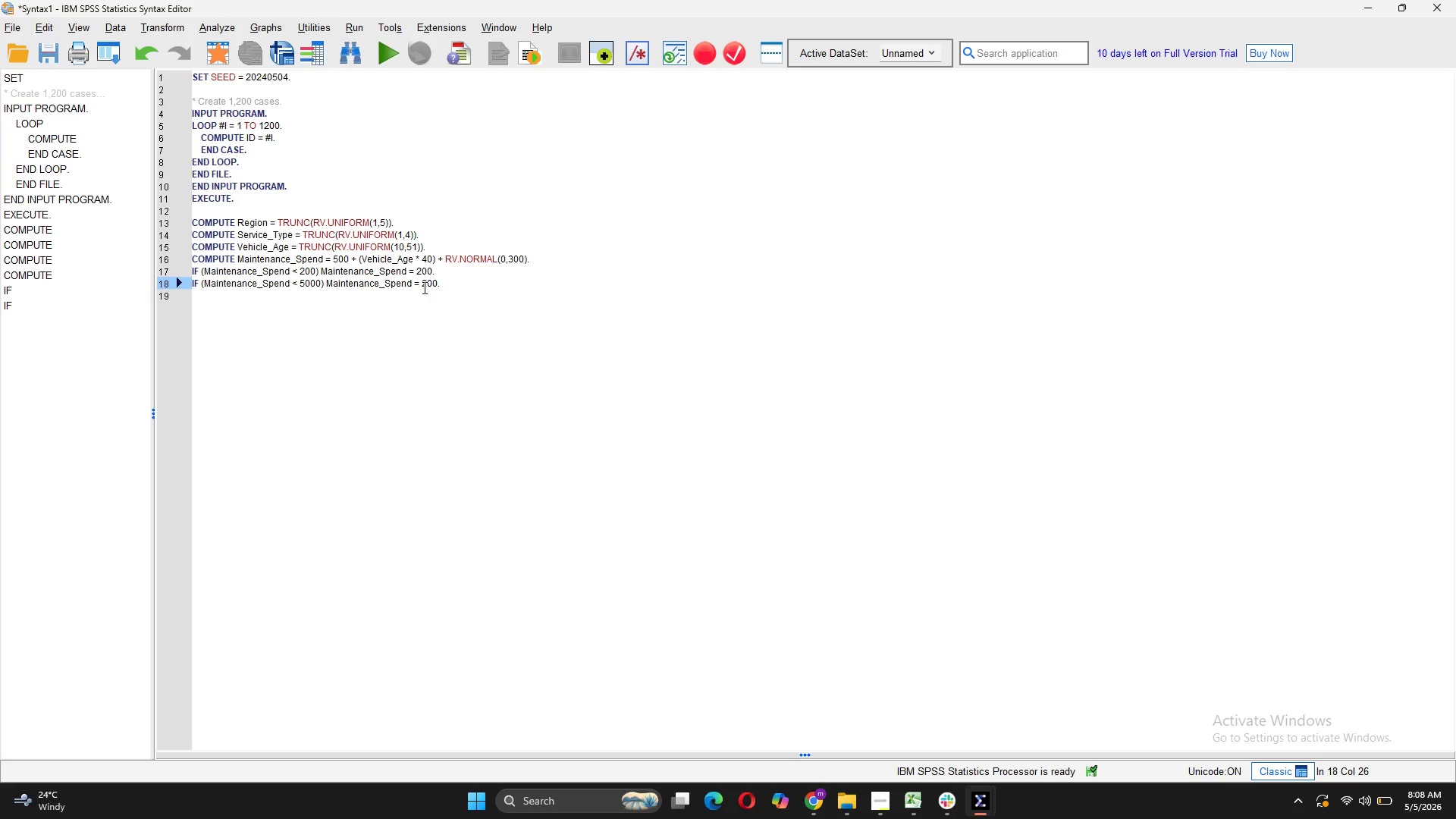 
left_click([425, 287])
 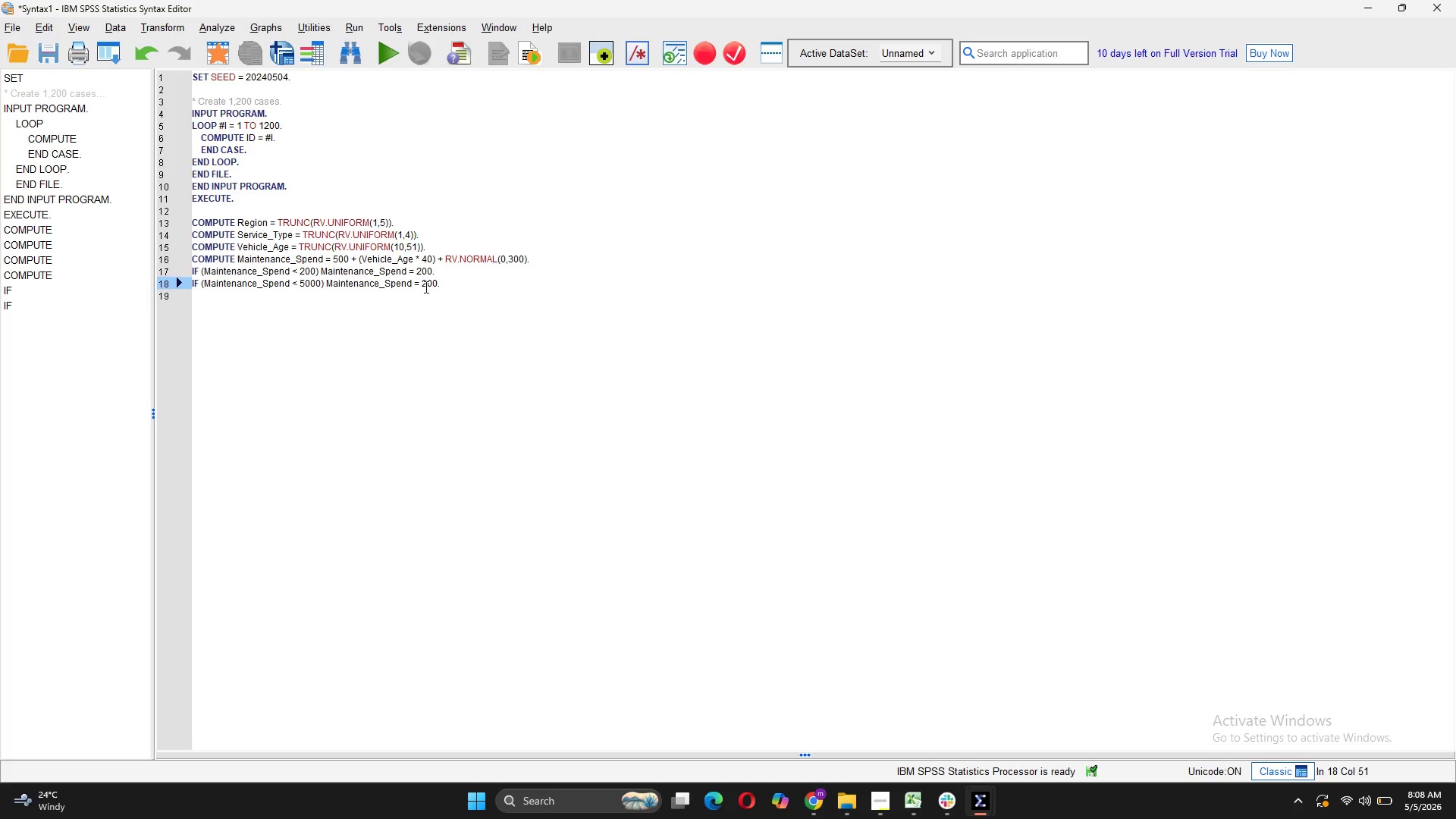 
key(Backspace)
type(50)
 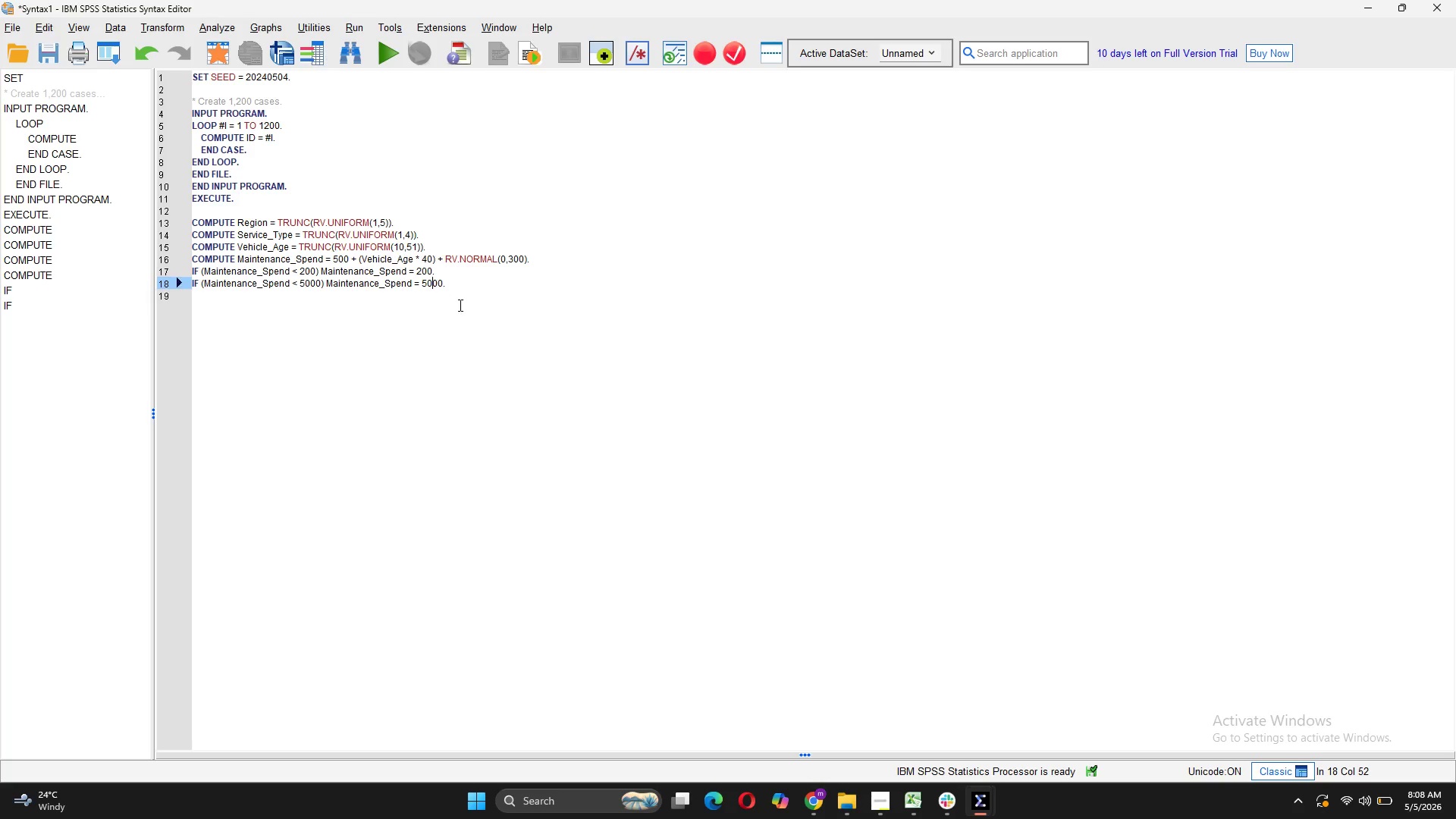 
left_click_drag(start_coordinate=[453, 289], to_coordinate=[190, 224])
 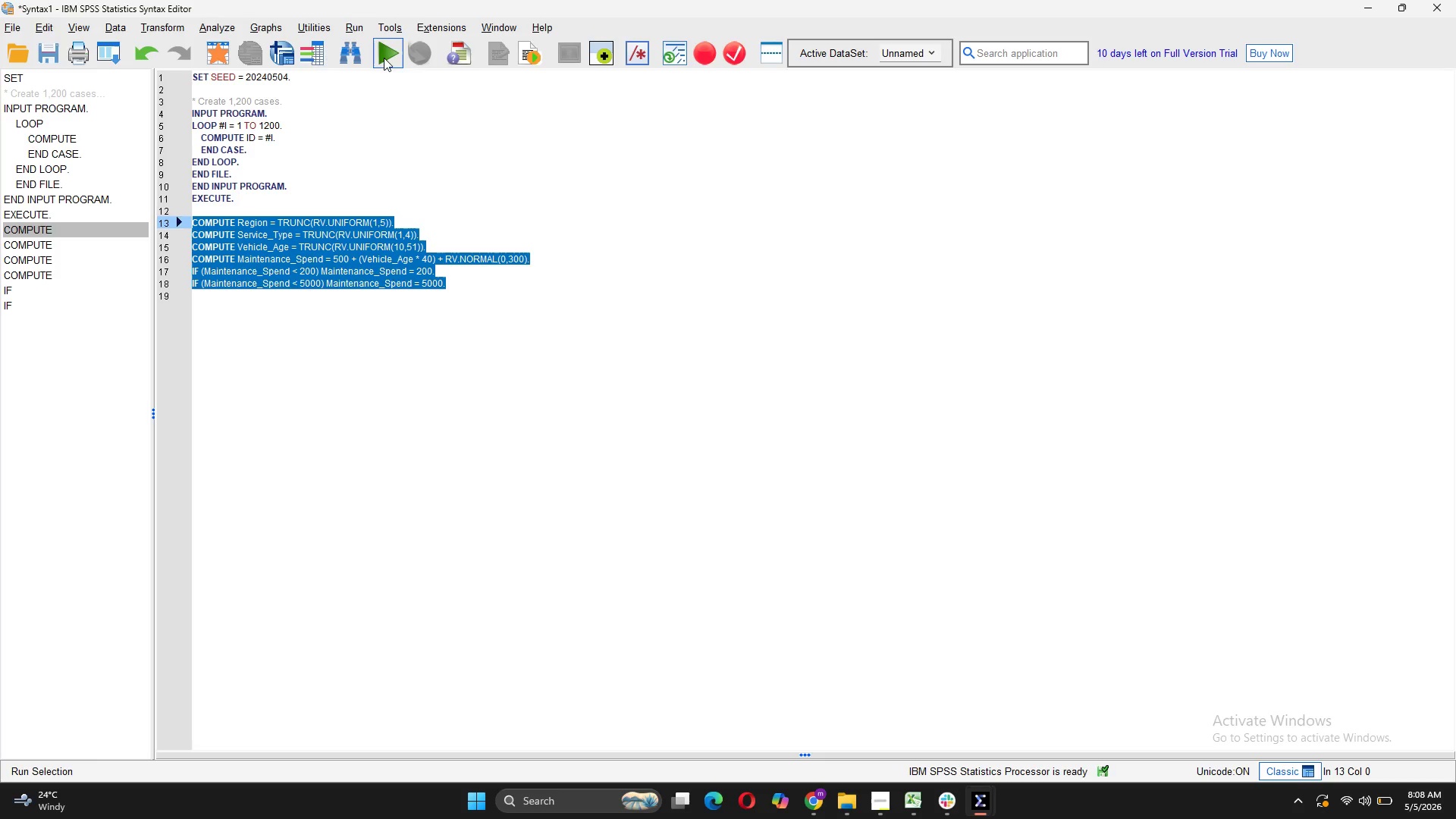 
left_click([384, 58])
 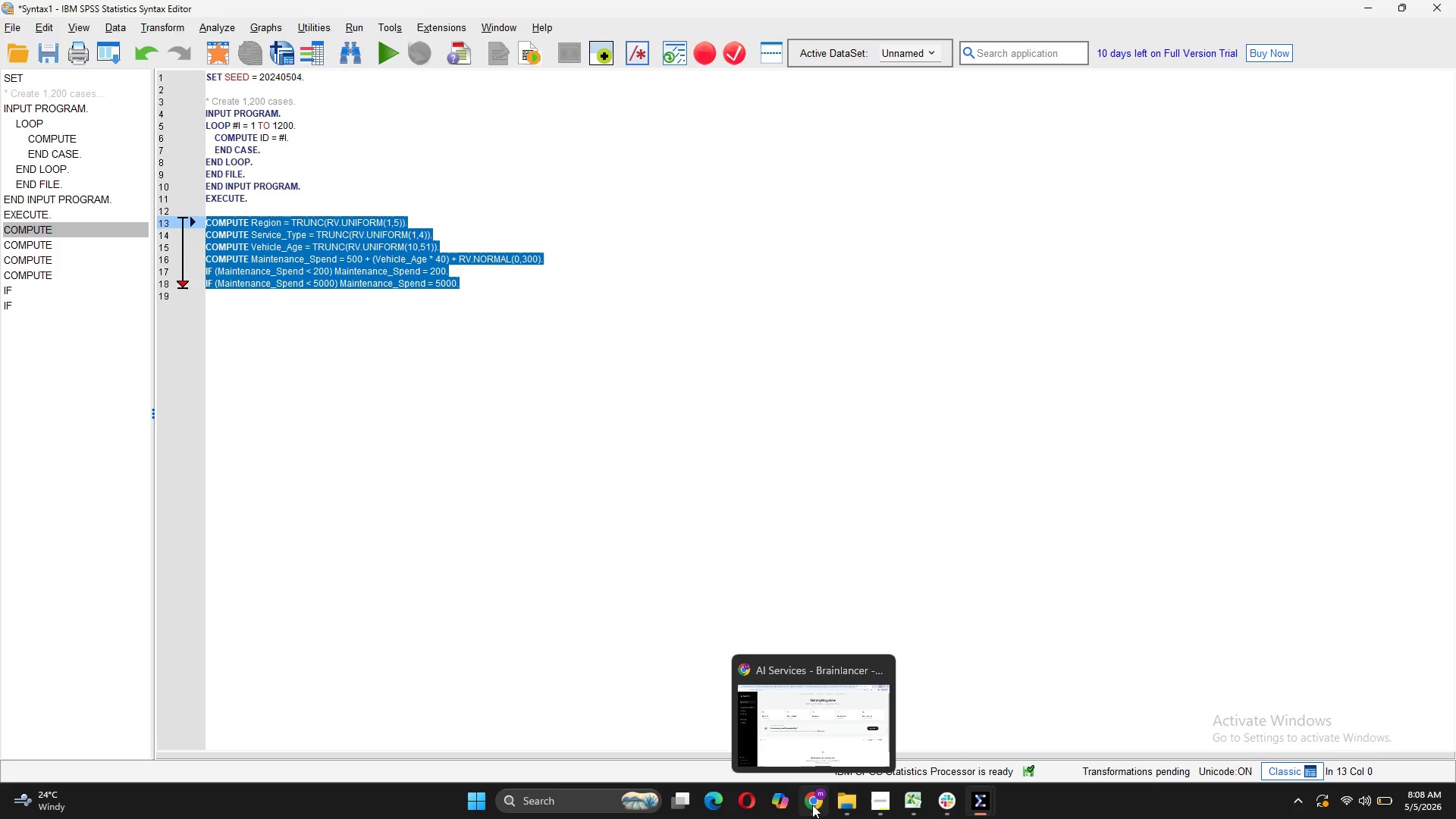 
wait(17.38)
 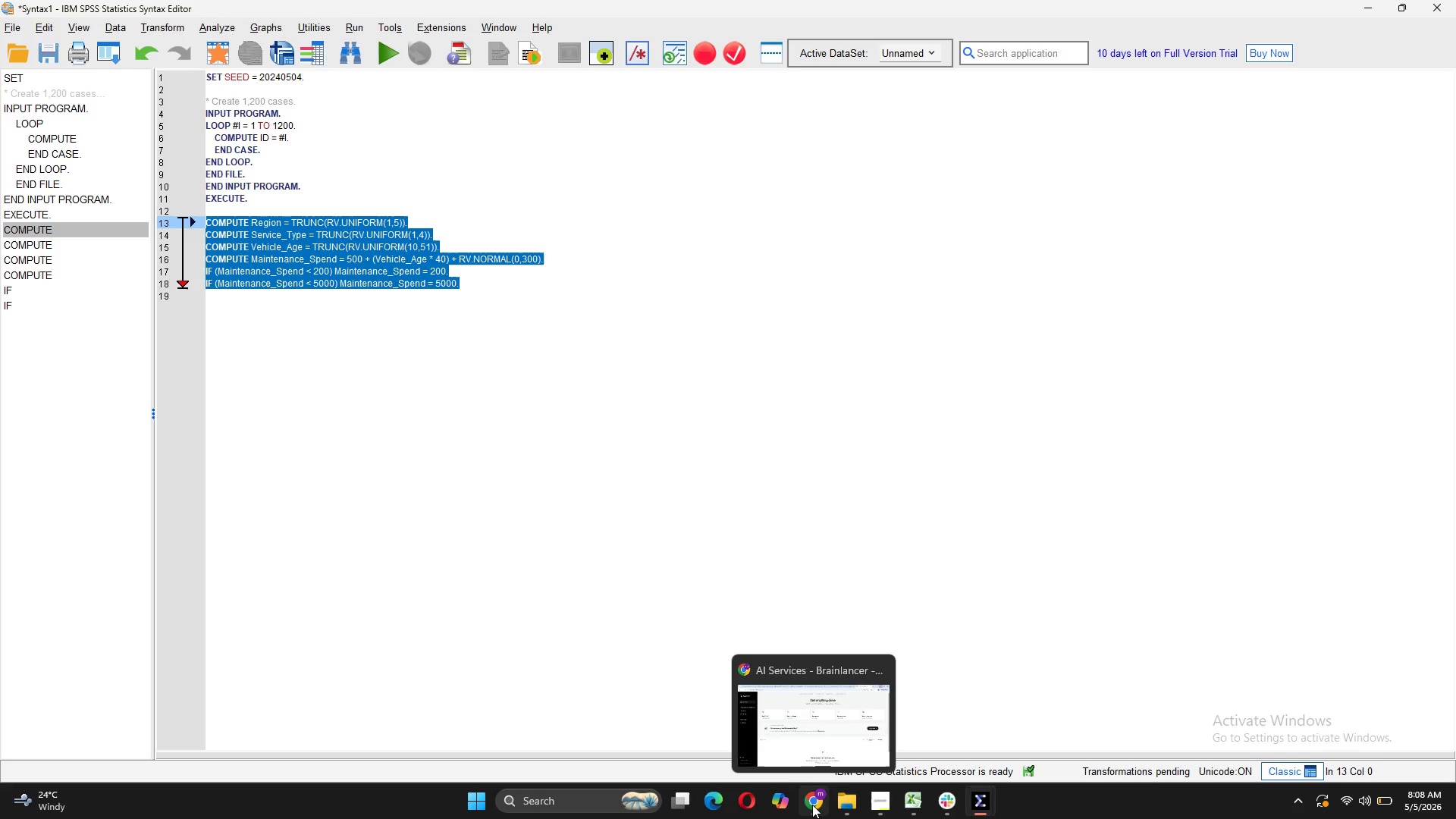 
left_click([1019, 726])
 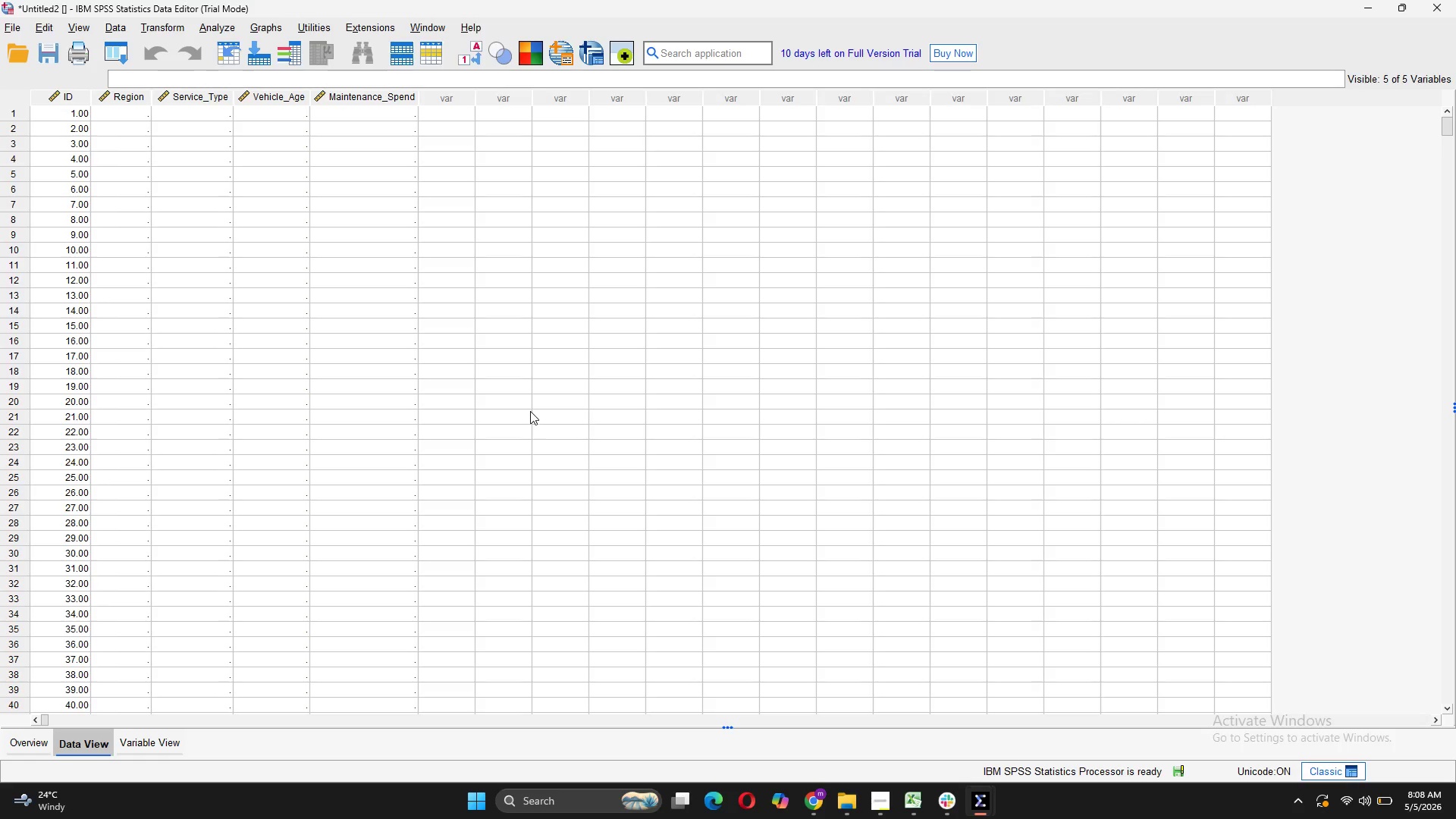 
wait(9.12)
 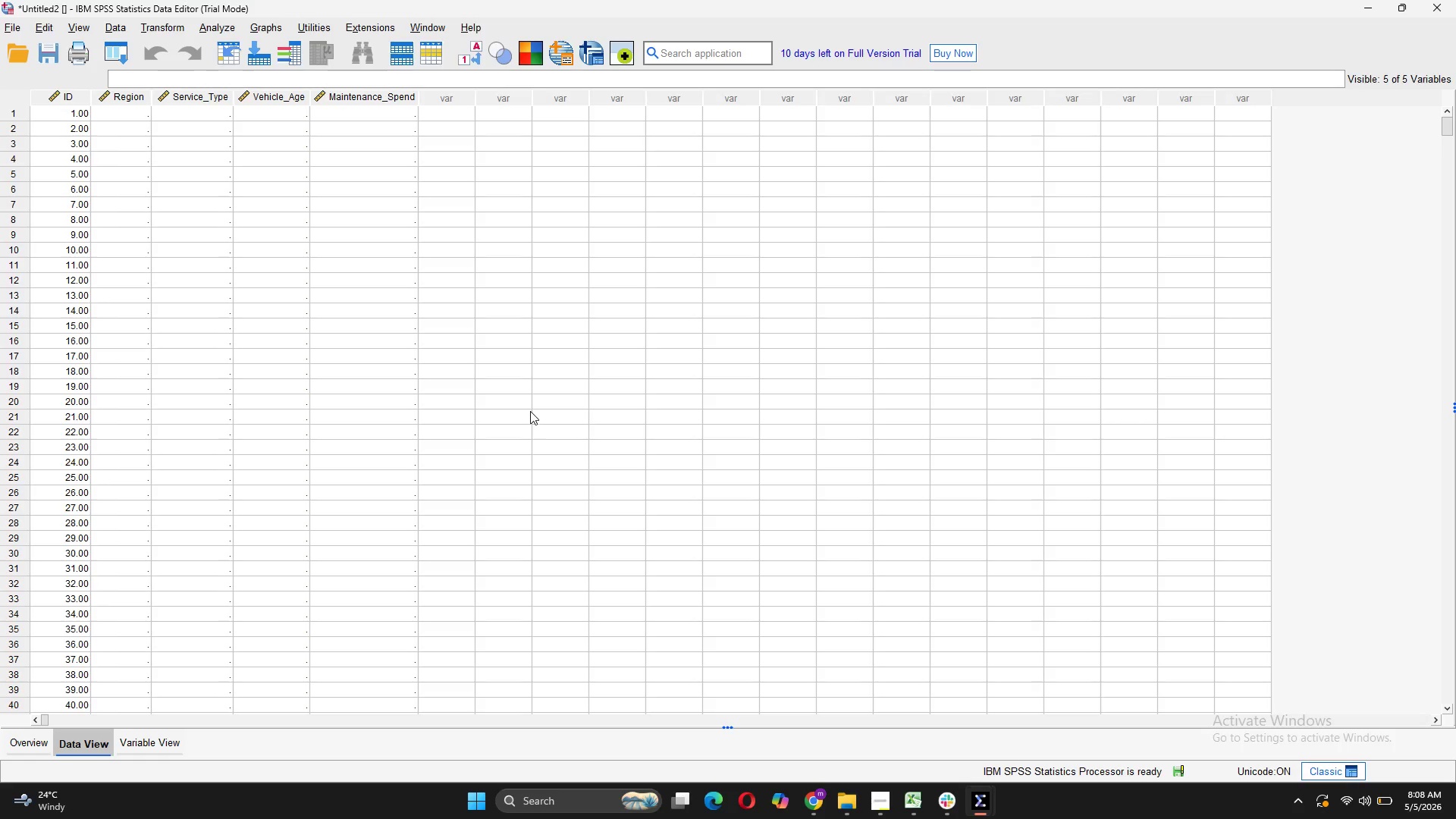 
left_click([938, 718])
 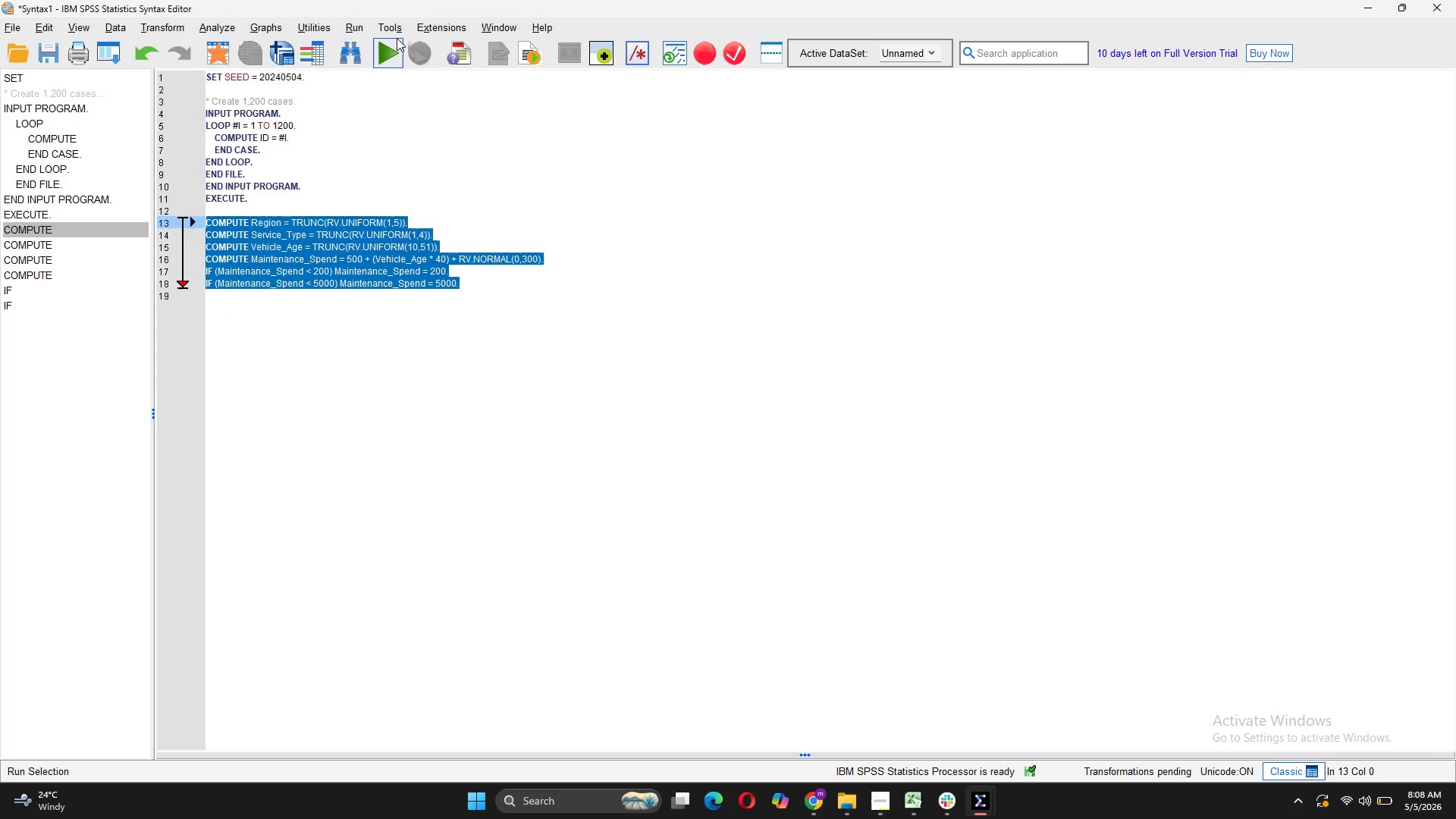 
left_click([394, 41])
 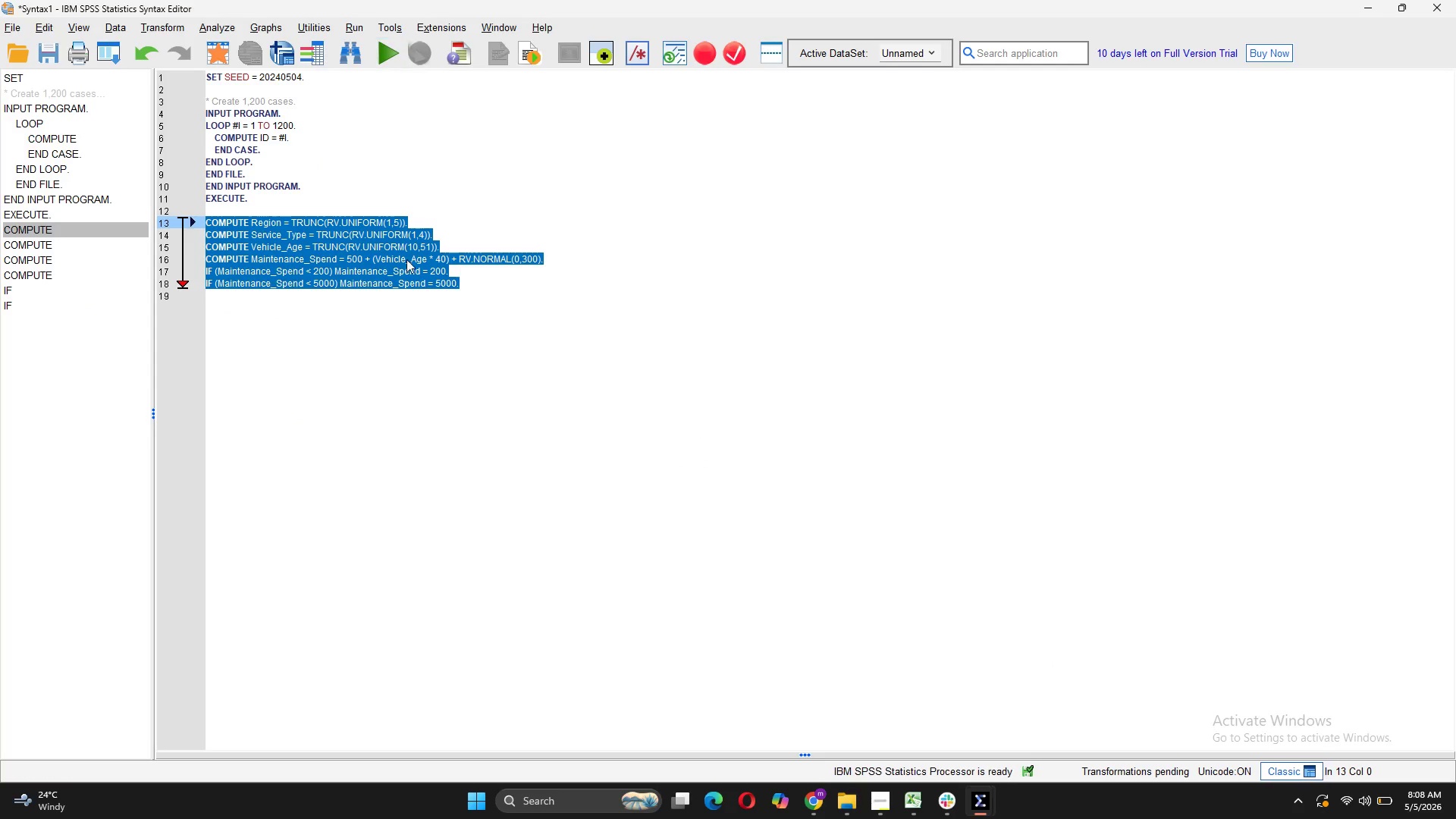 
left_click([417, 340])
 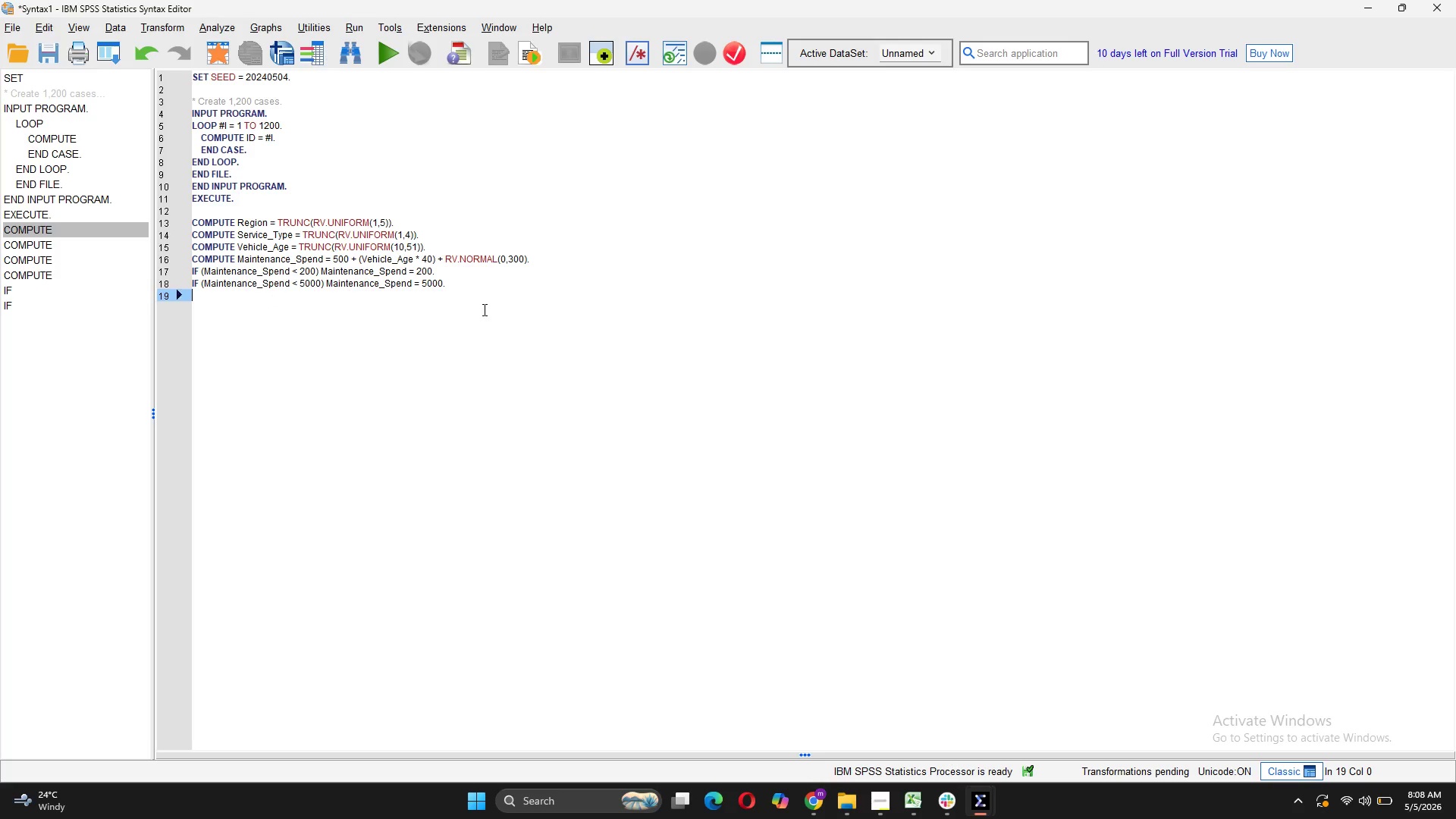 
left_click_drag(start_coordinate=[456, 283], to_coordinate=[195, 219])
 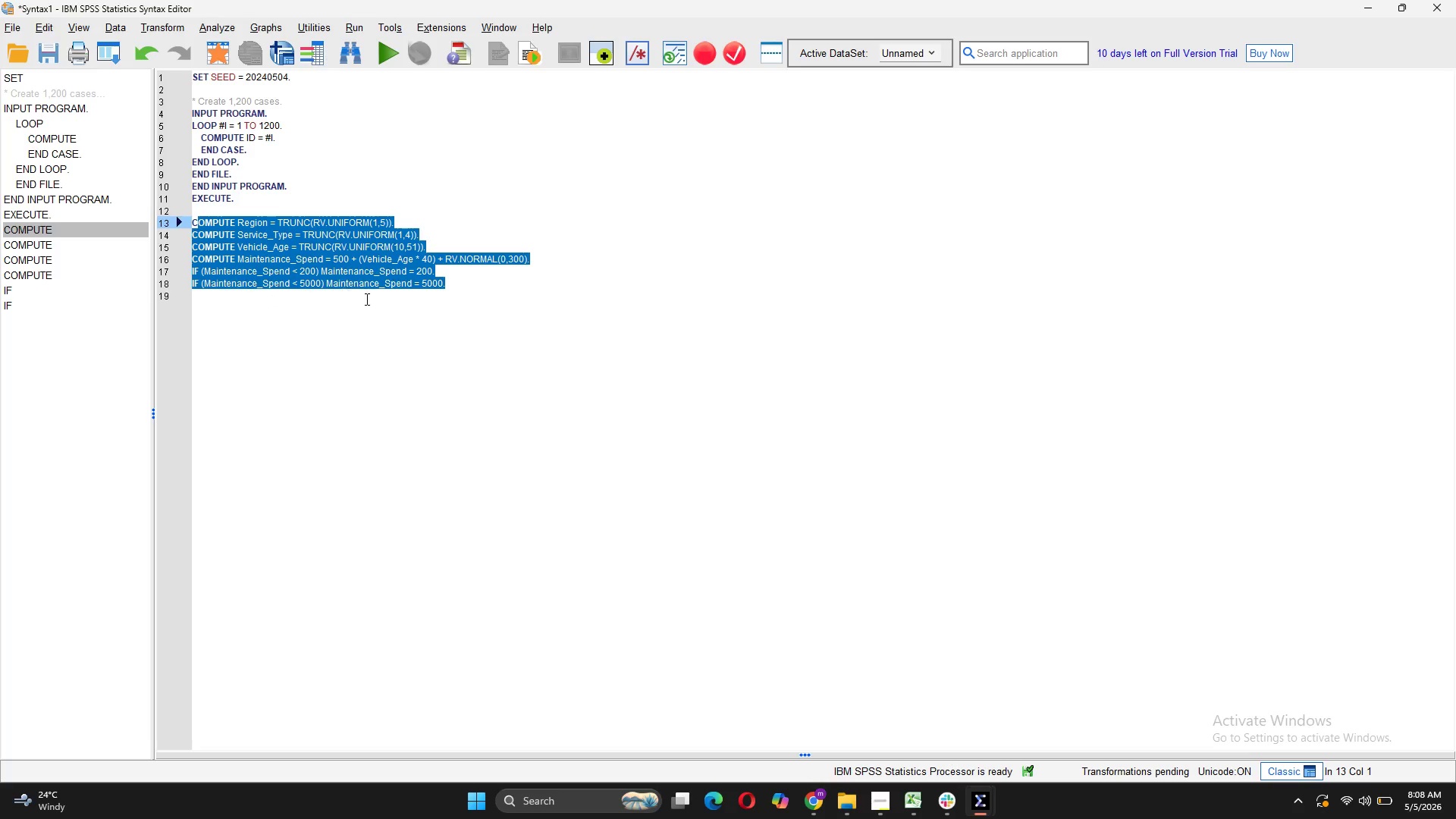 
left_click([366, 299])
 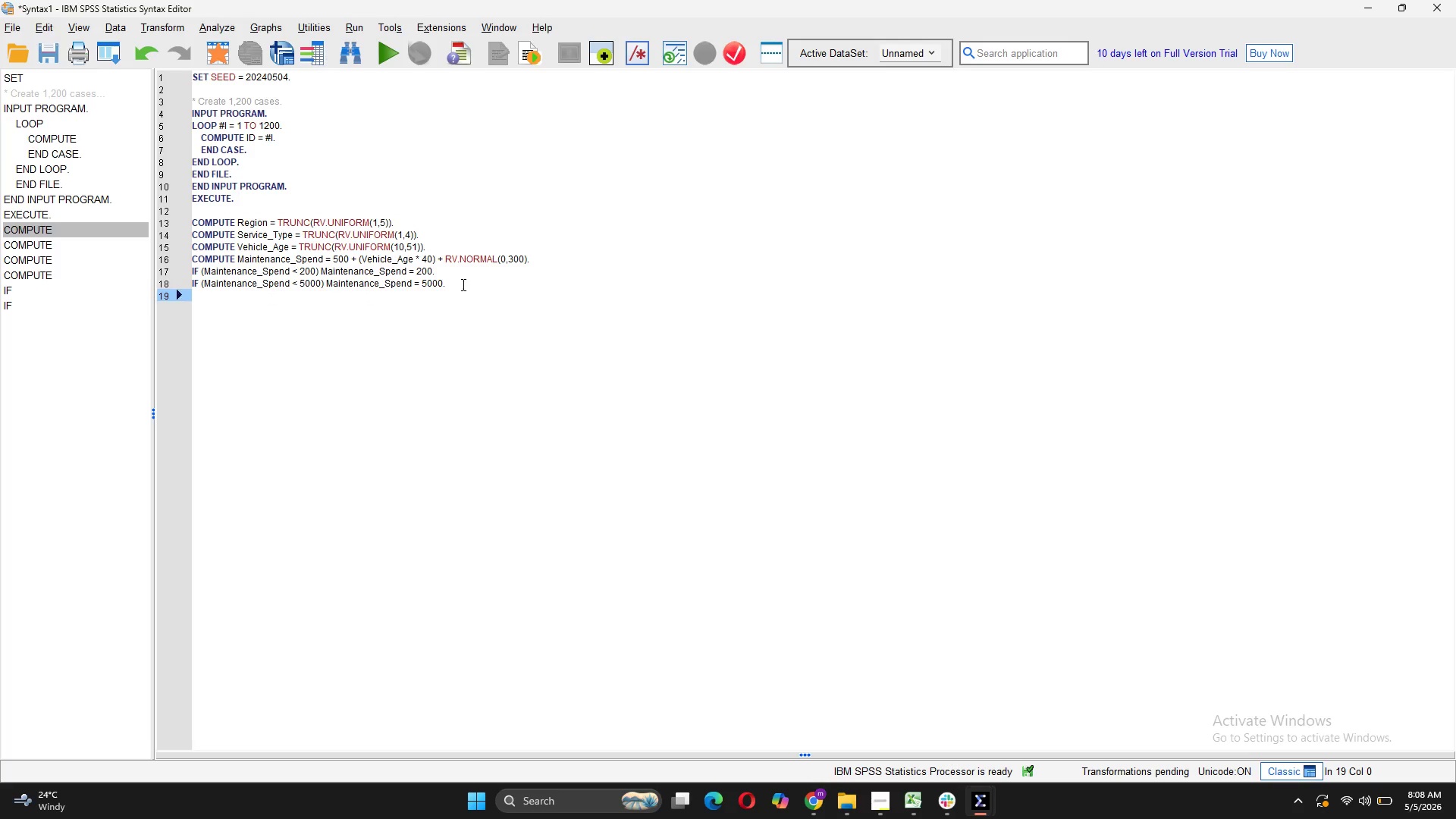 
left_click_drag(start_coordinate=[462, 284], to_coordinate=[187, 221])
 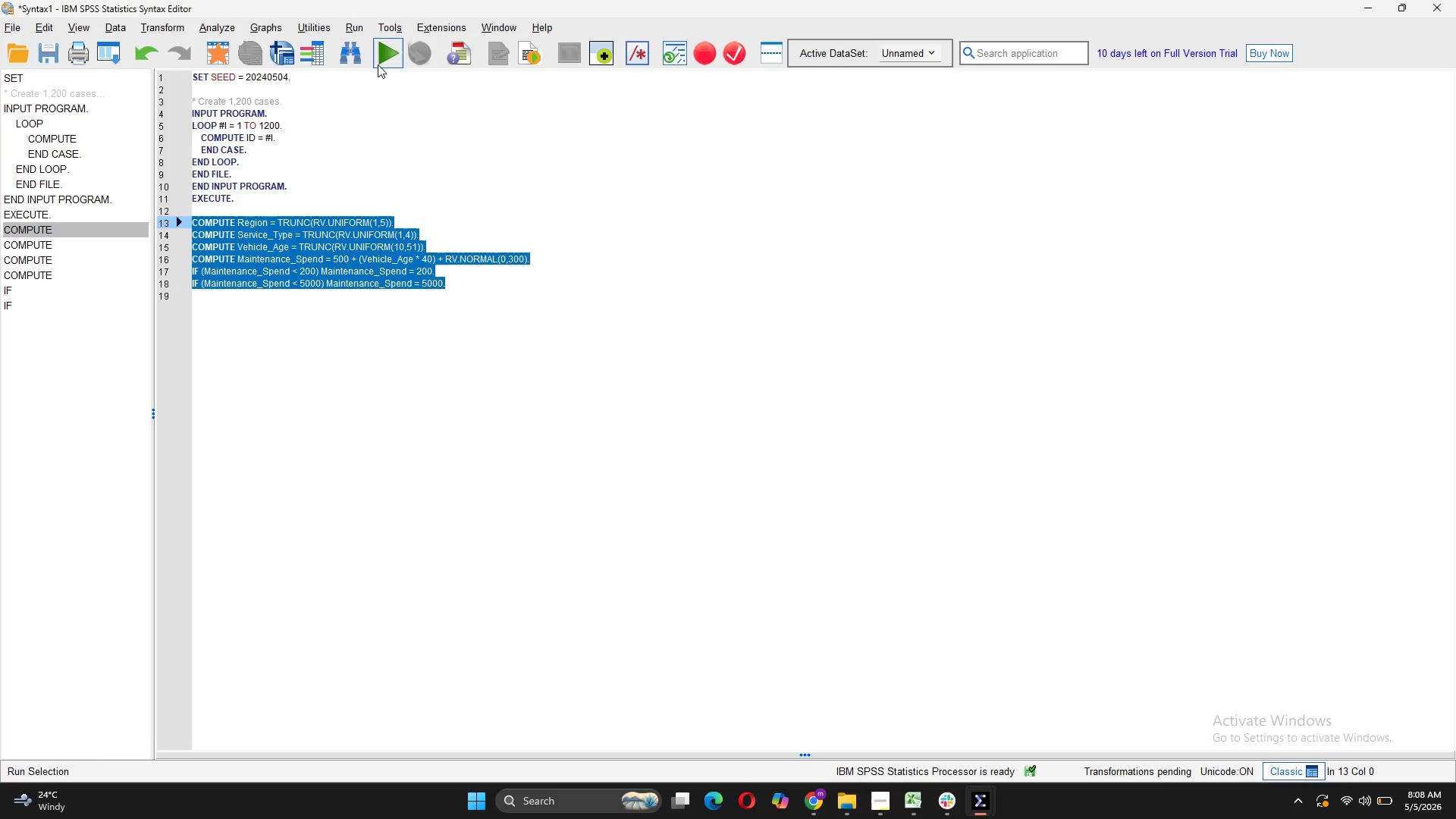 
left_click([378, 64])
 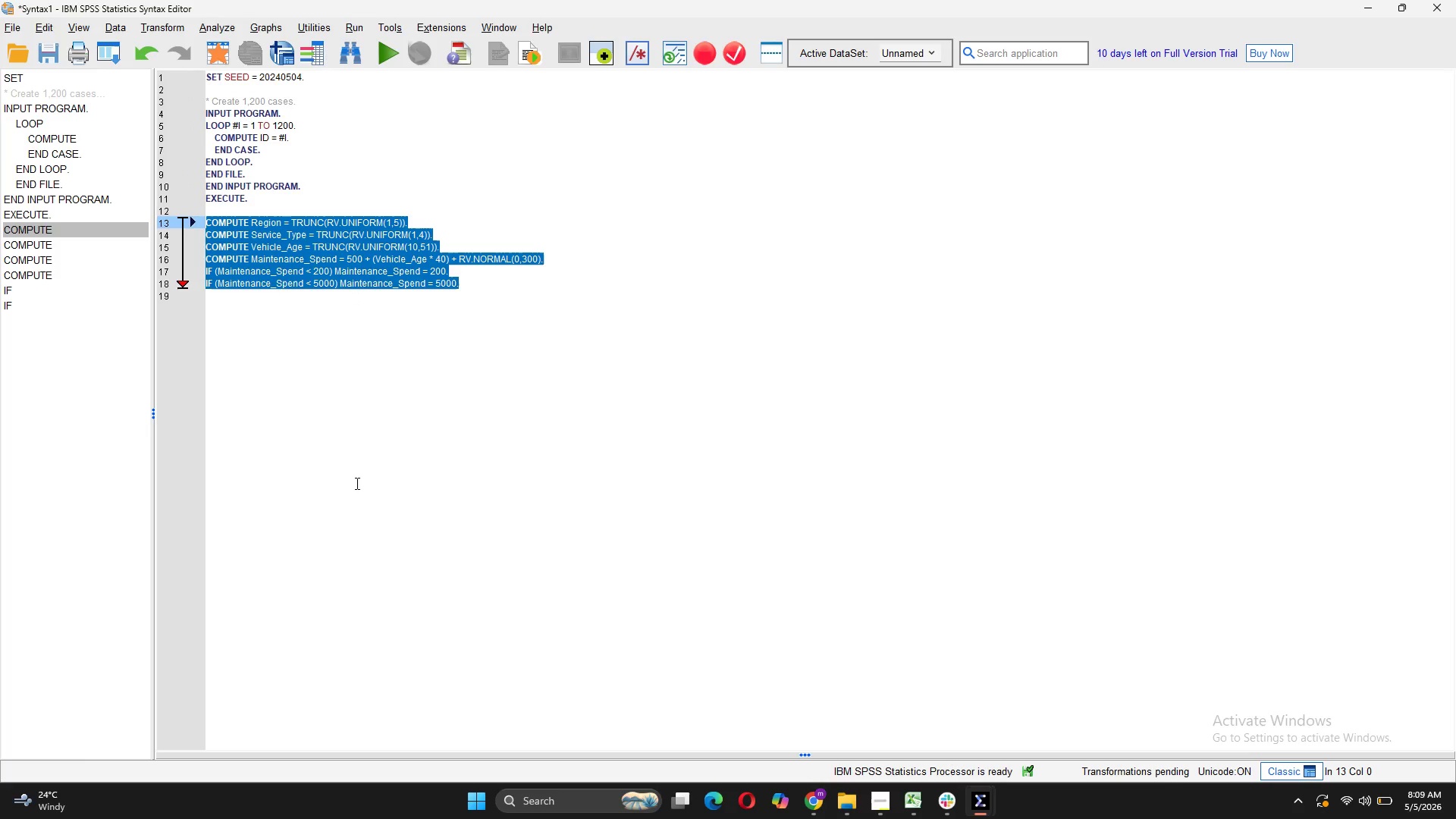 
wait(5.61)
 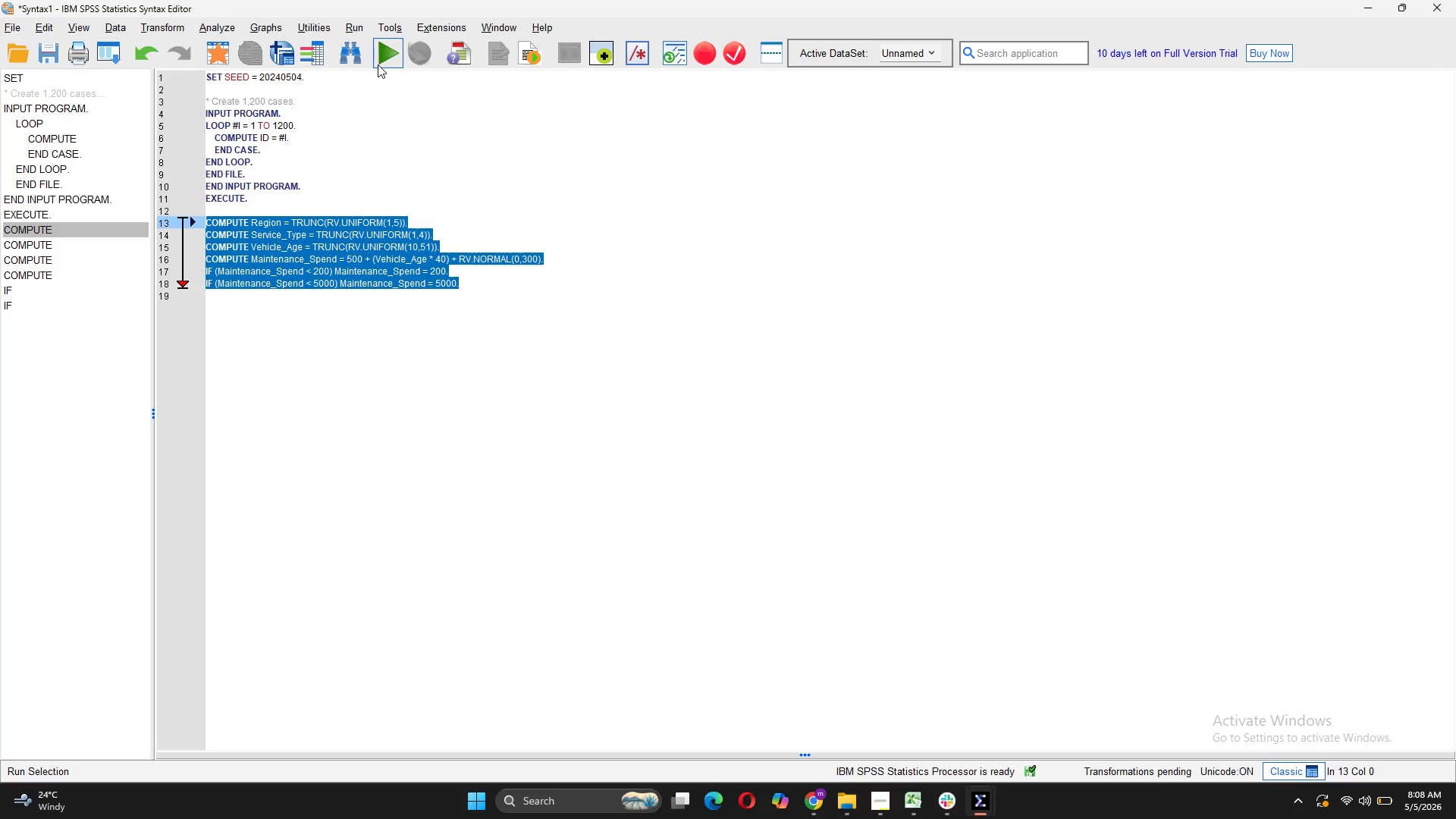 
left_click([368, 467])
 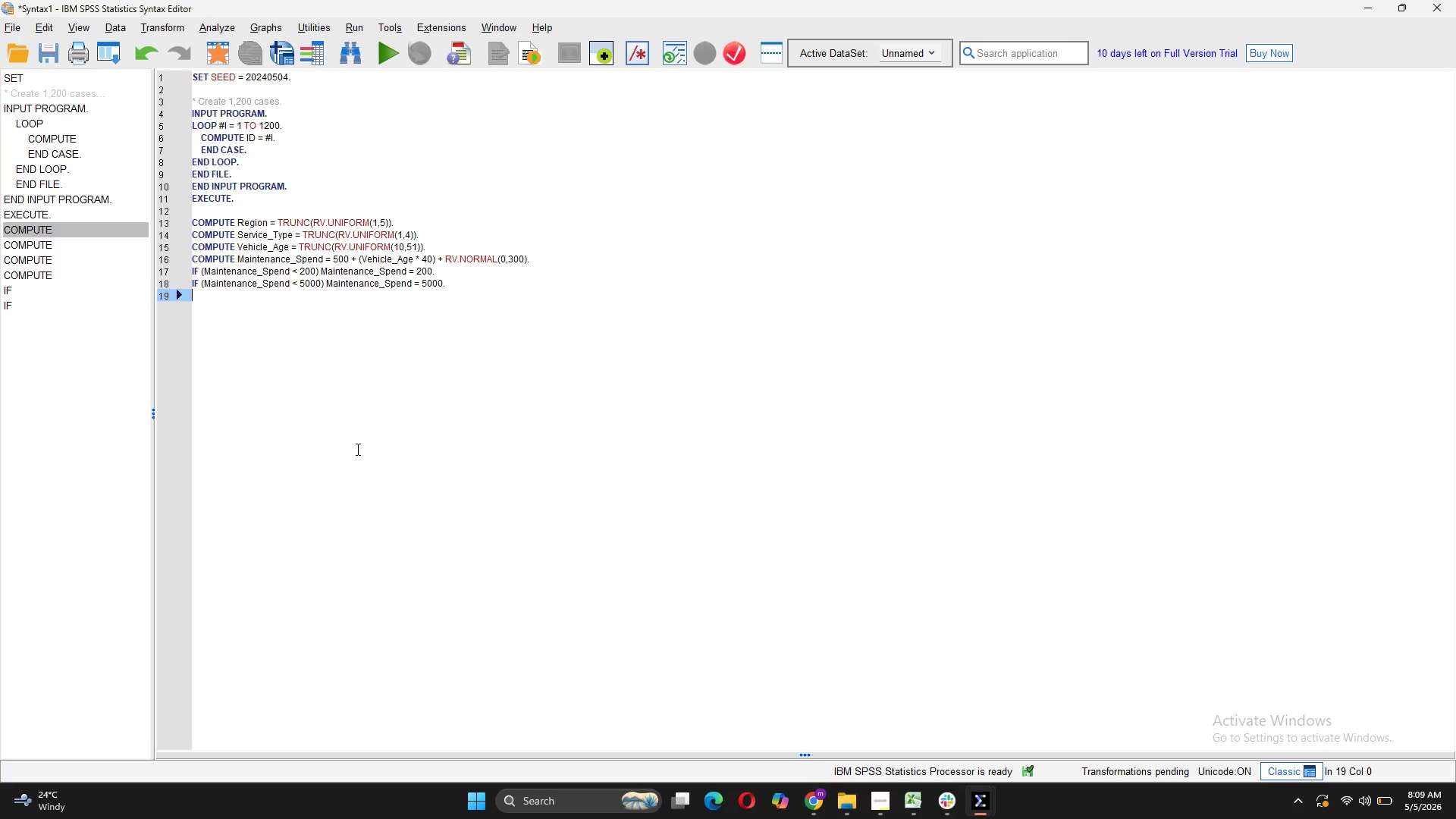 
key(Enter)
 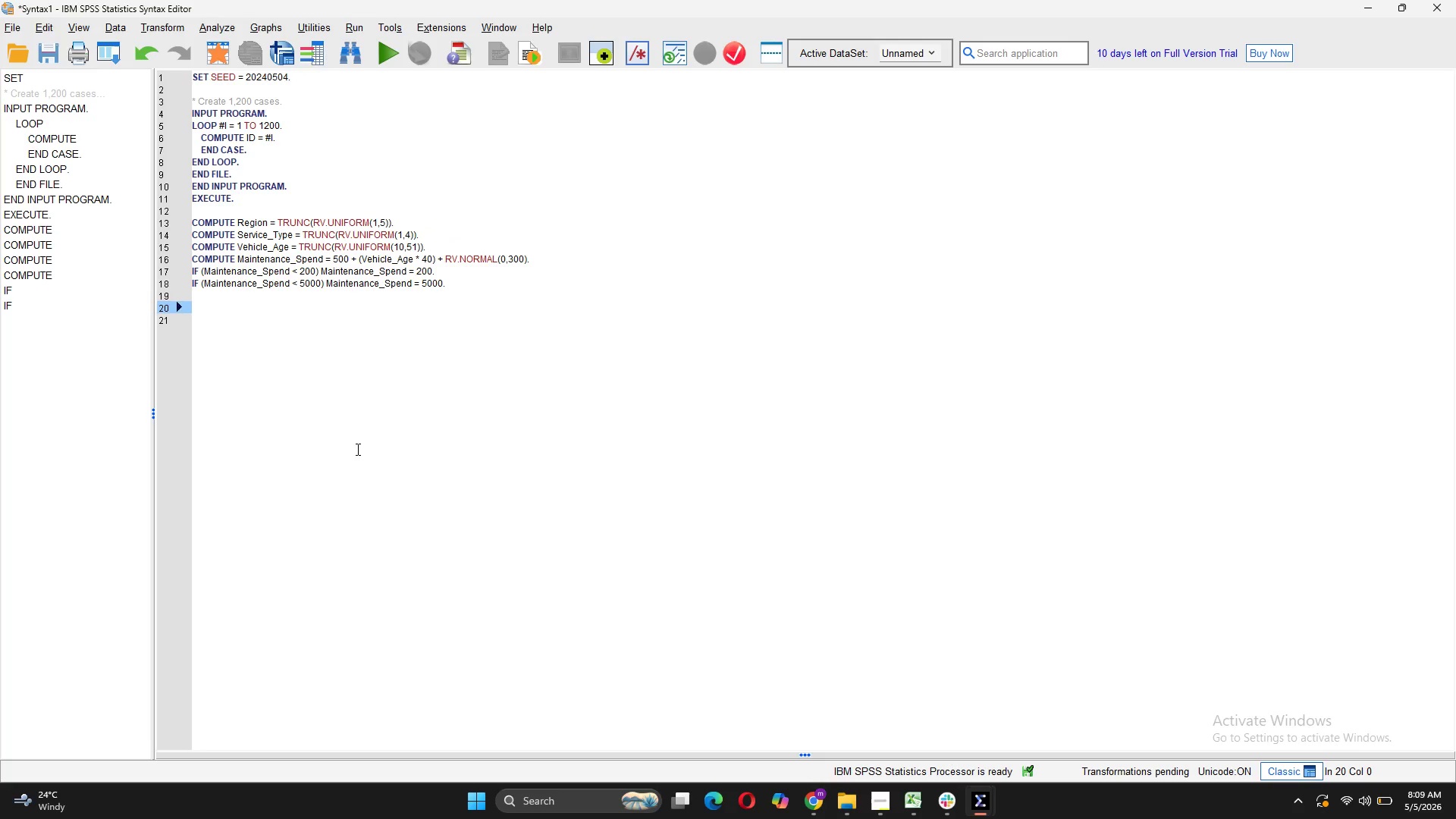 
type(COMPUTE P1)
 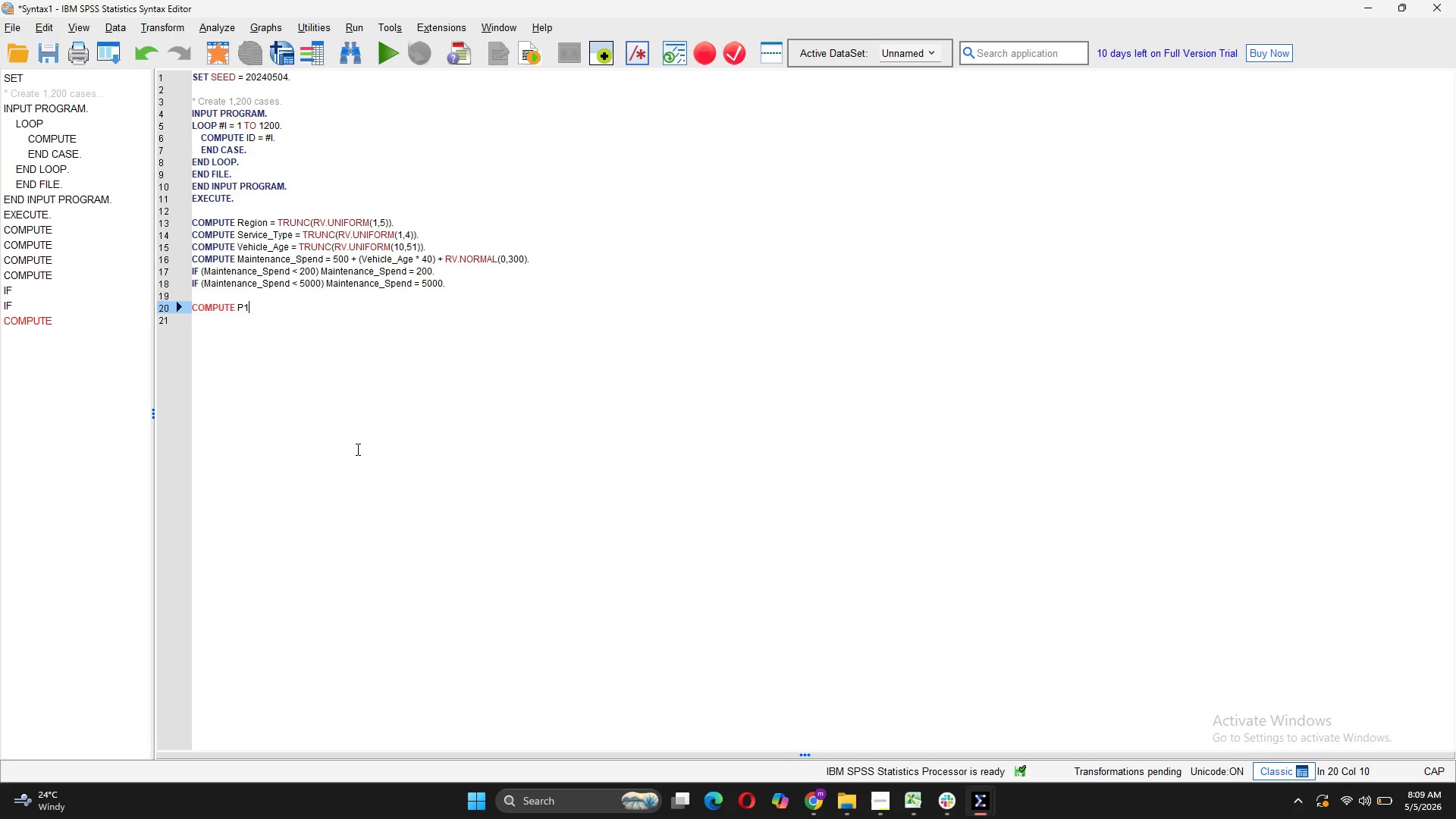 
wait(6.61)
 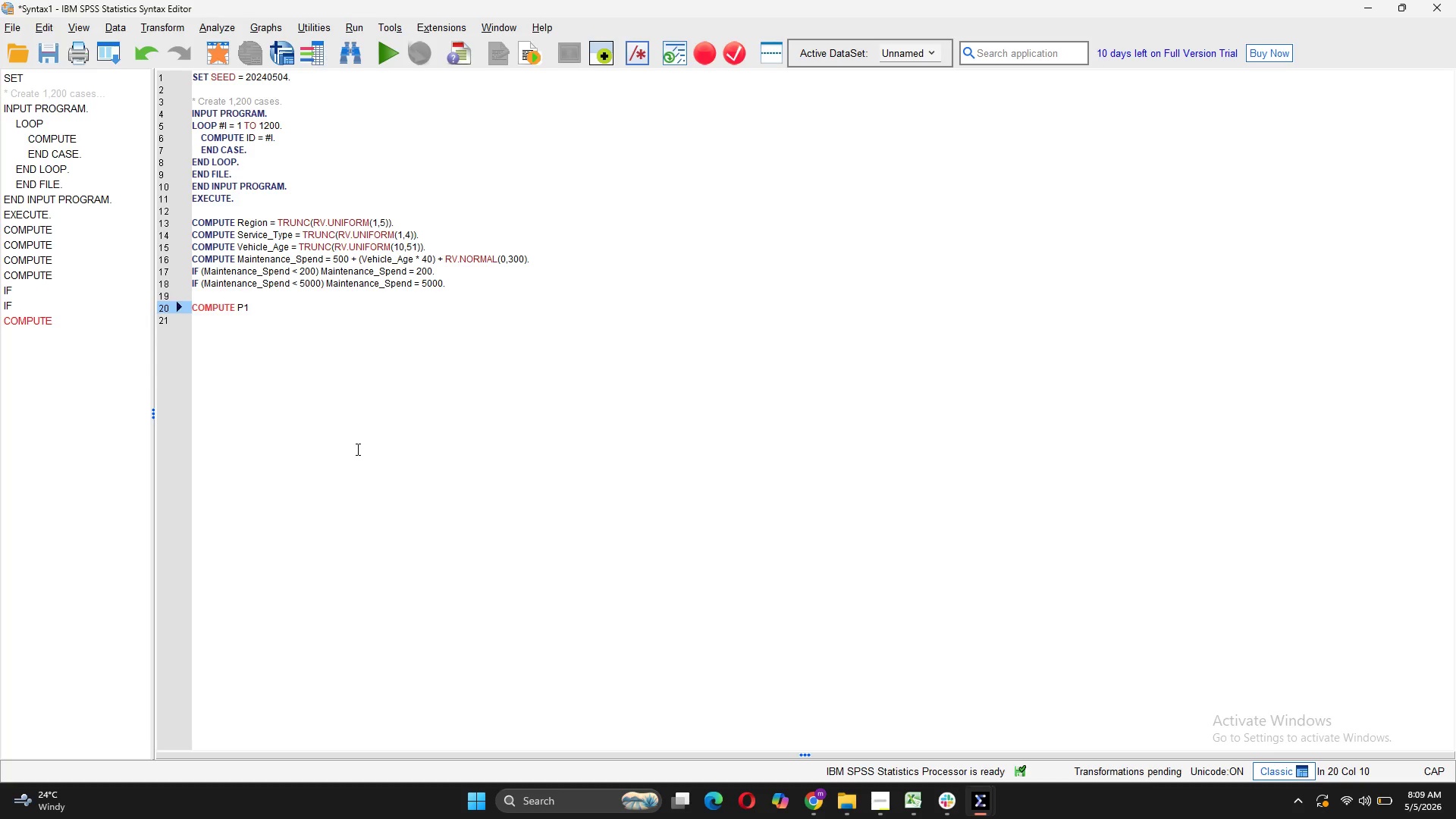 
type( = RND(RV.)
 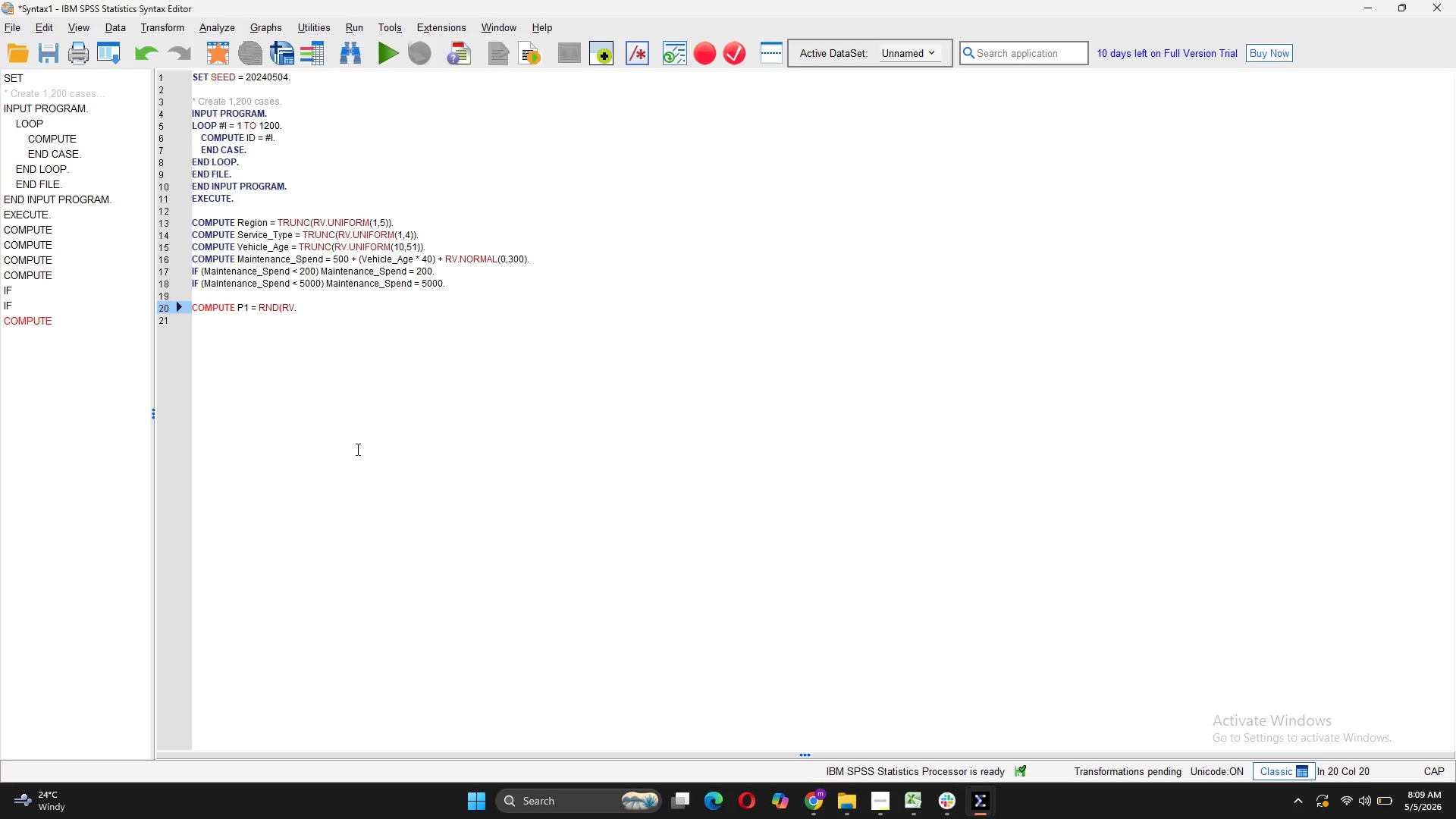 
type(UNIFORM(1,5)
 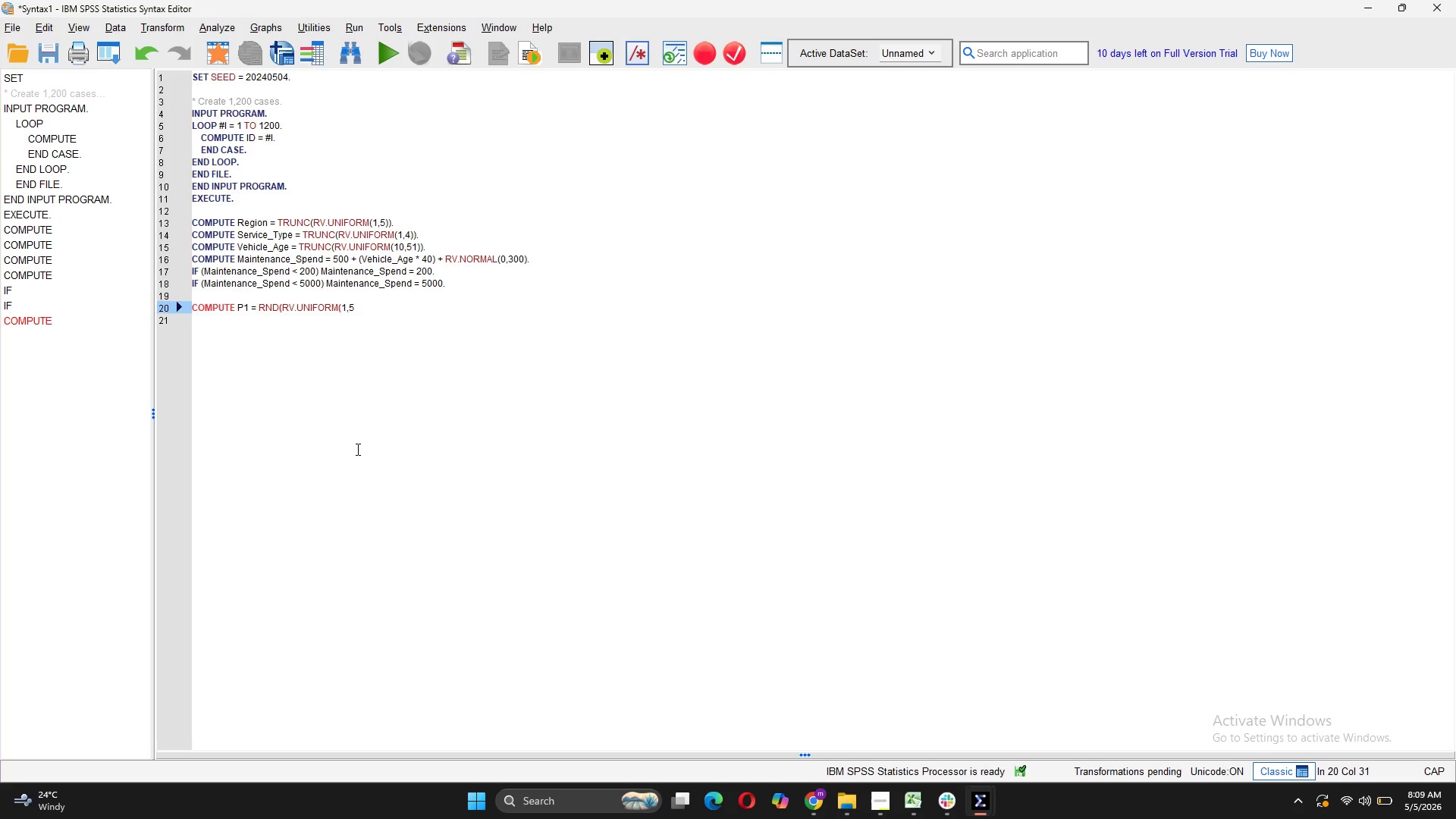 
key(ArrowLeft)
 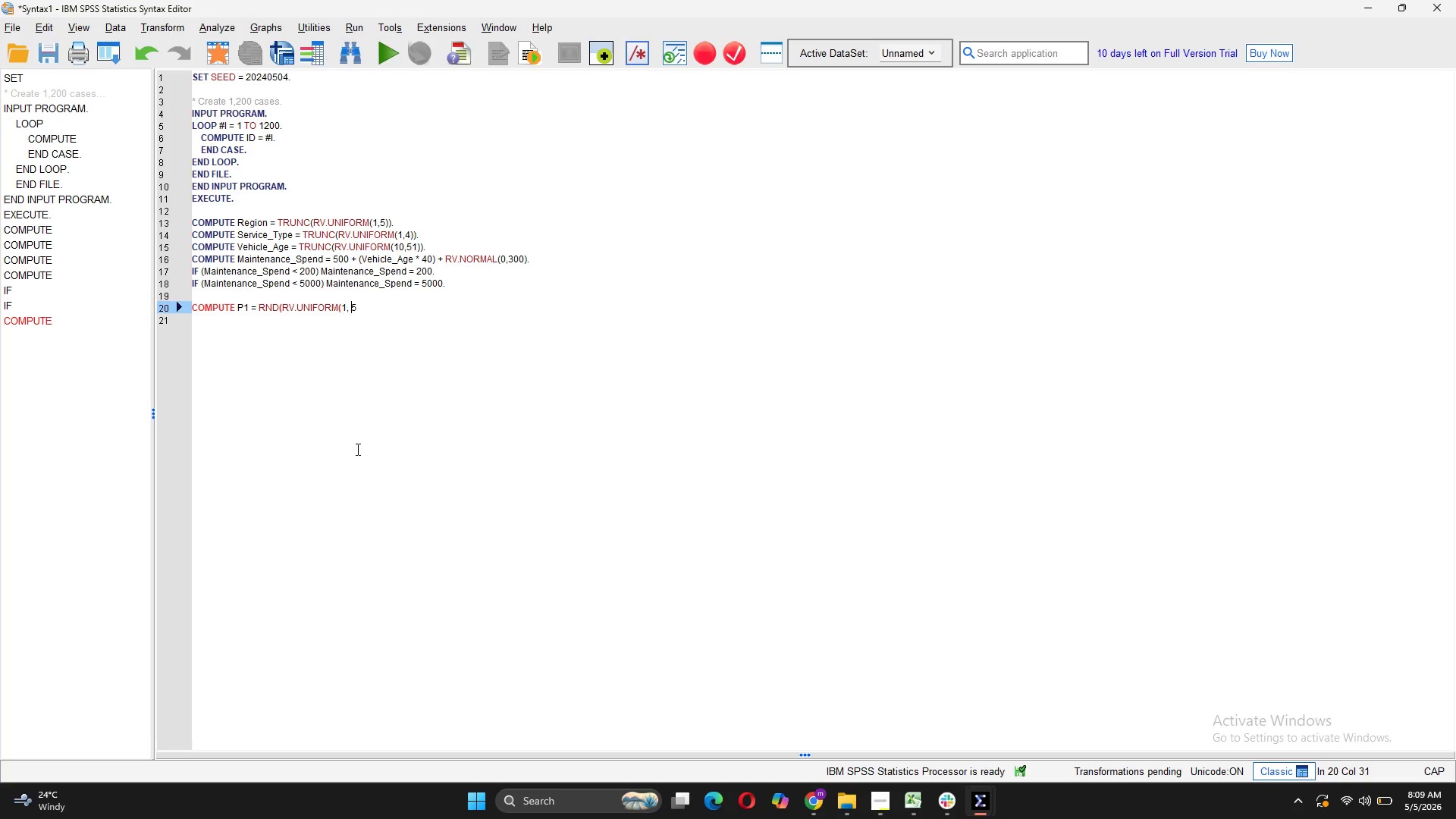 
key(Space)
 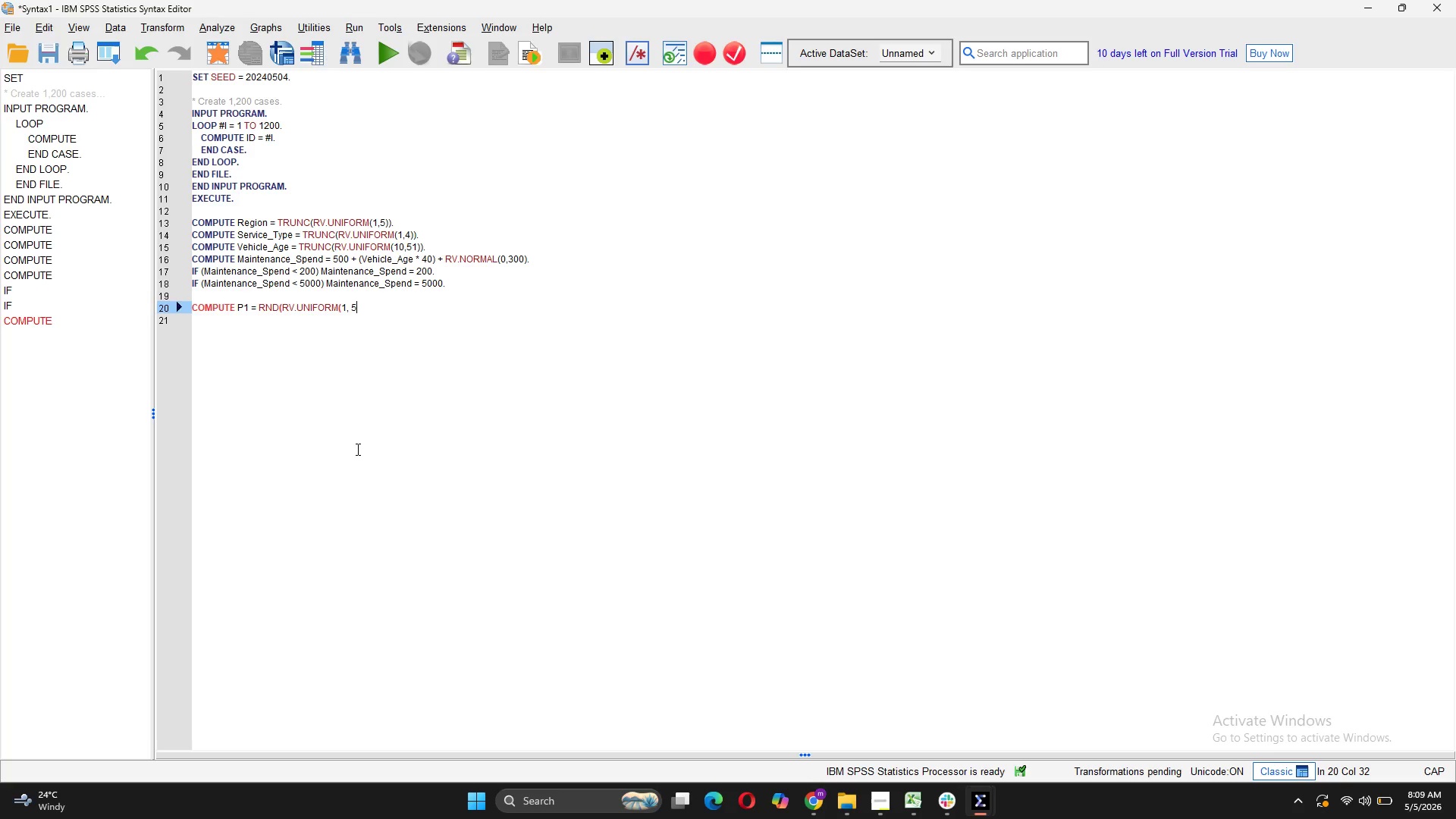 
key(ArrowRight)
 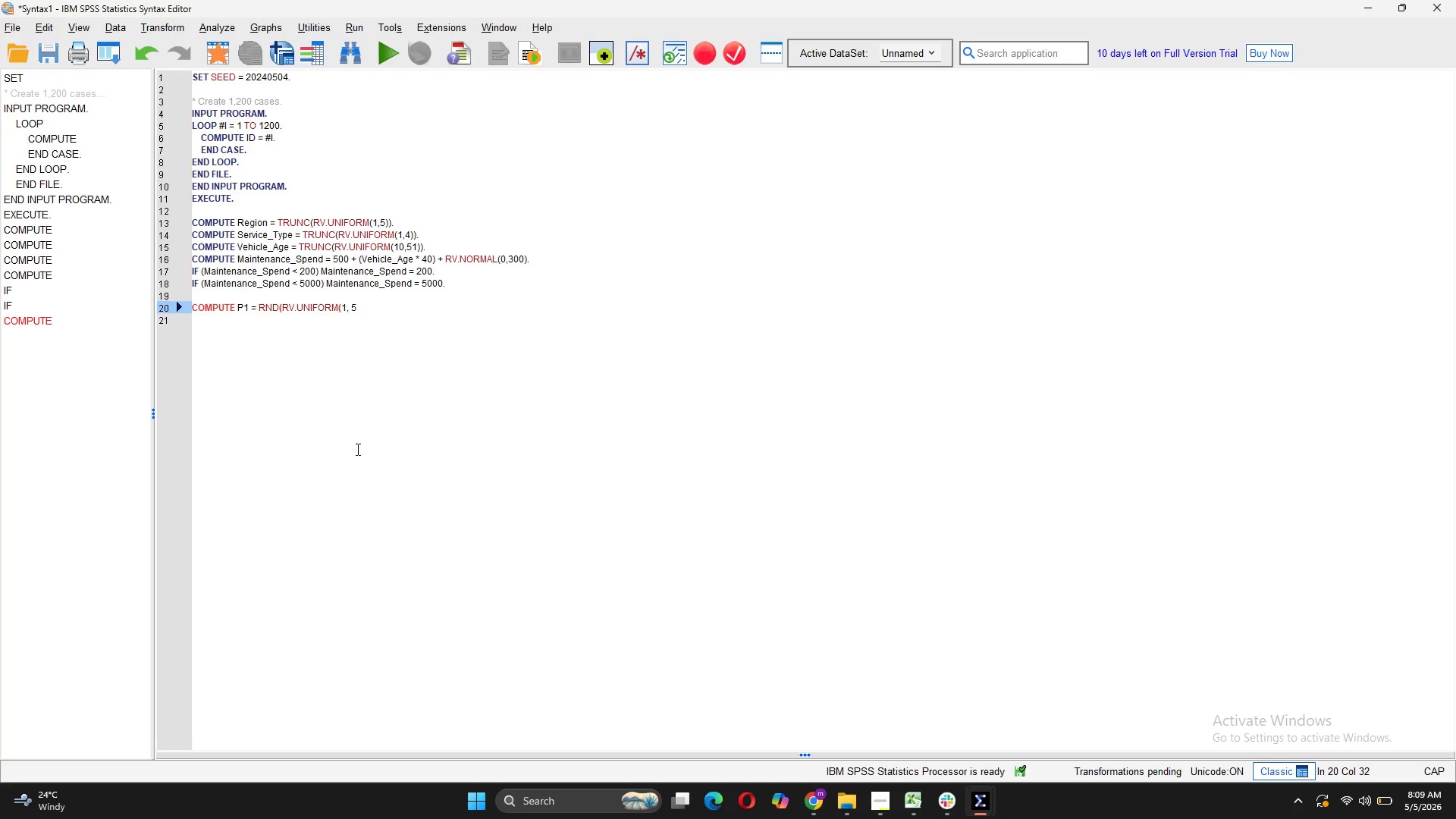 
type(.49))
 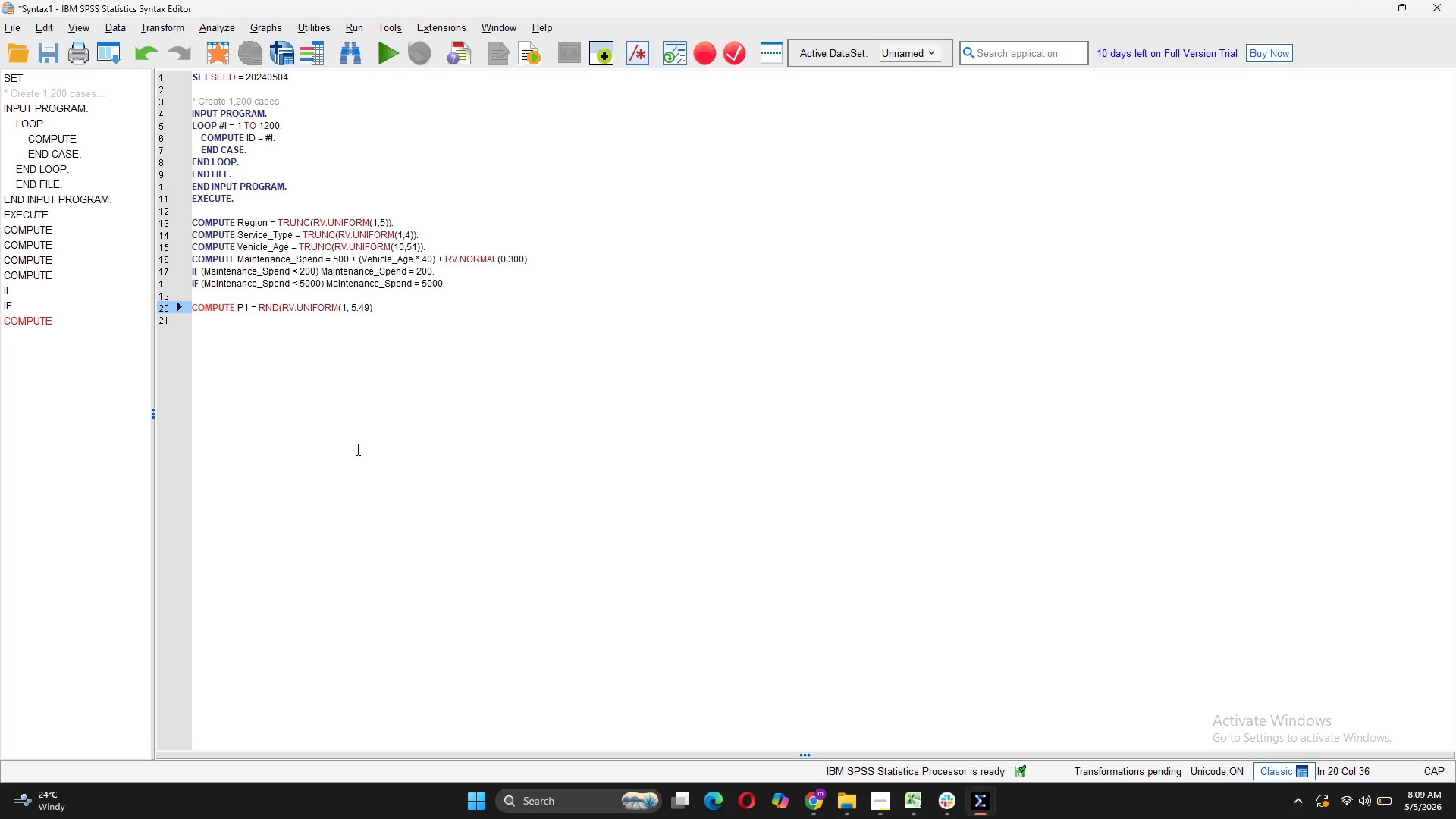 
left_click([196, 307])
 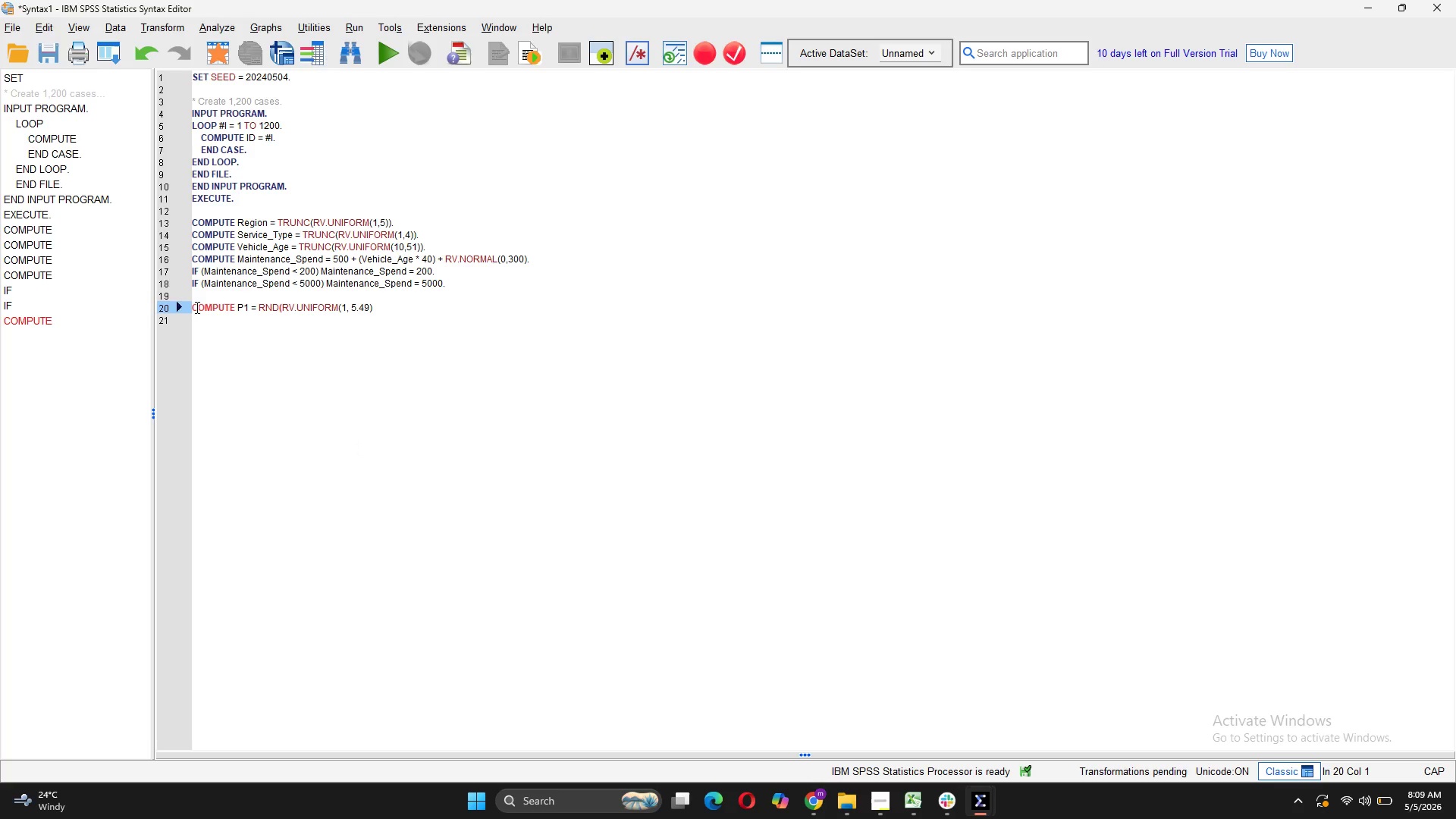 
key(ArrowLeft)
 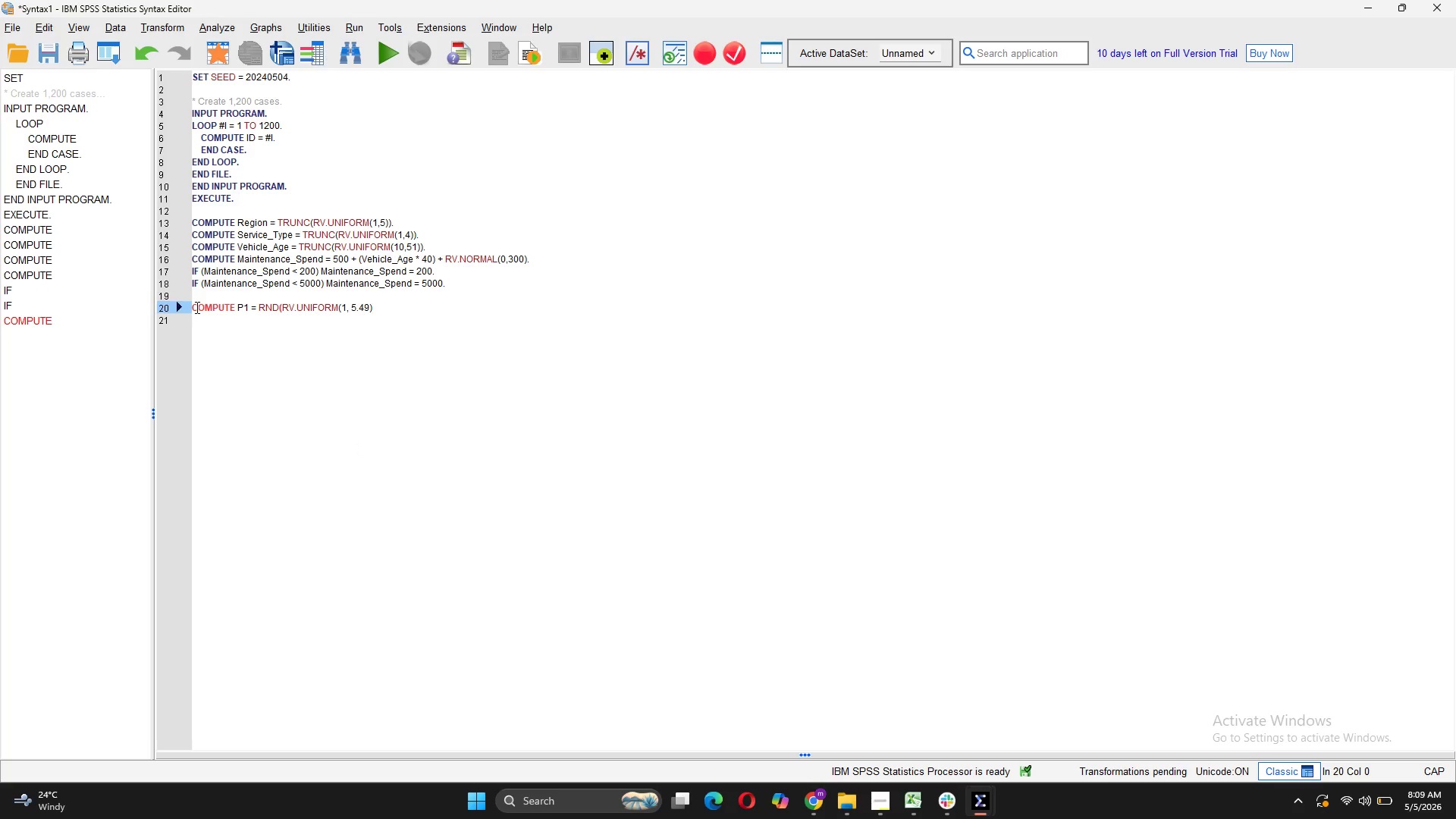 
key(Shift+Enter)
 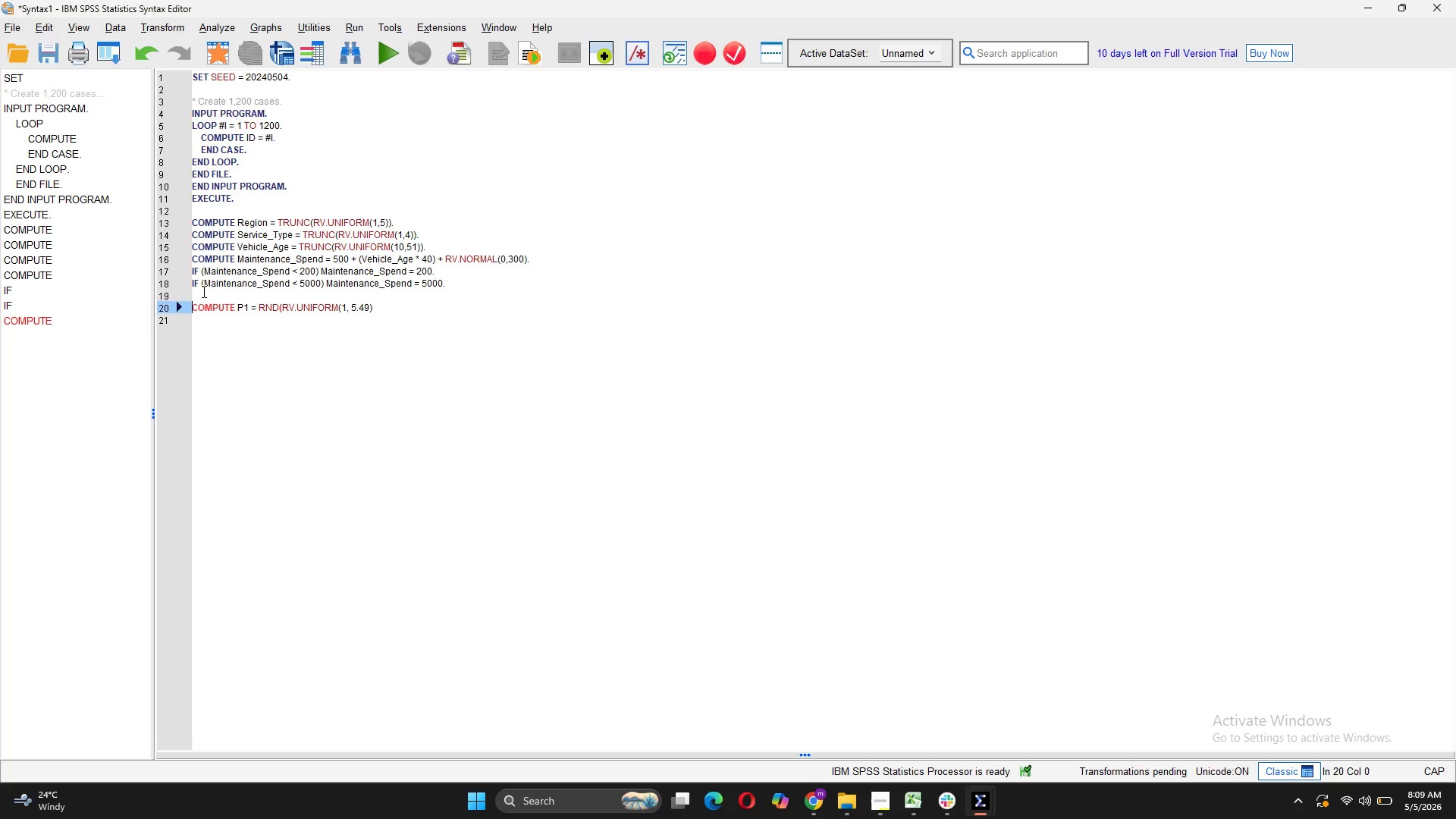 
left_click([202, 291])
 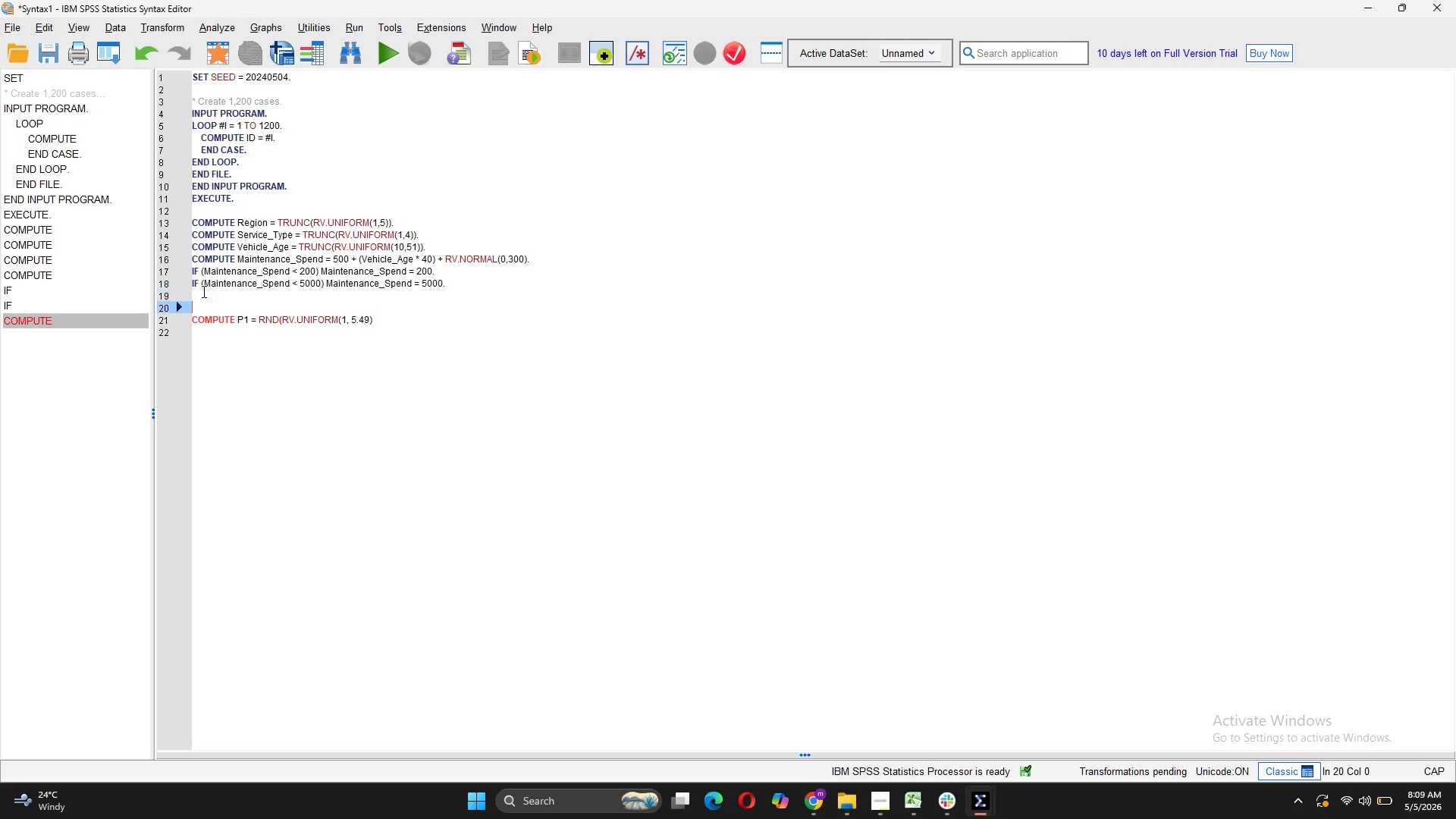 
key(Enter)
 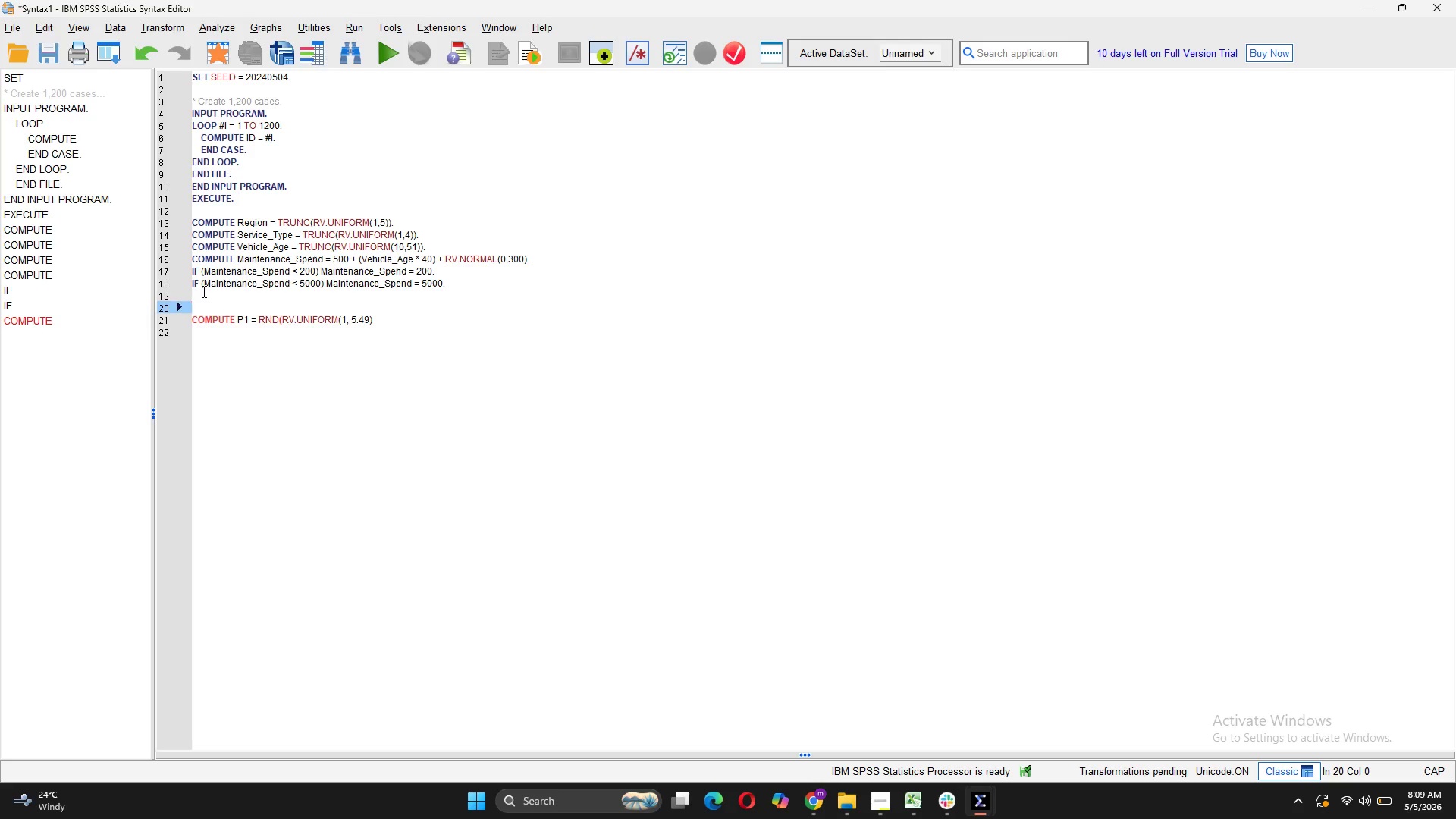 
type(* Performance items (P1 -P5)
 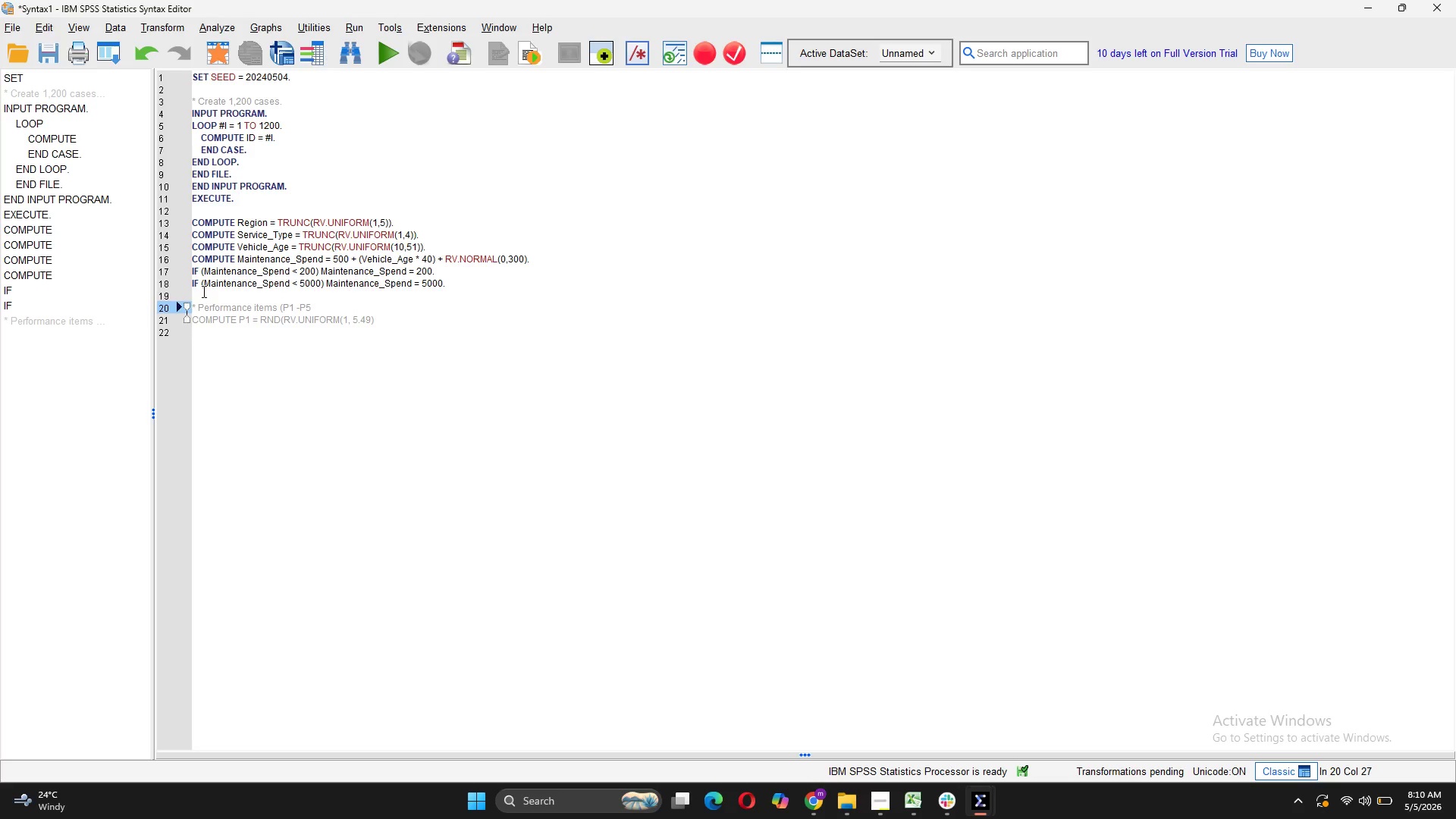 
key(ArrowLeft)
 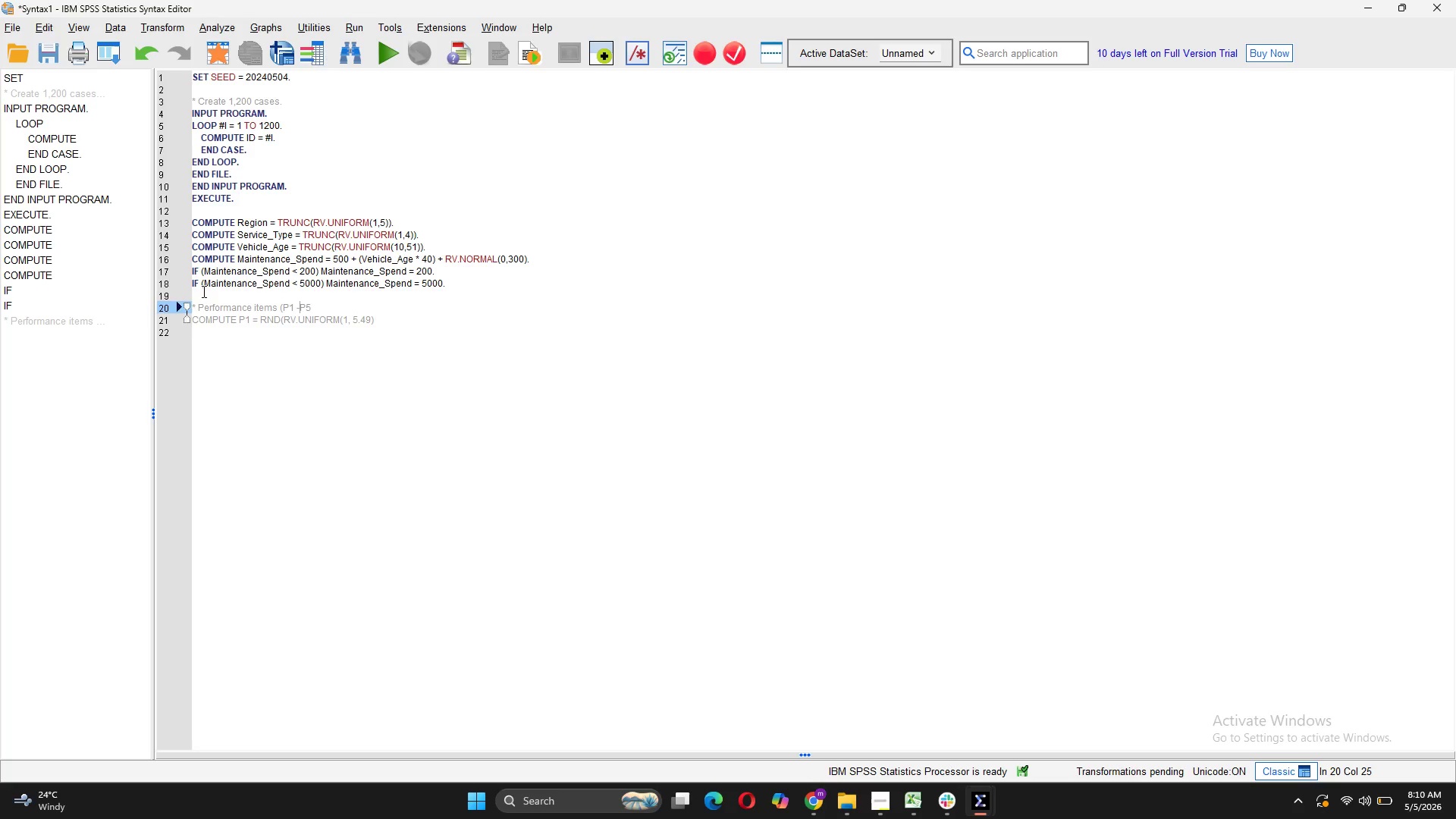 
key(ArrowLeft)
 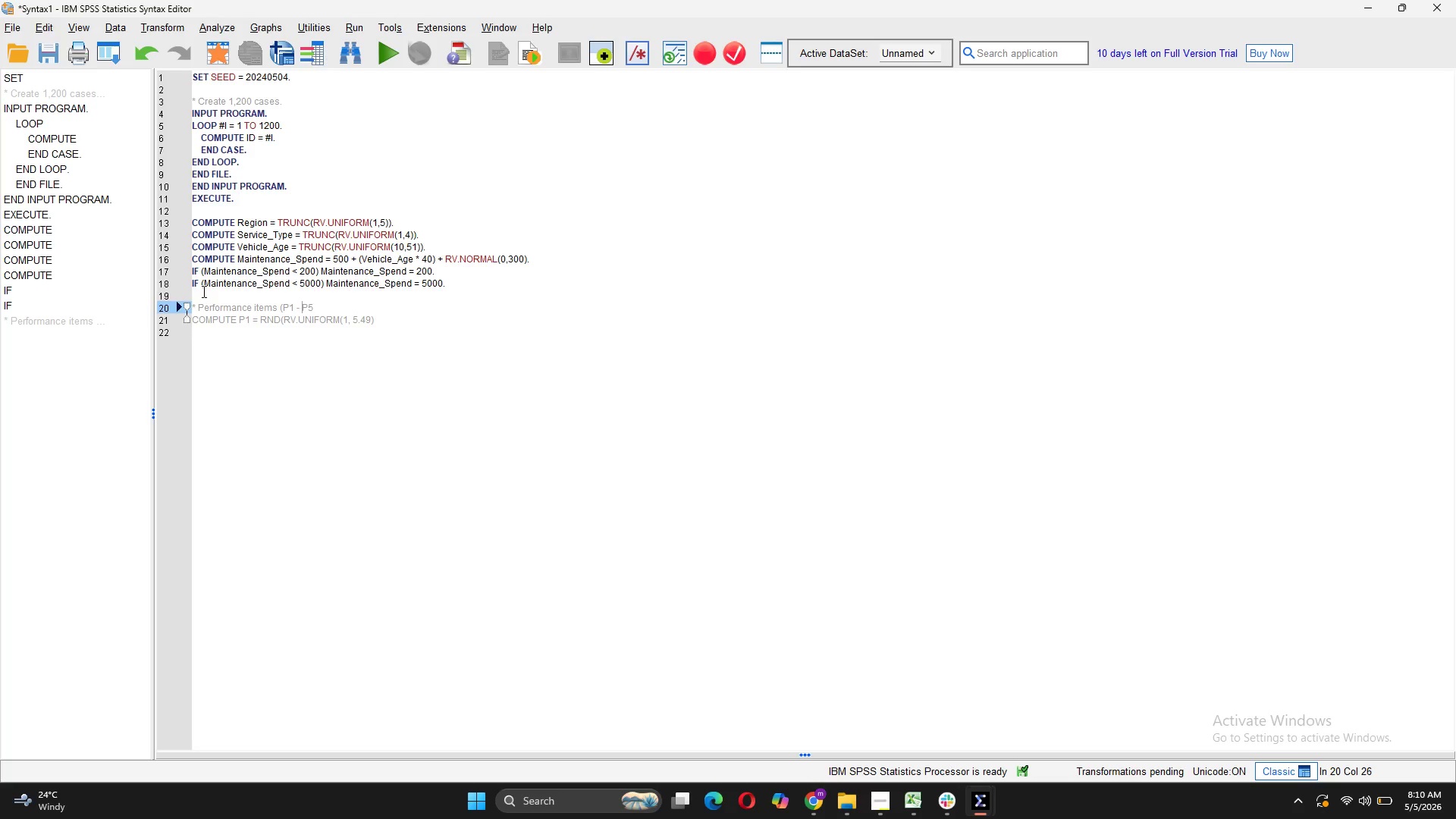 
key(Space)
 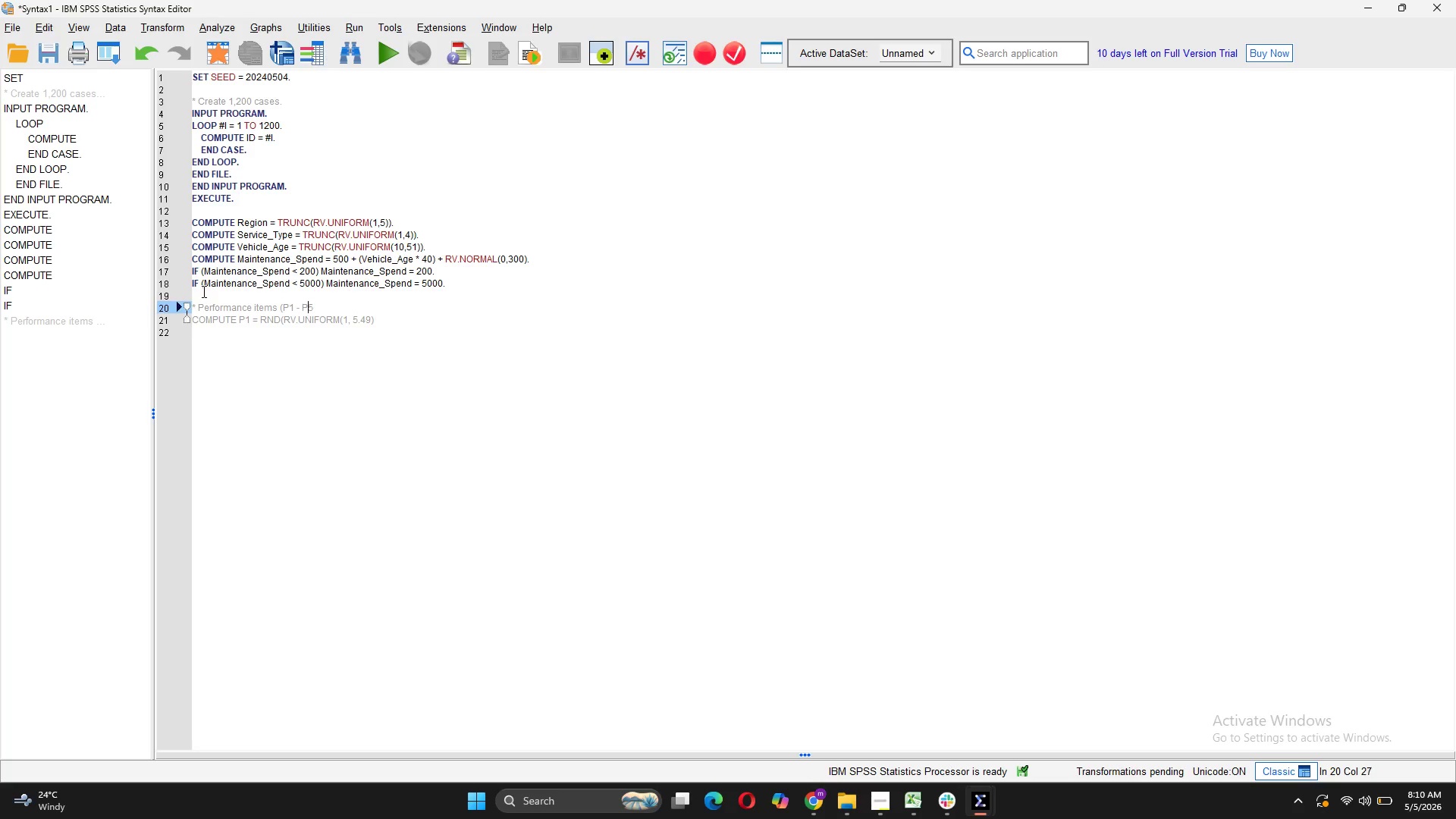 
key(ArrowRight)
 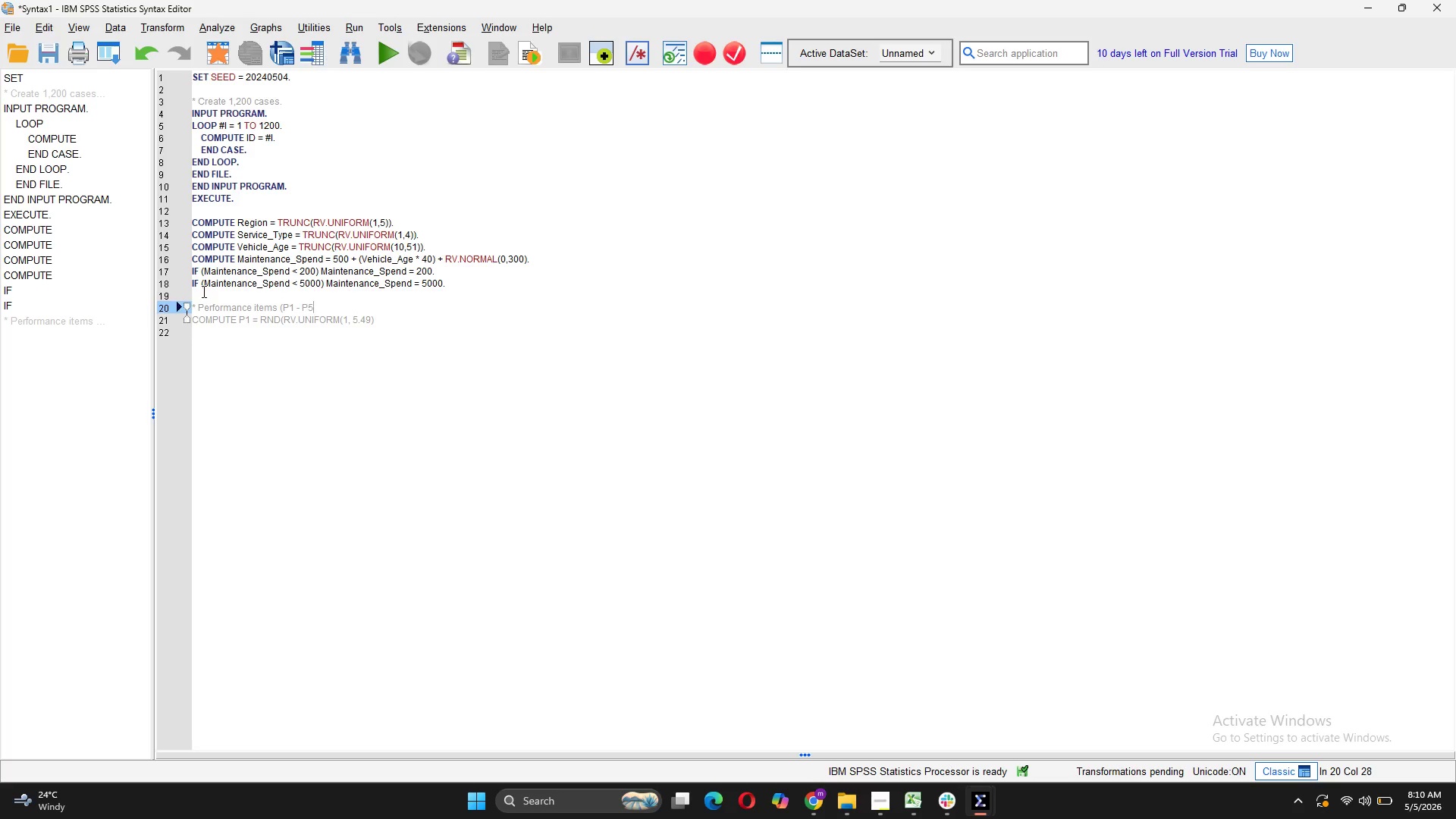 
key(ArrowRight)
 